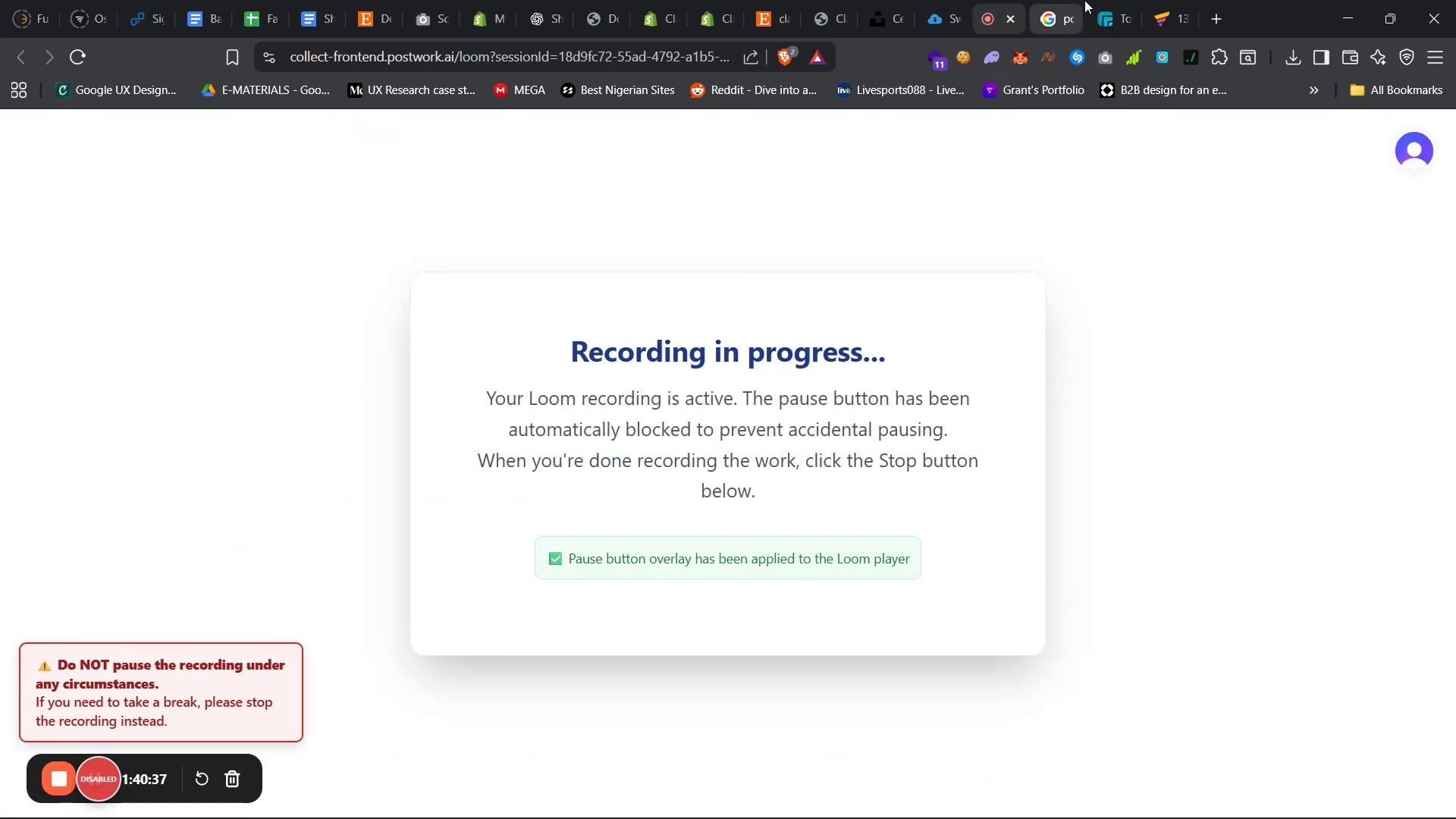 
left_click([1102, 0])
 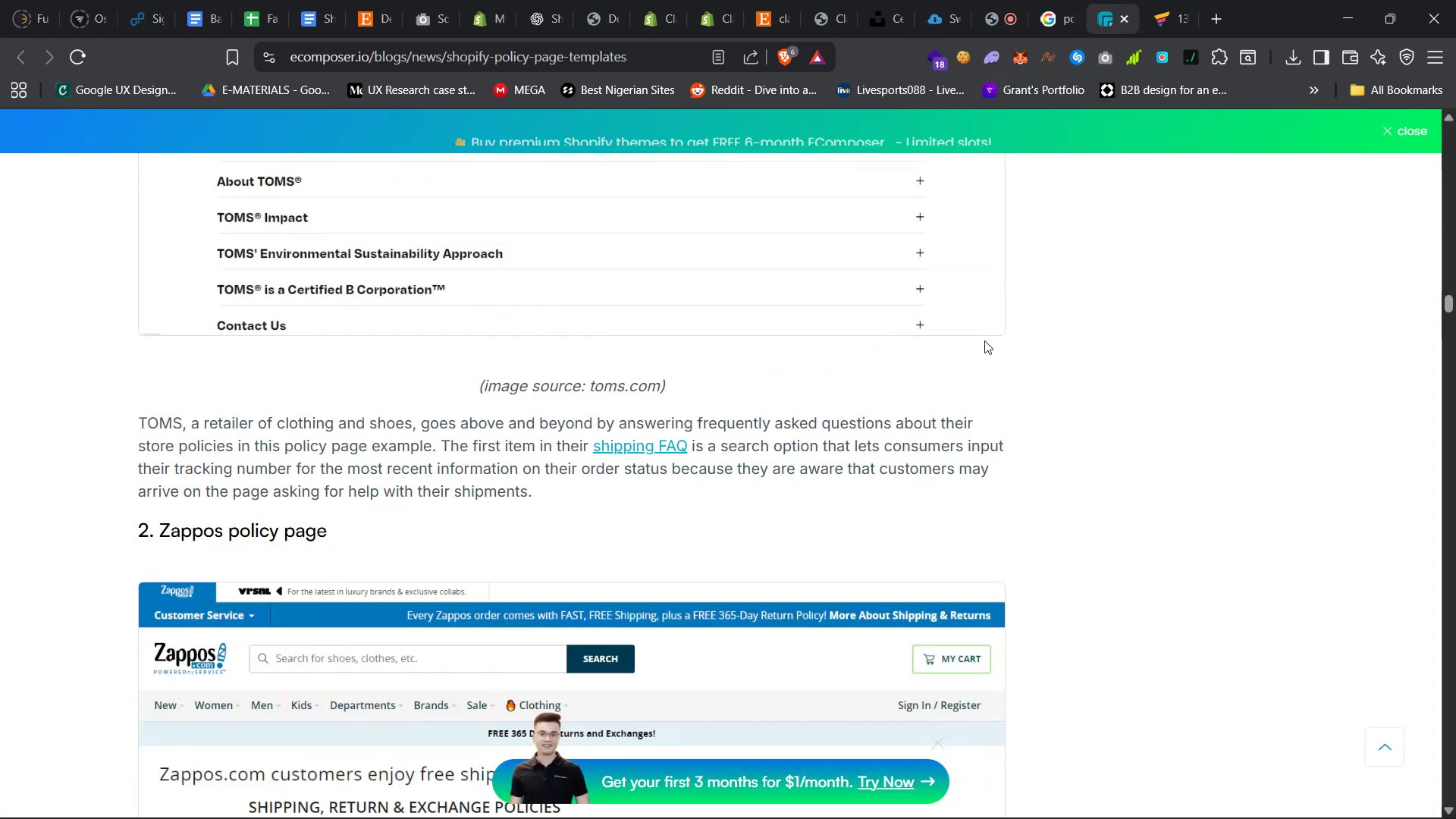 
scroll: coordinate [962, 431], scroll_direction: down, amount: 82.0
 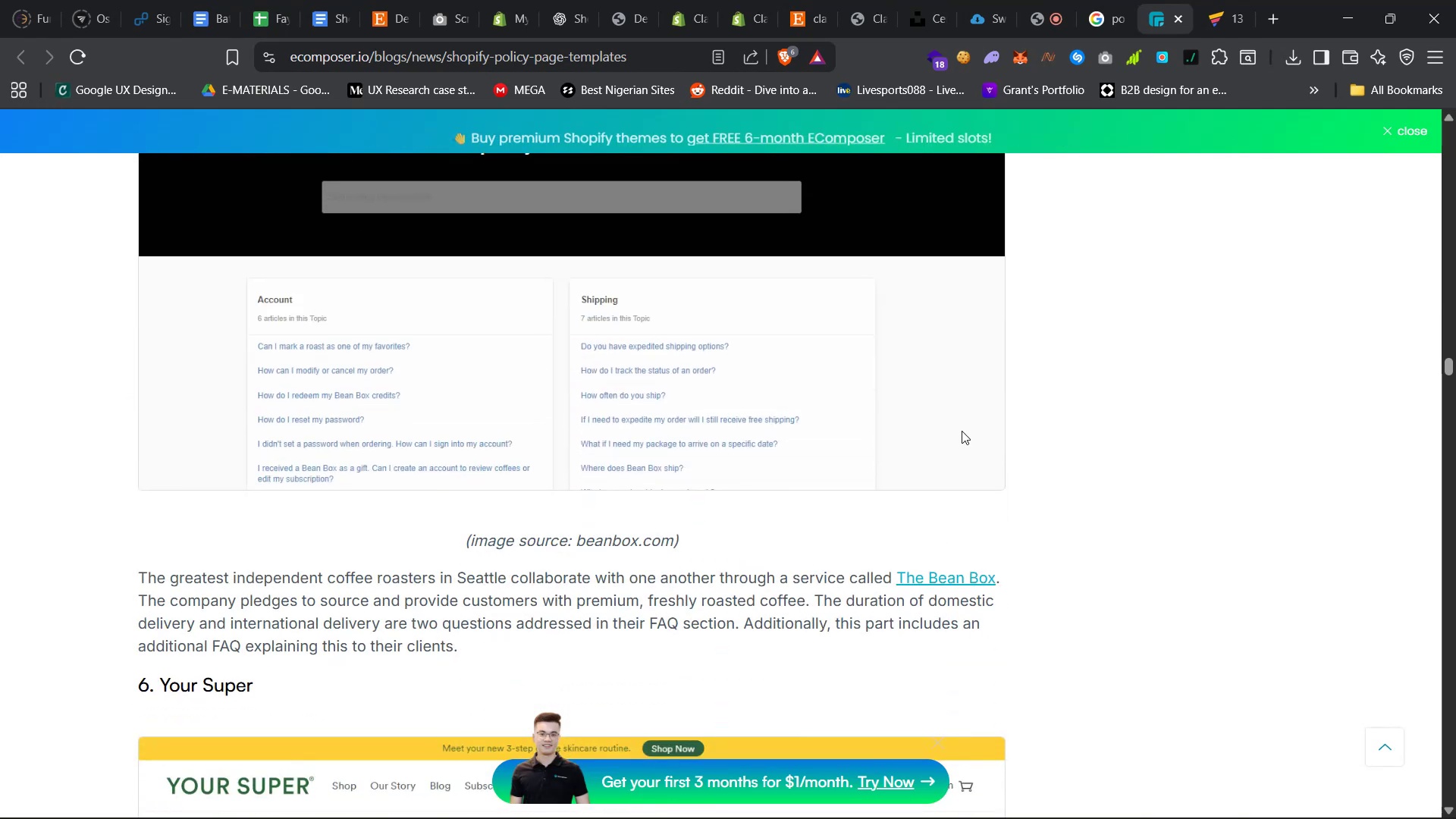 
scroll: coordinate [963, 431], scroll_direction: up, amount: 11.0
 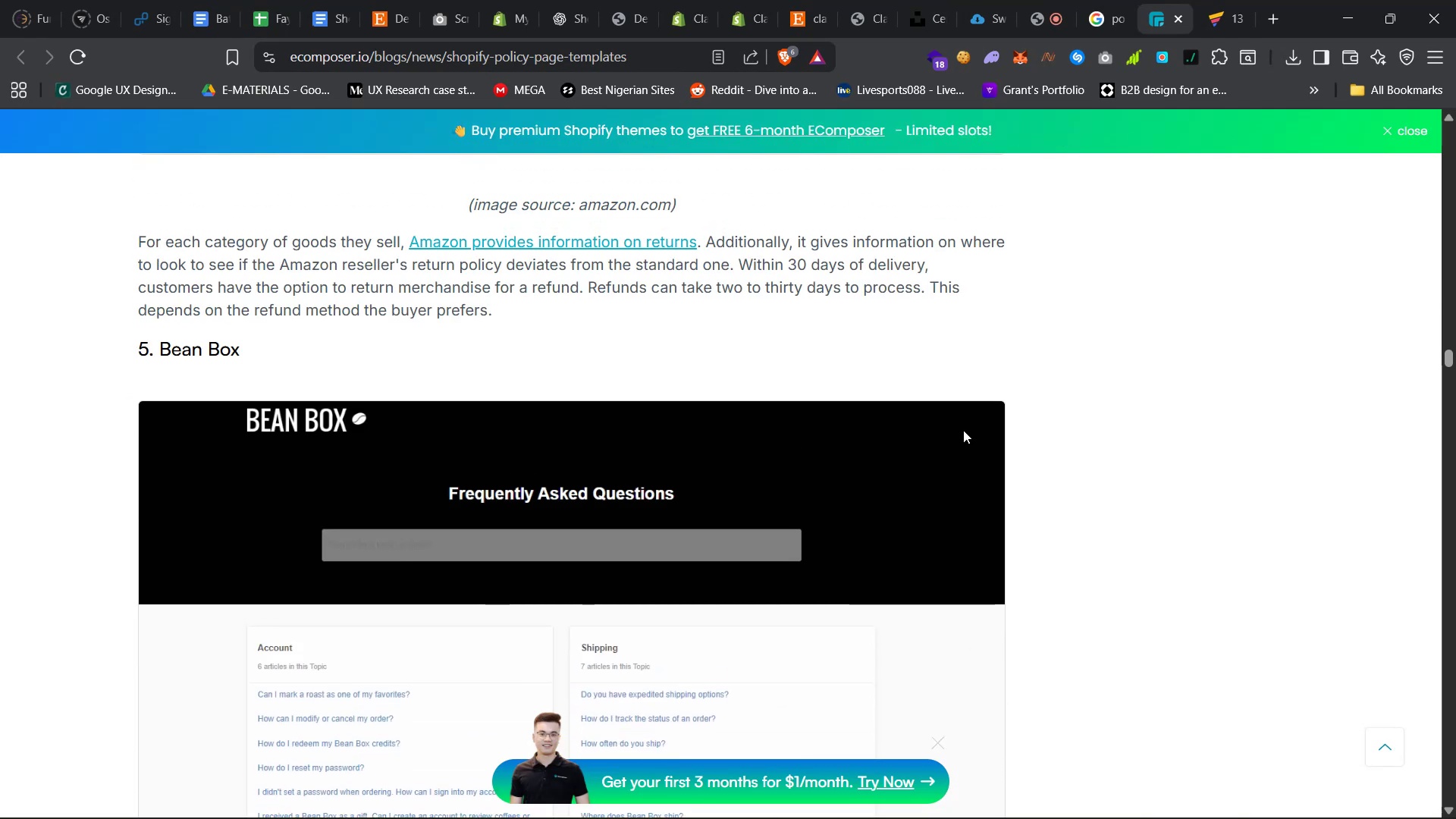 
scroll: coordinate [964, 431], scroll_direction: down, amount: 98.0
 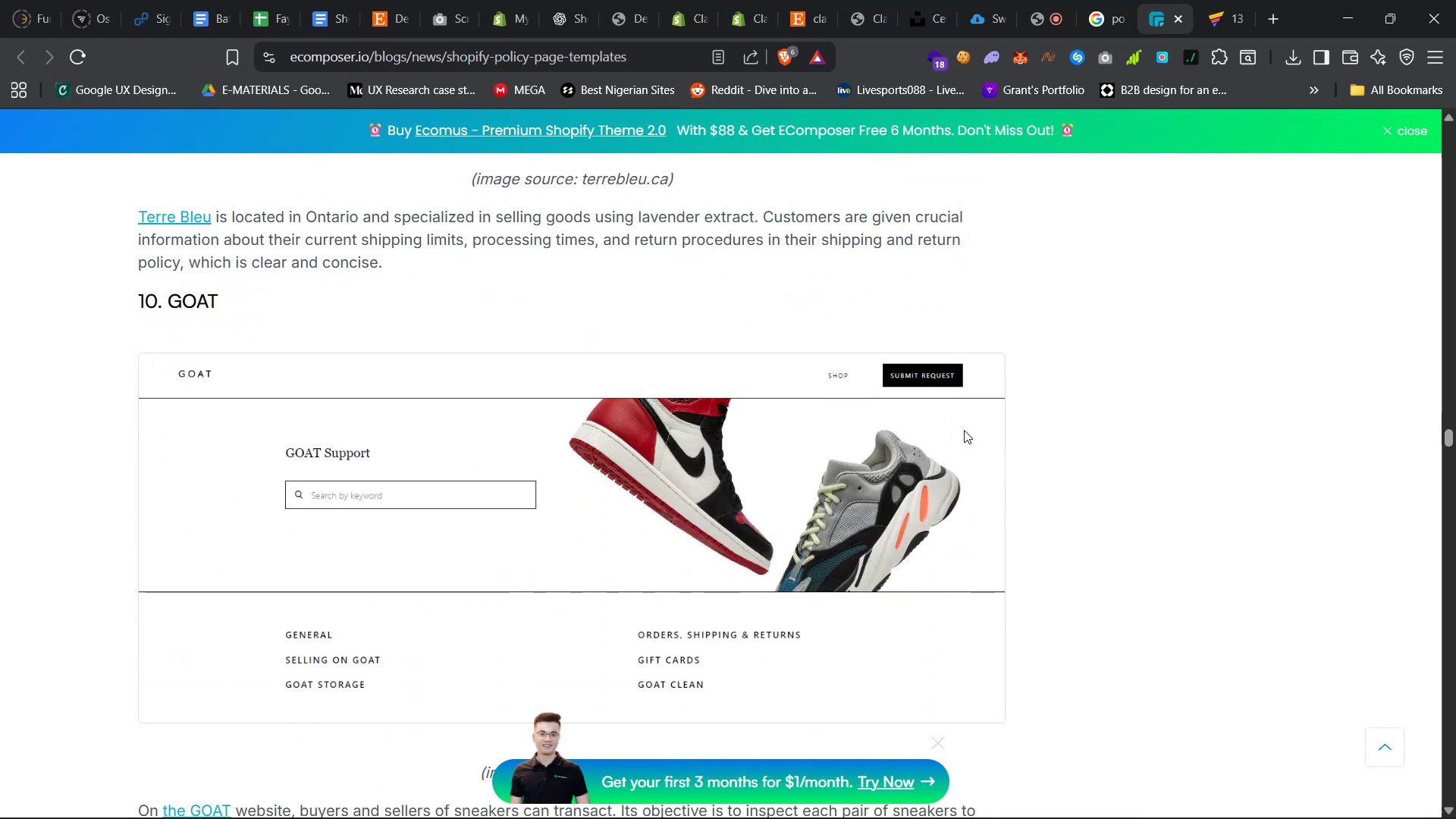 
scroll: coordinate [964, 431], scroll_direction: down, amount: 27.0
 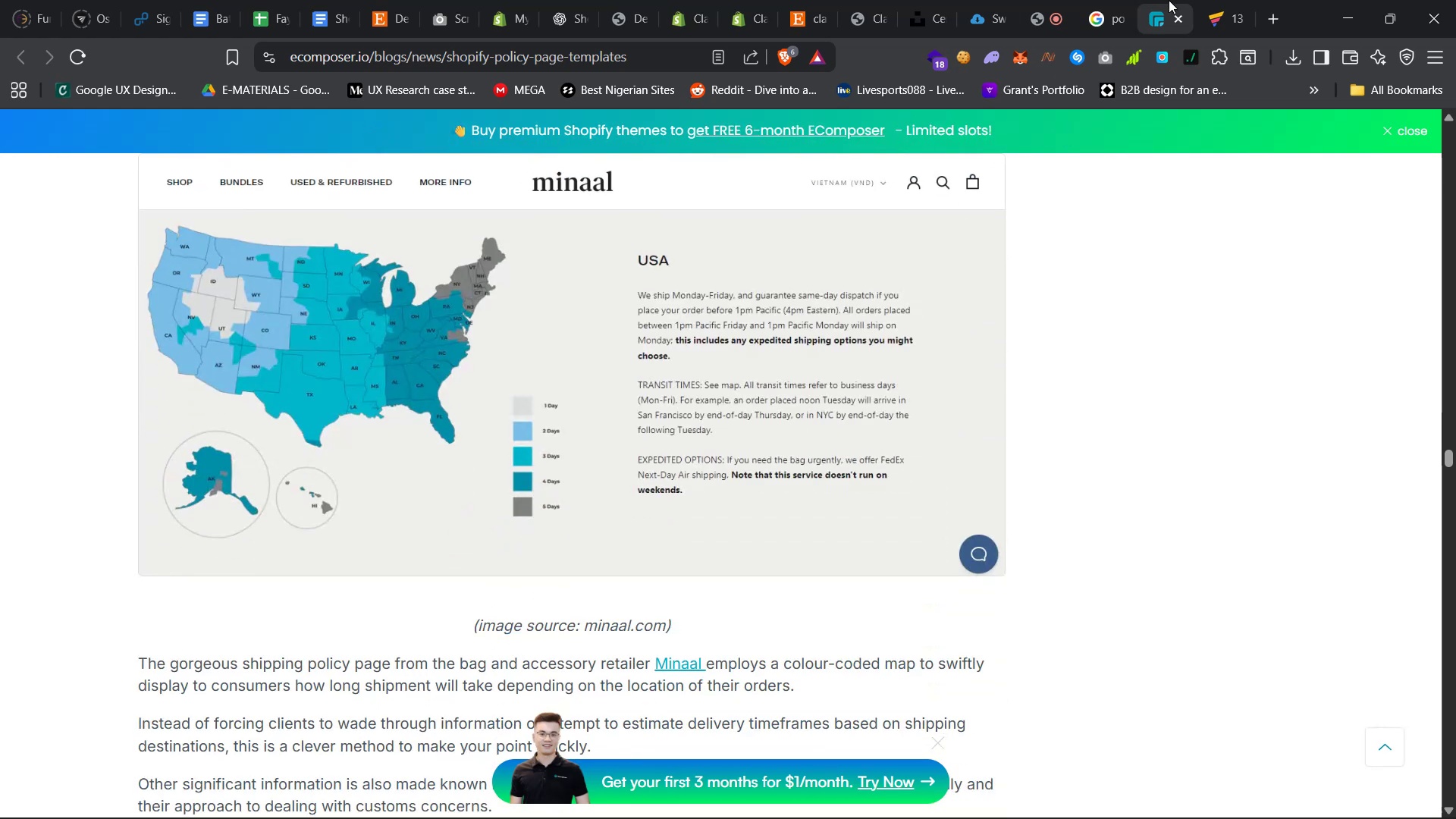 
left_click([1216, 0])
 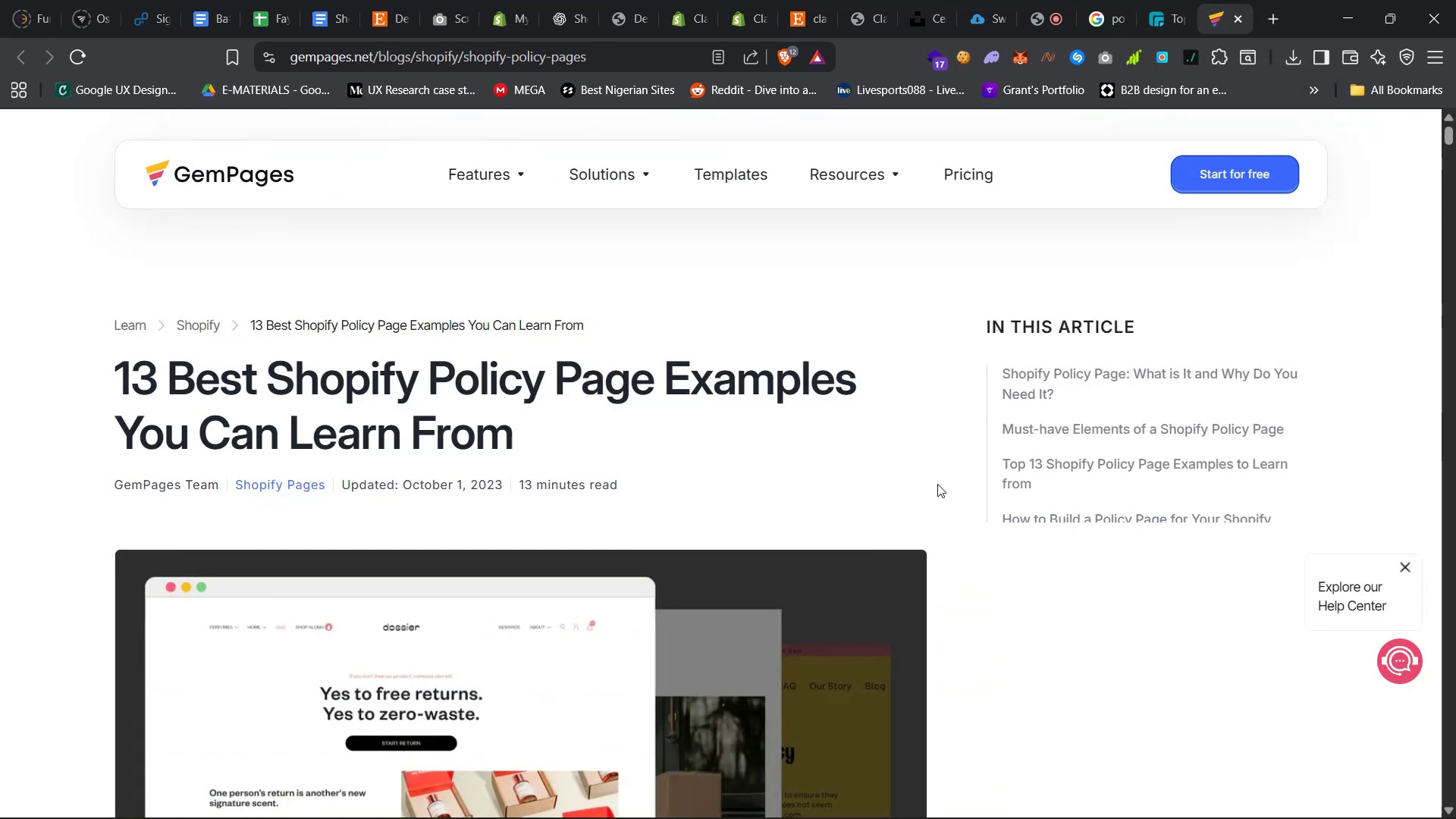 
scroll: coordinate [947, 595], scroll_direction: down, amount: 154.0
 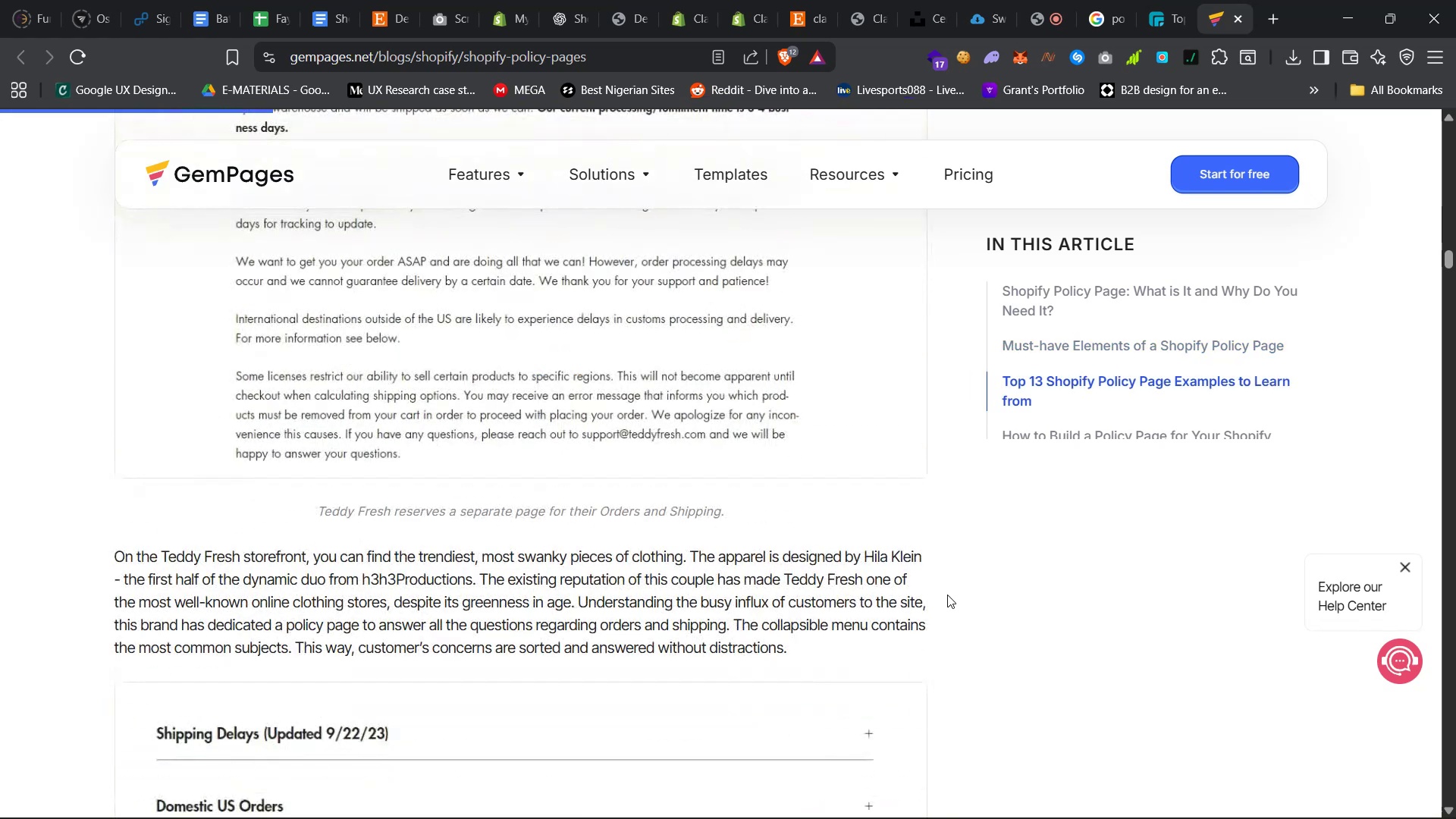 
scroll: coordinate [947, 595], scroll_direction: up, amount: 12.0
 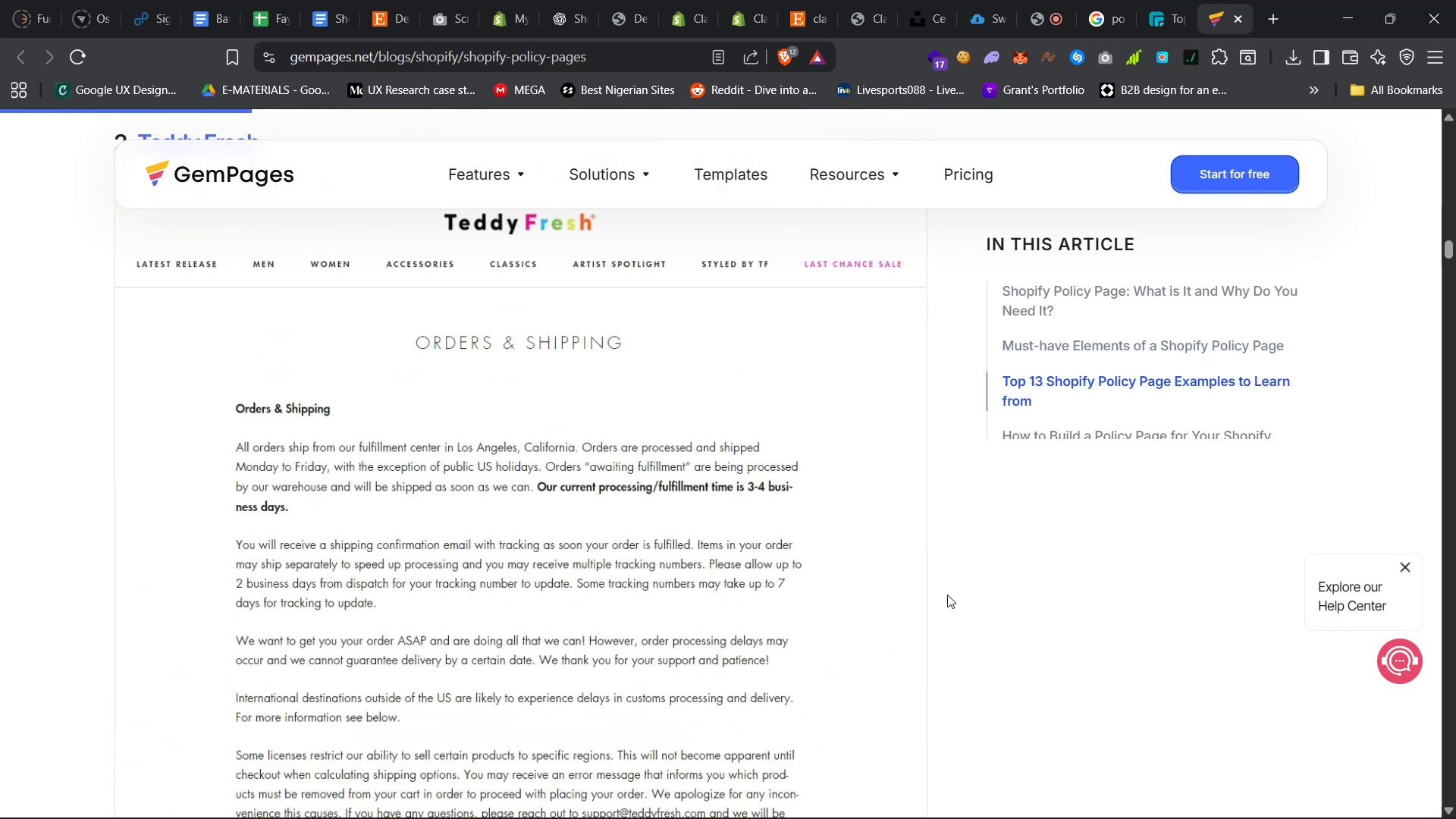 
scroll: coordinate [947, 595], scroll_direction: down, amount: 10.0
 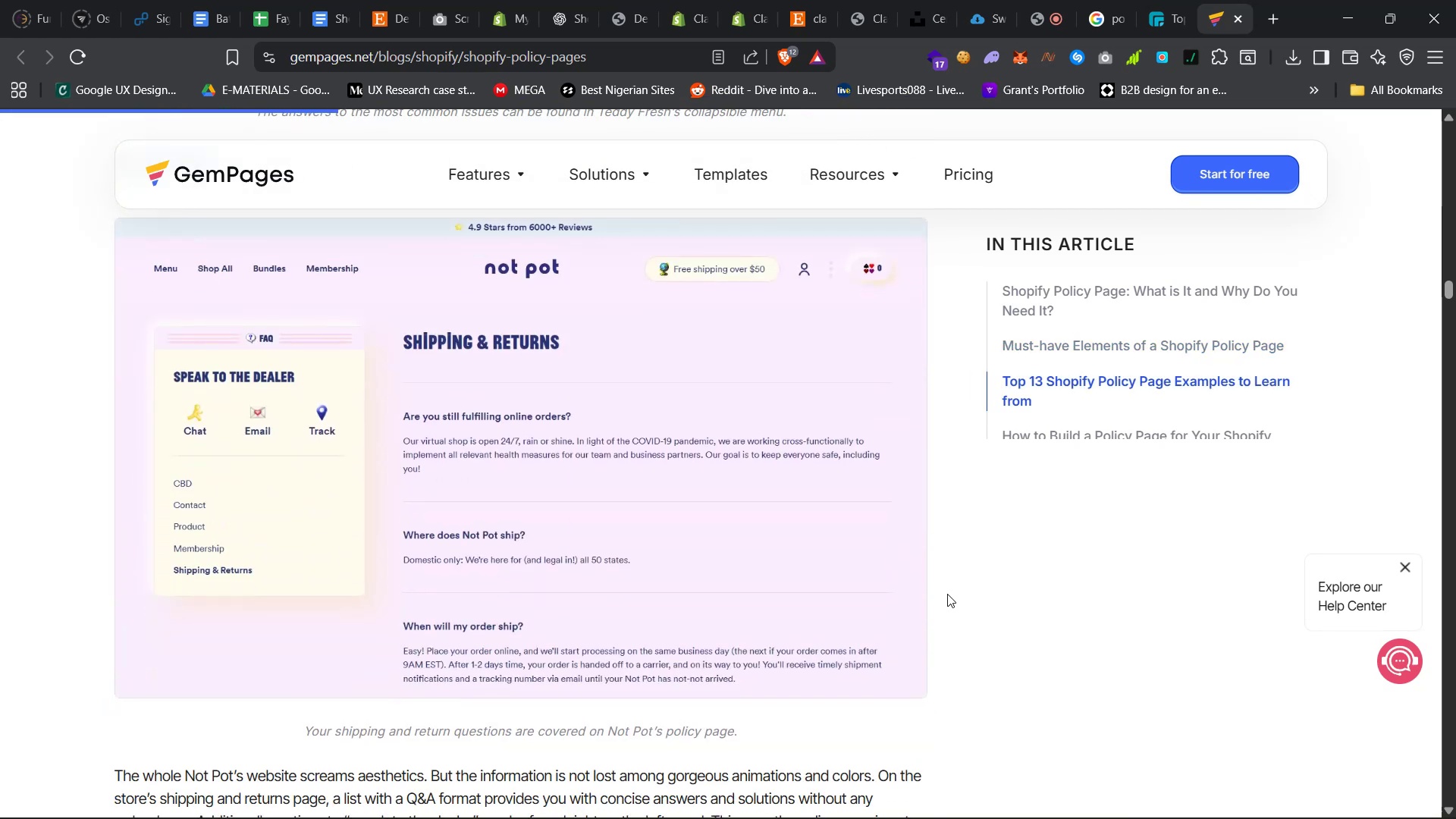 
scroll: coordinate [816, 592], scroll_direction: up, amount: 5.0
 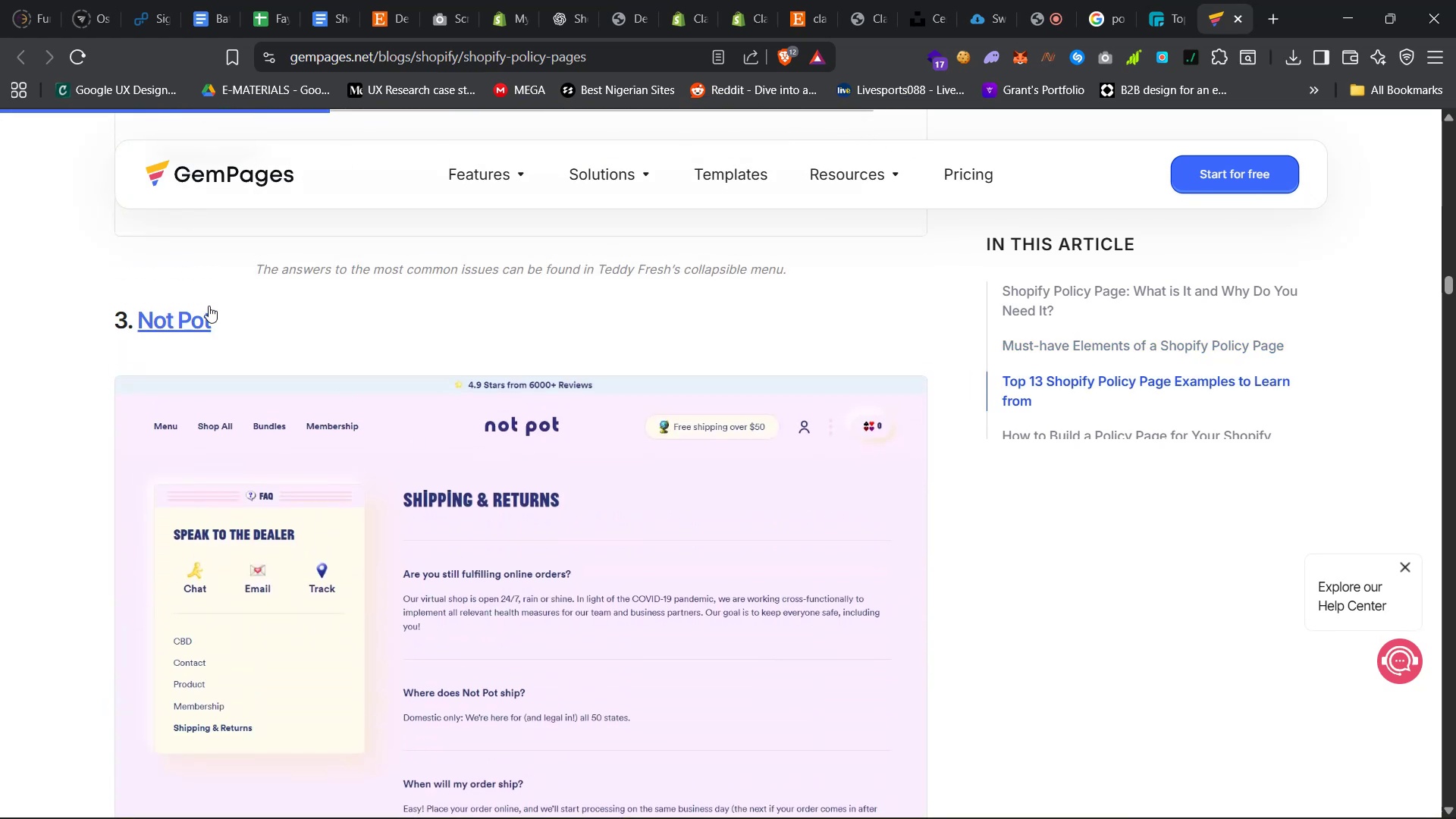 
right_click([193, 312])
 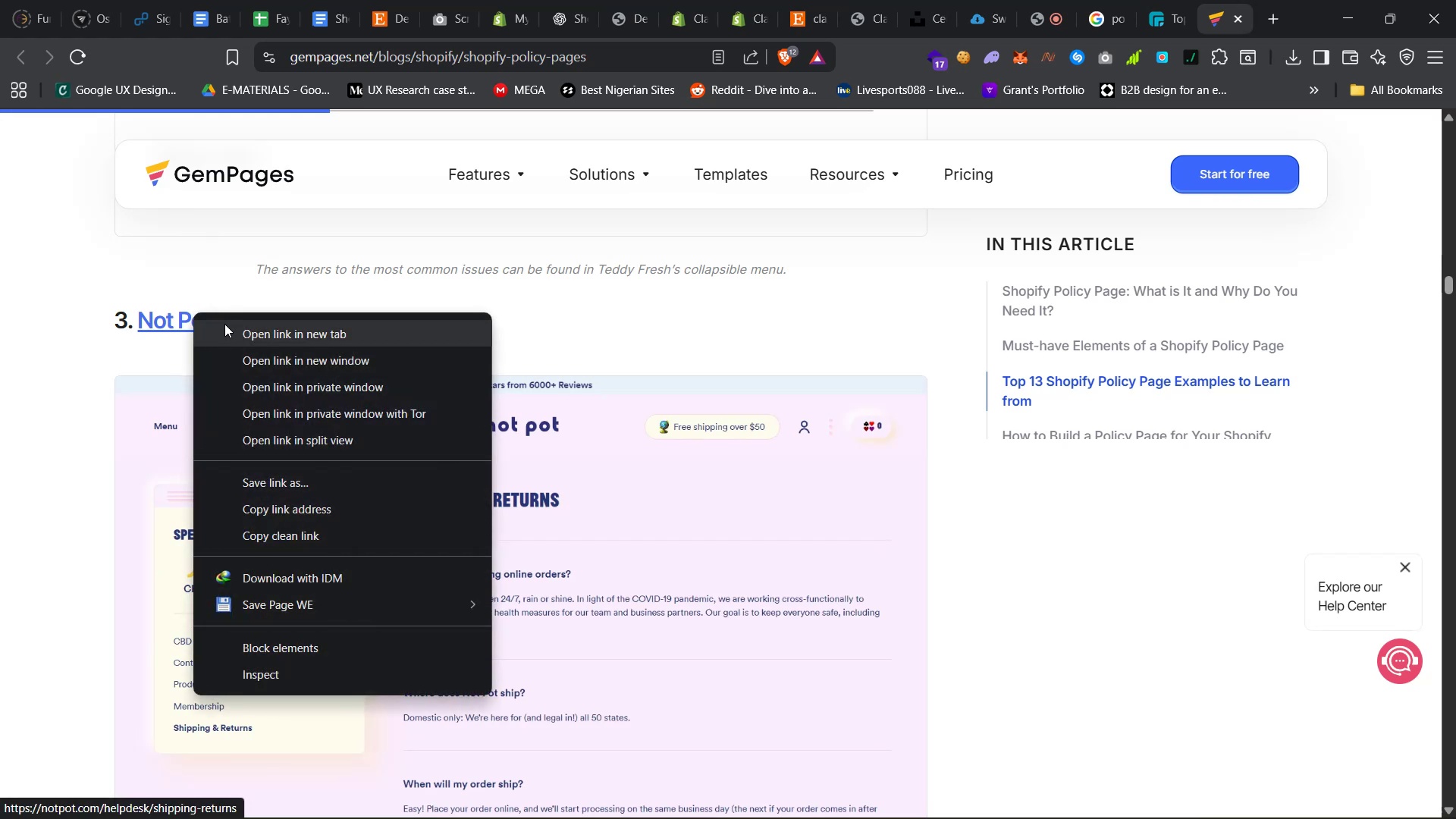 
left_click([225, 324])
 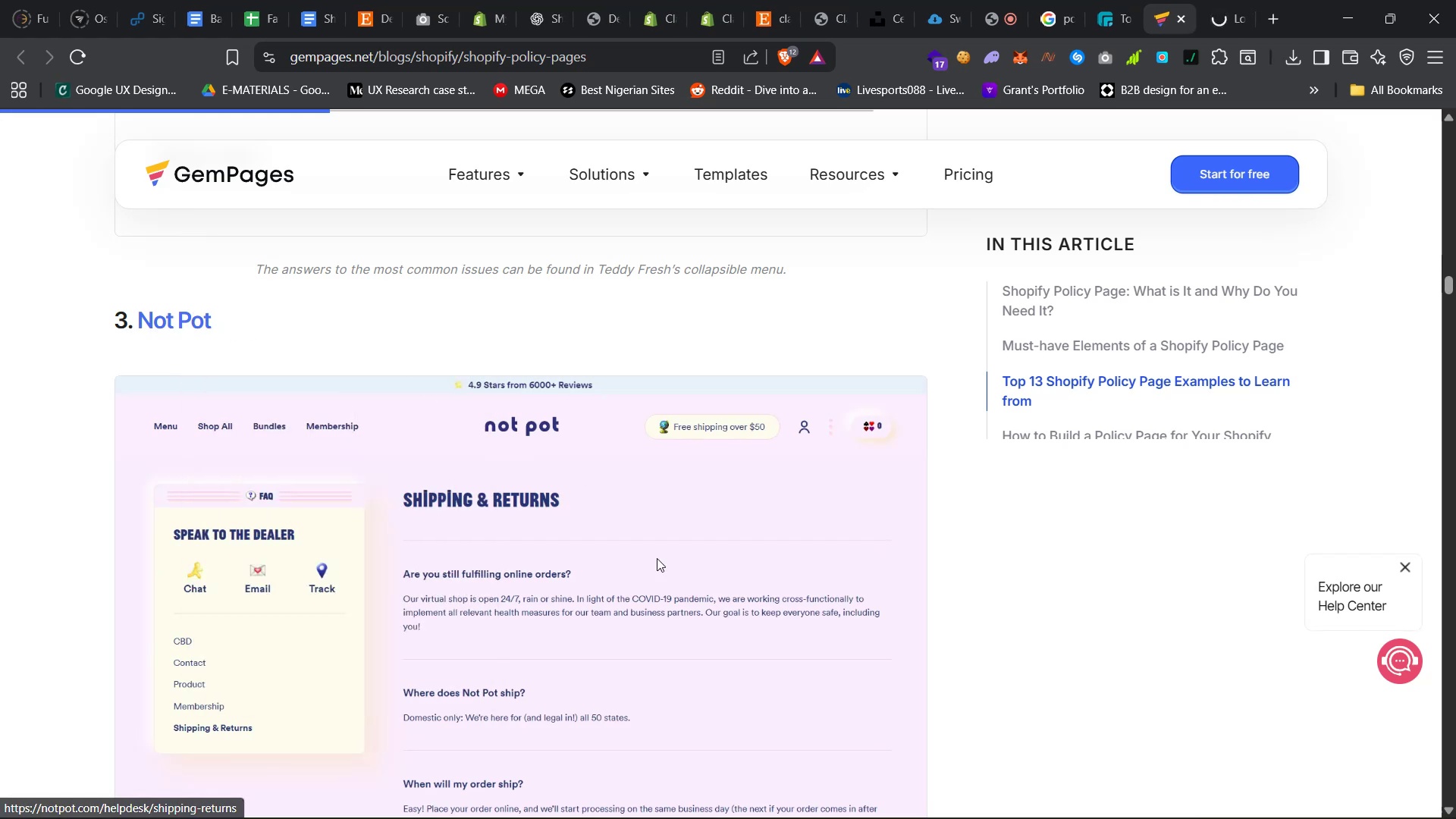 
scroll: coordinate [745, 638], scroll_direction: down, amount: 44.0
 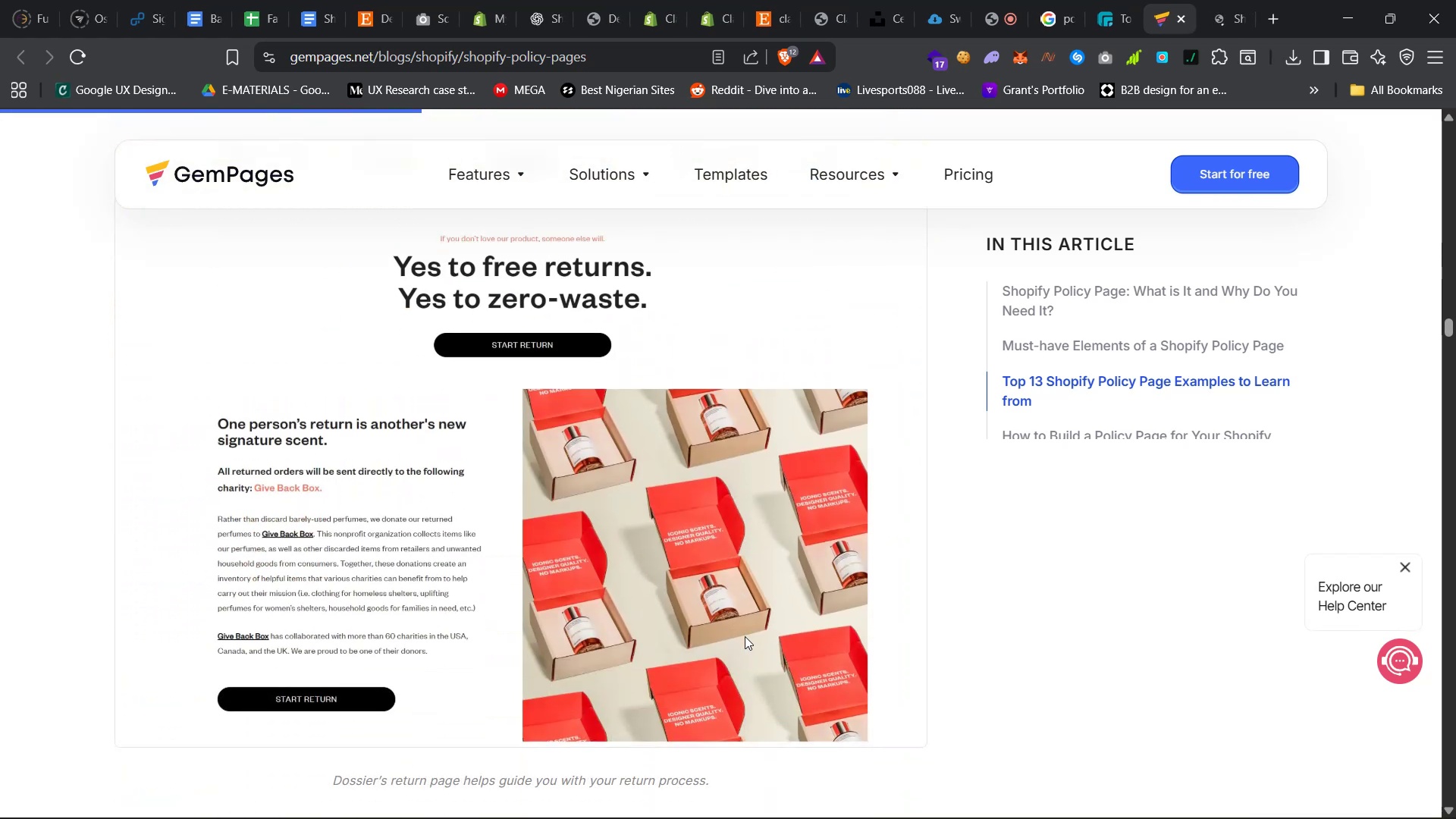 
scroll: coordinate [745, 636], scroll_direction: none, amount: 0.0
 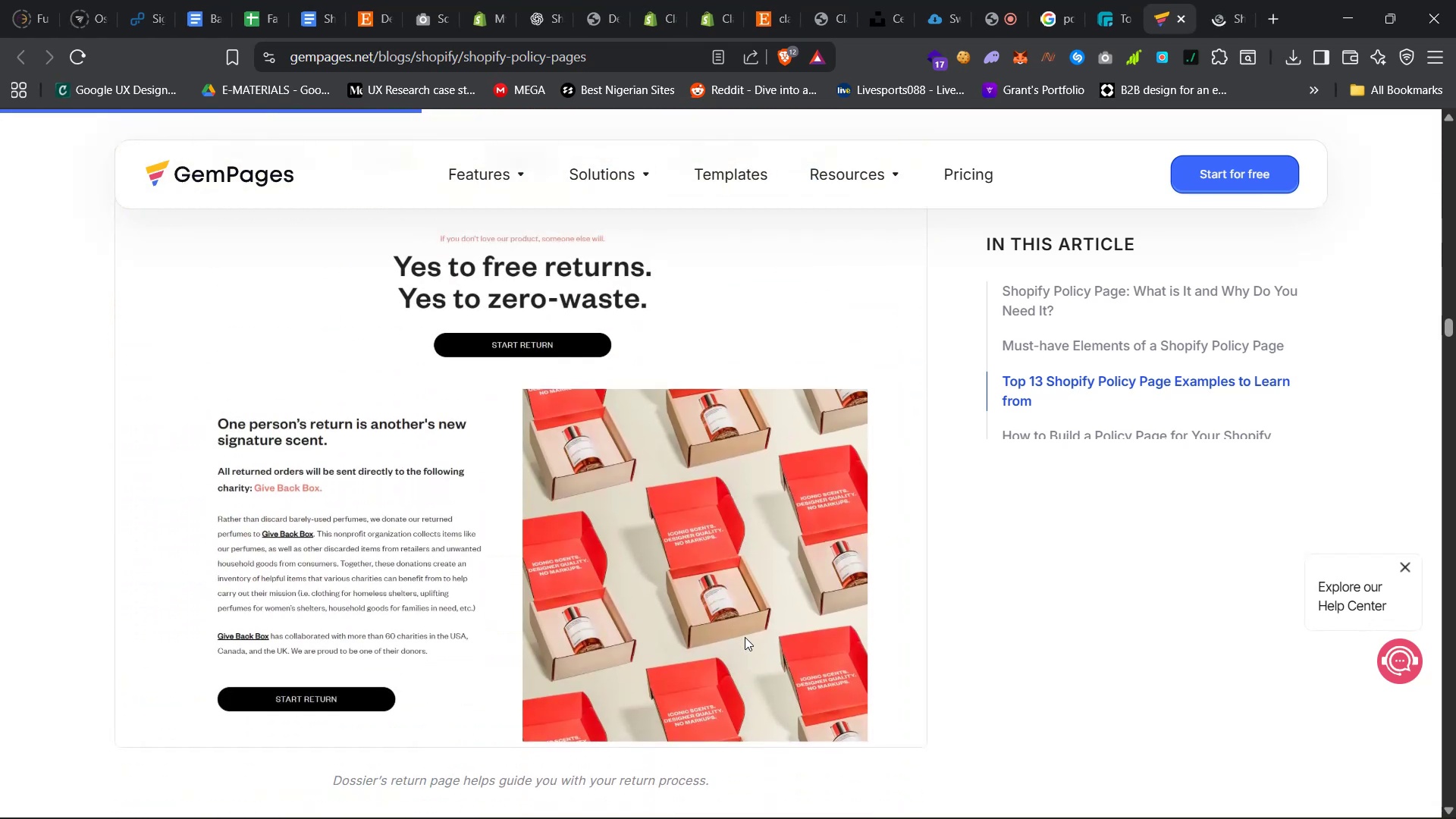 
scroll: coordinate [745, 637], scroll_direction: up, amount: 12.0
 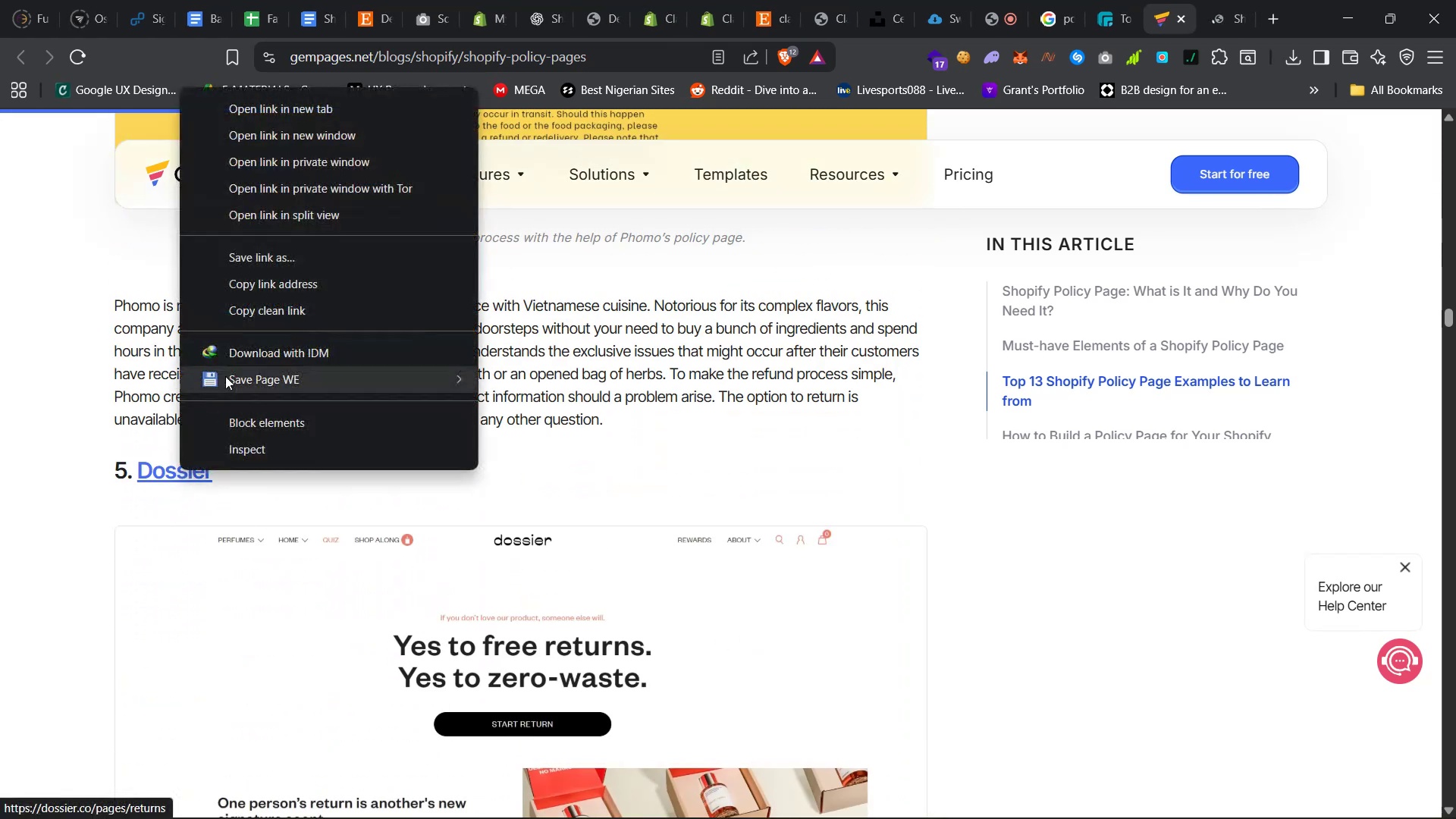 
left_click([271, 119])
 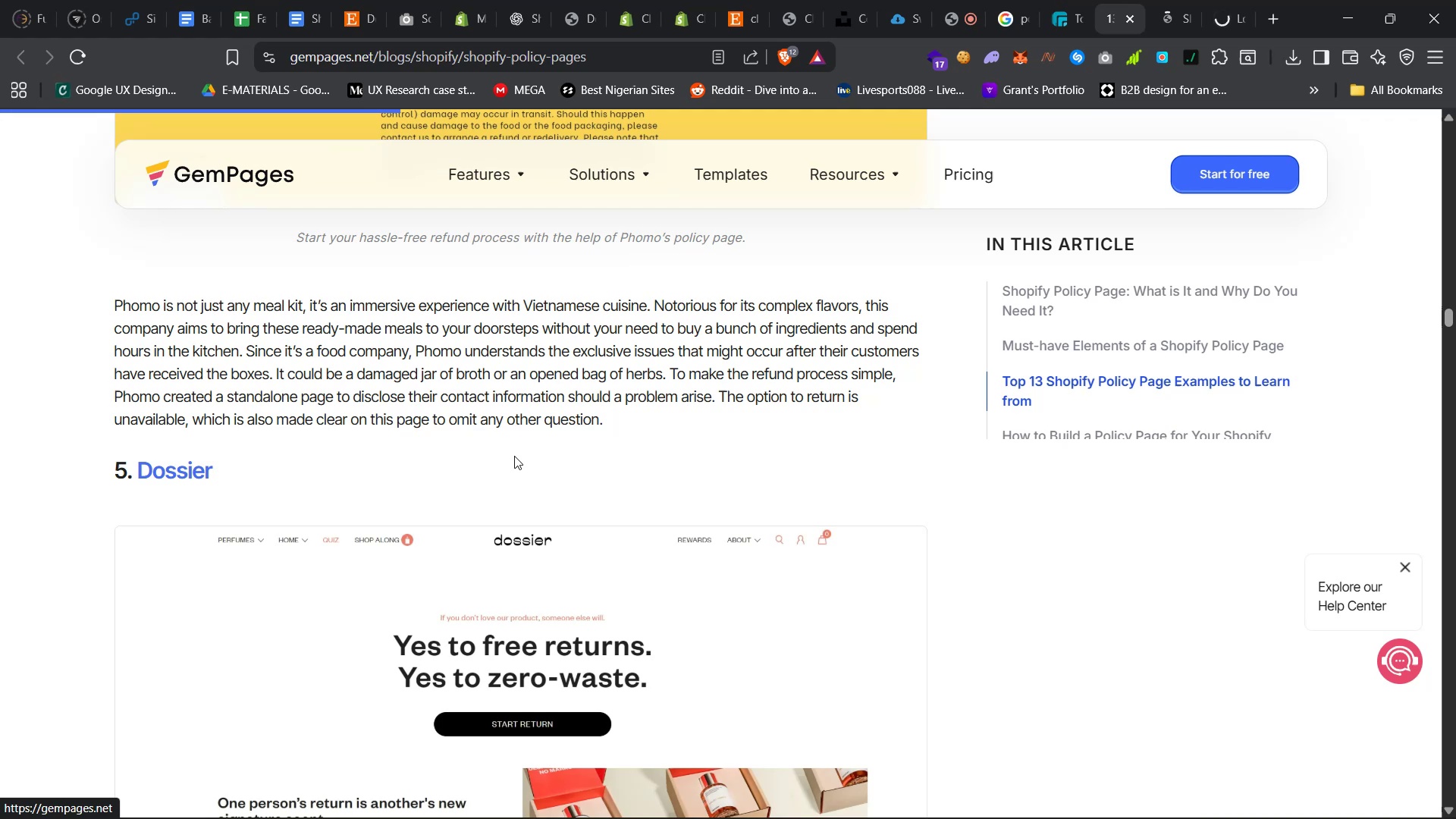 
scroll: coordinate [459, 565], scroll_direction: down, amount: 78.0
 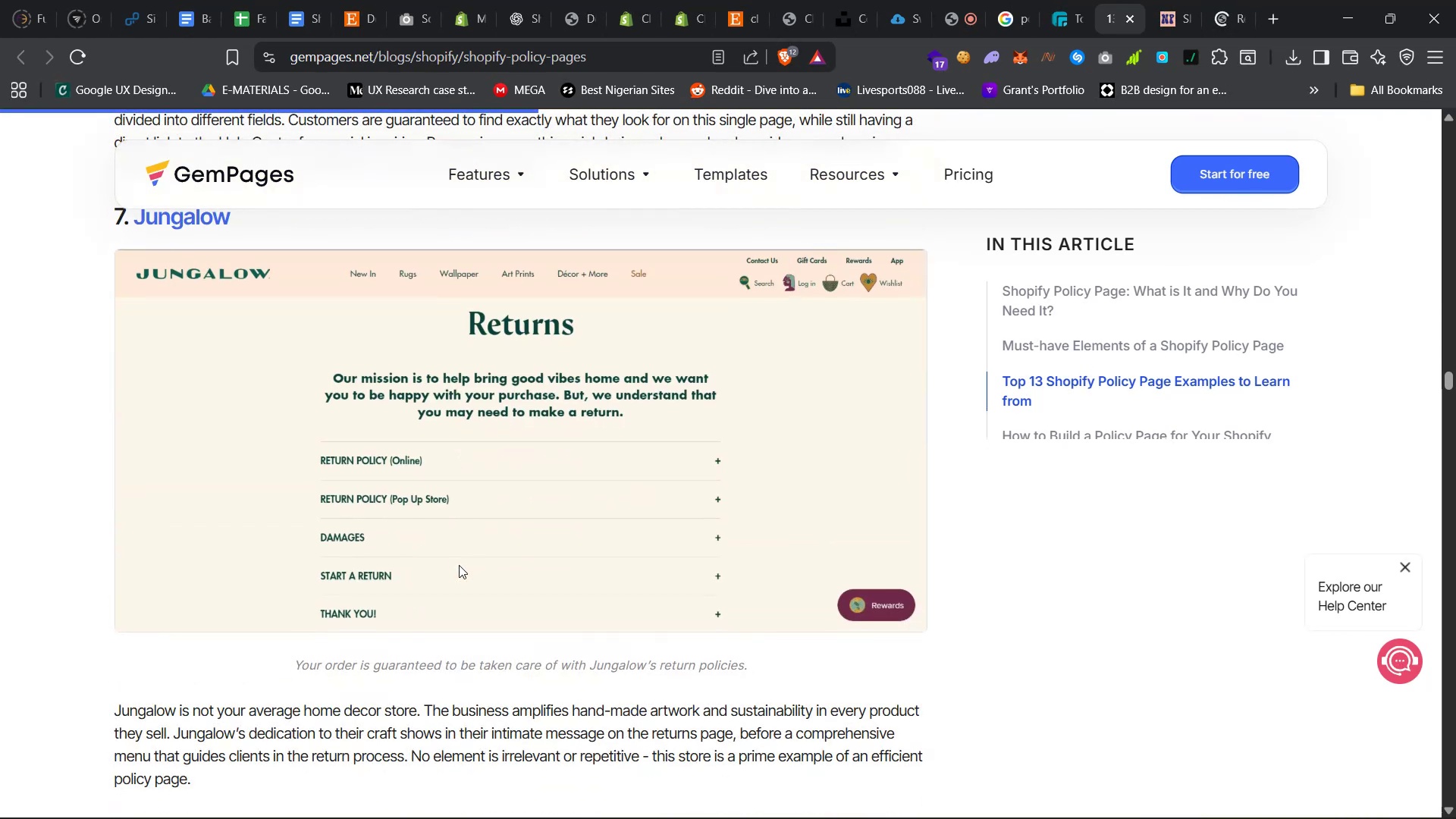 
scroll: coordinate [460, 565], scroll_direction: down, amount: 104.0
 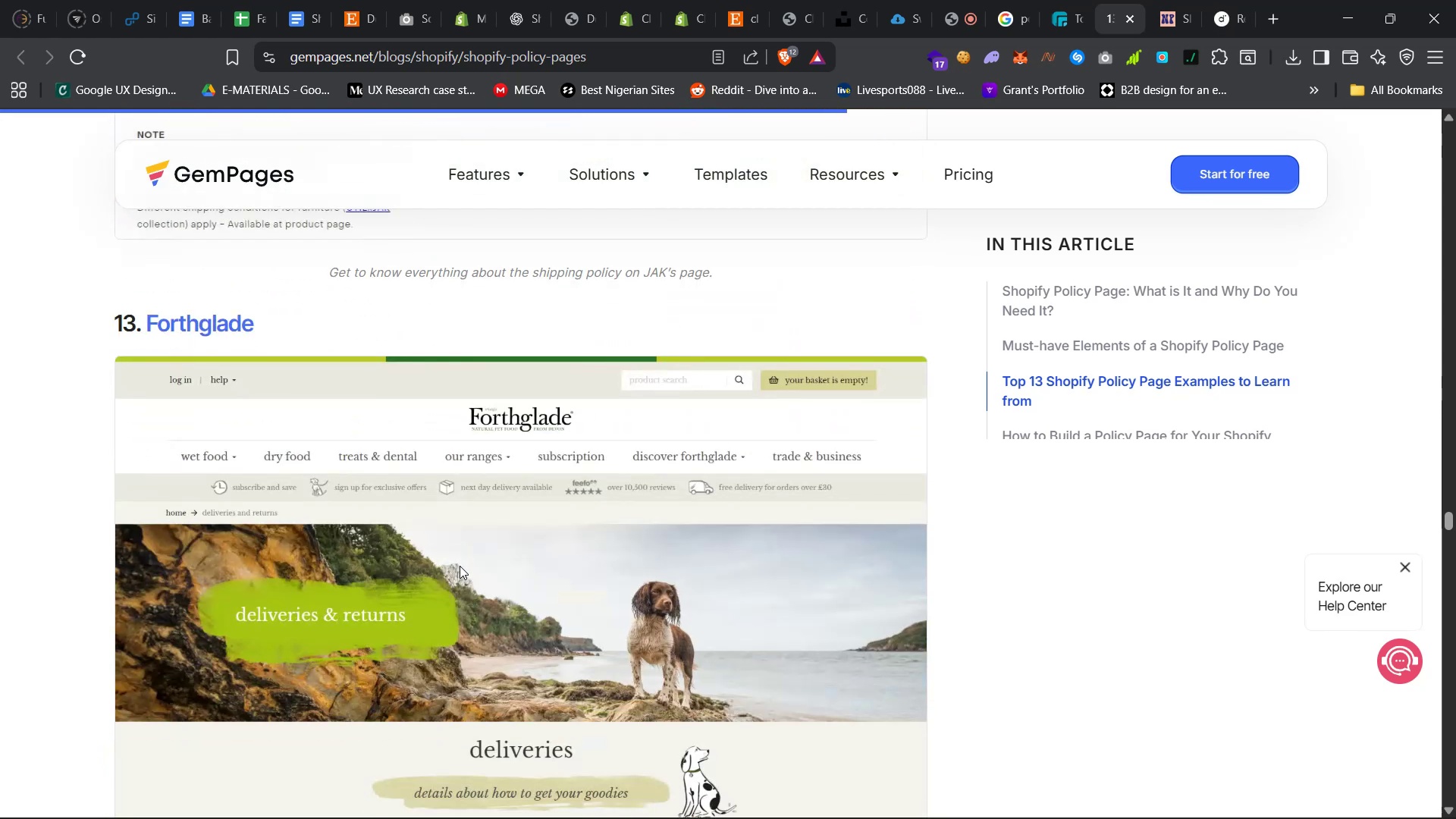 
scroll: coordinate [460, 566], scroll_direction: down, amount: 6.0
 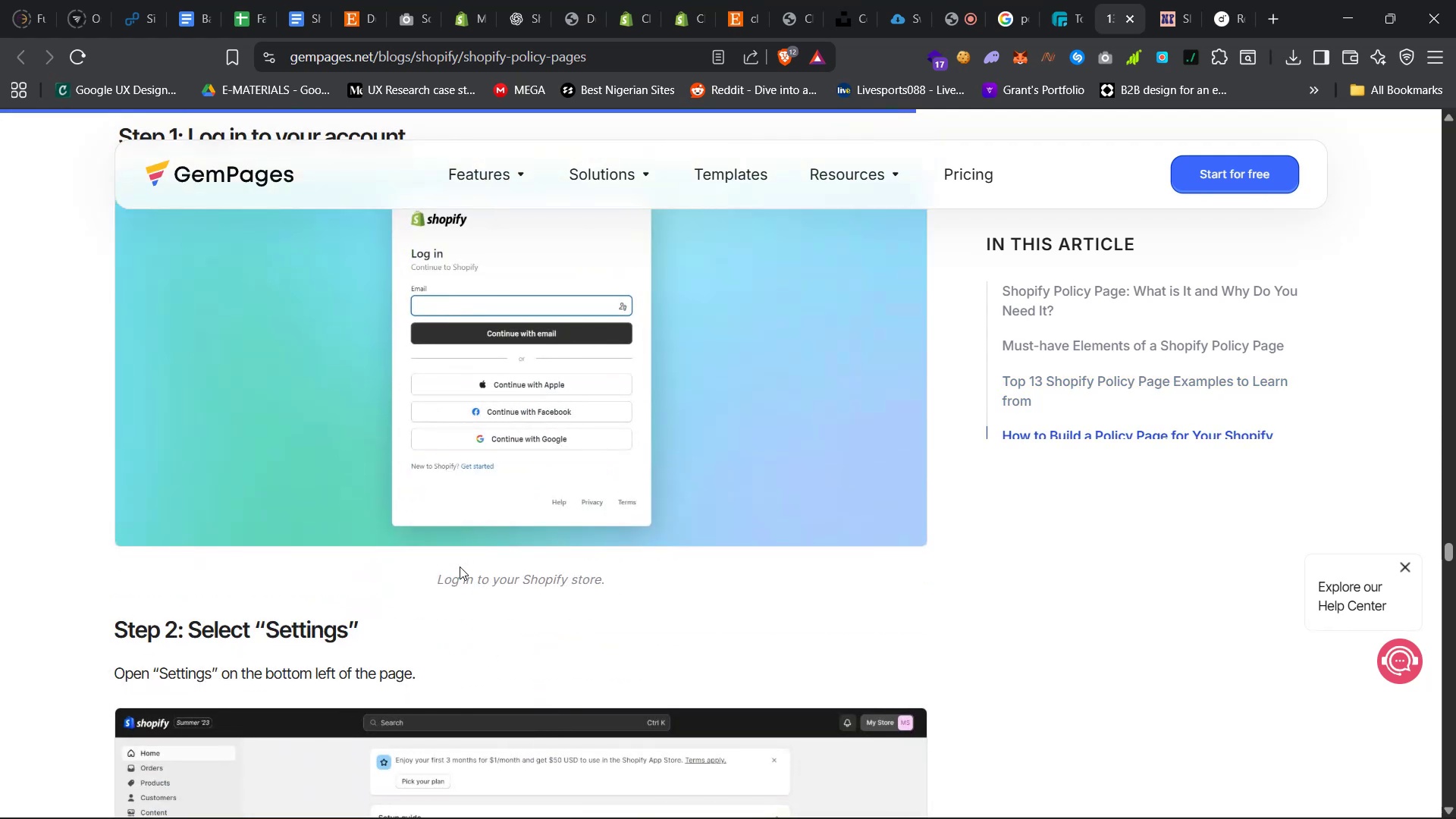 
scroll: coordinate [460, 566], scroll_direction: up, amount: 20.0
 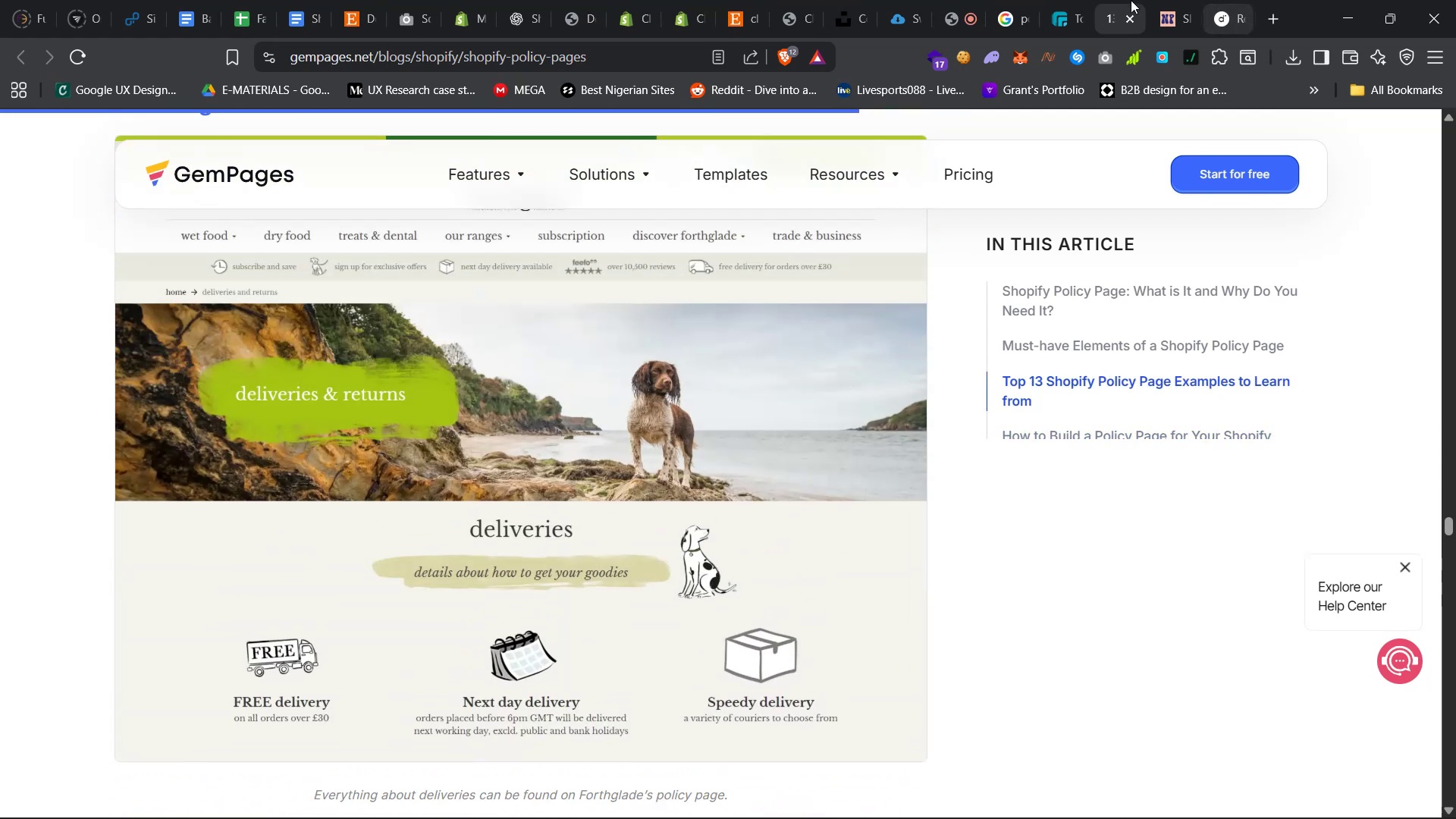 
left_click([1170, 0])
 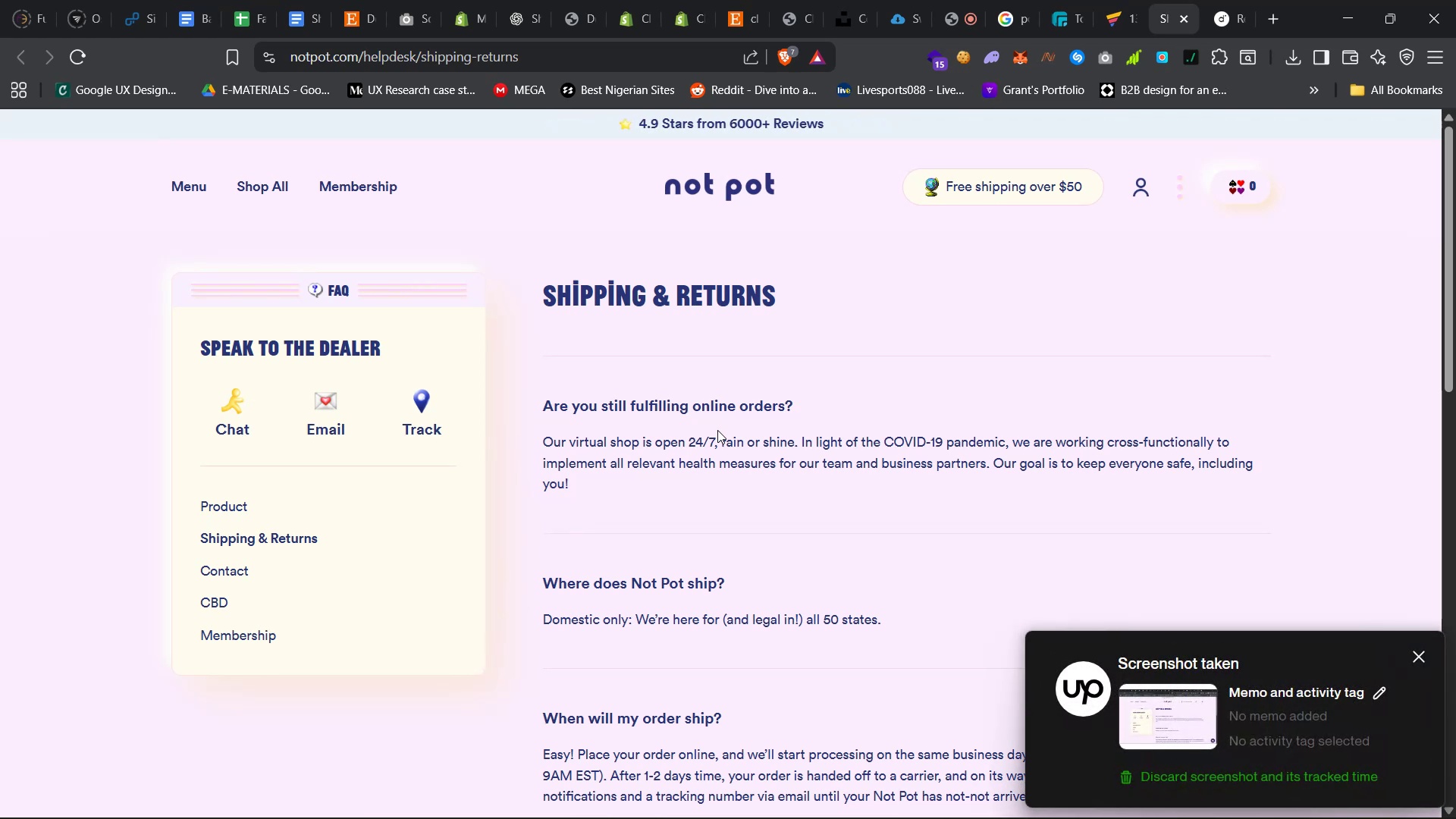 
wait(49.83)
 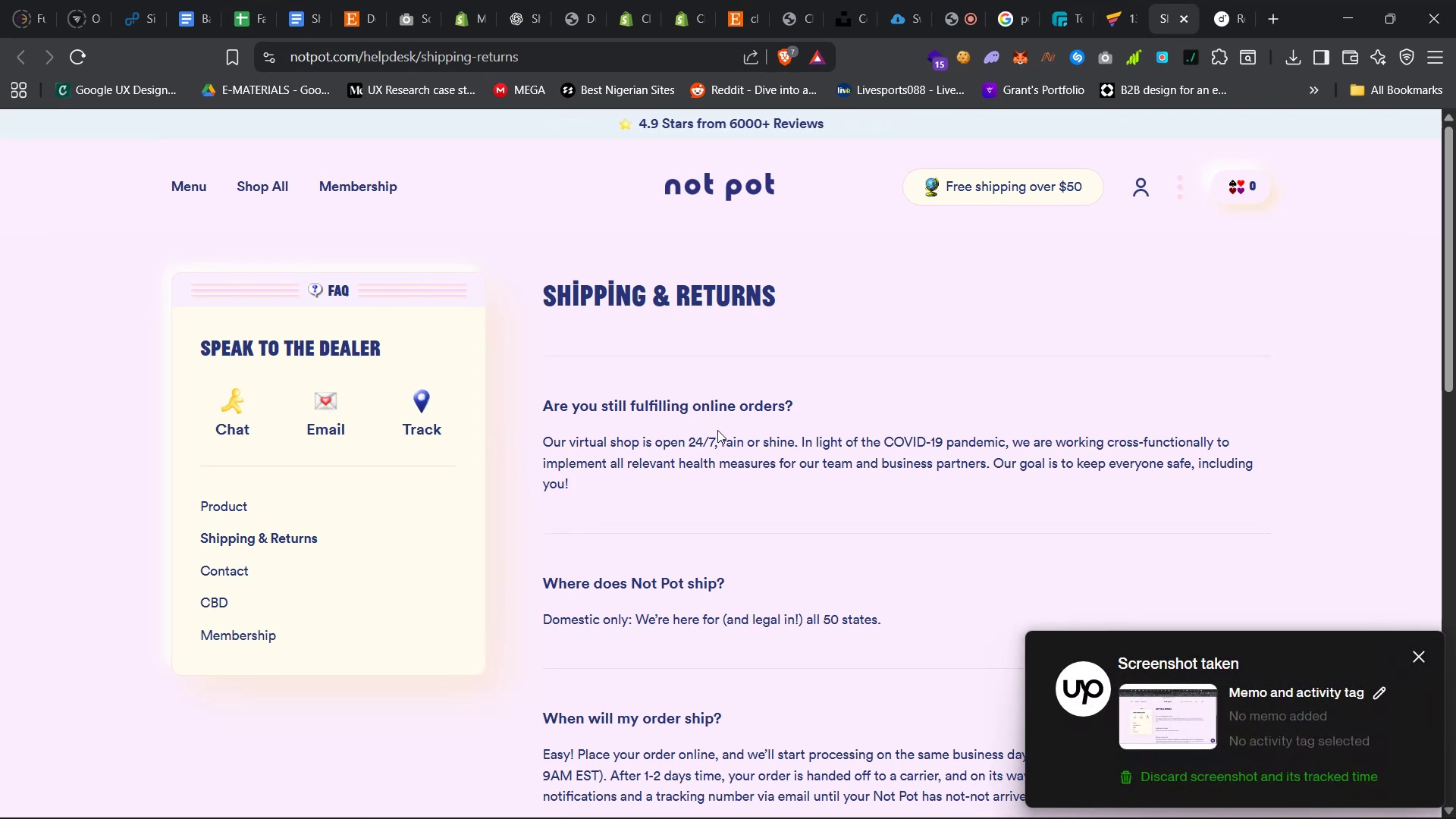 
left_click([1323, 789])
 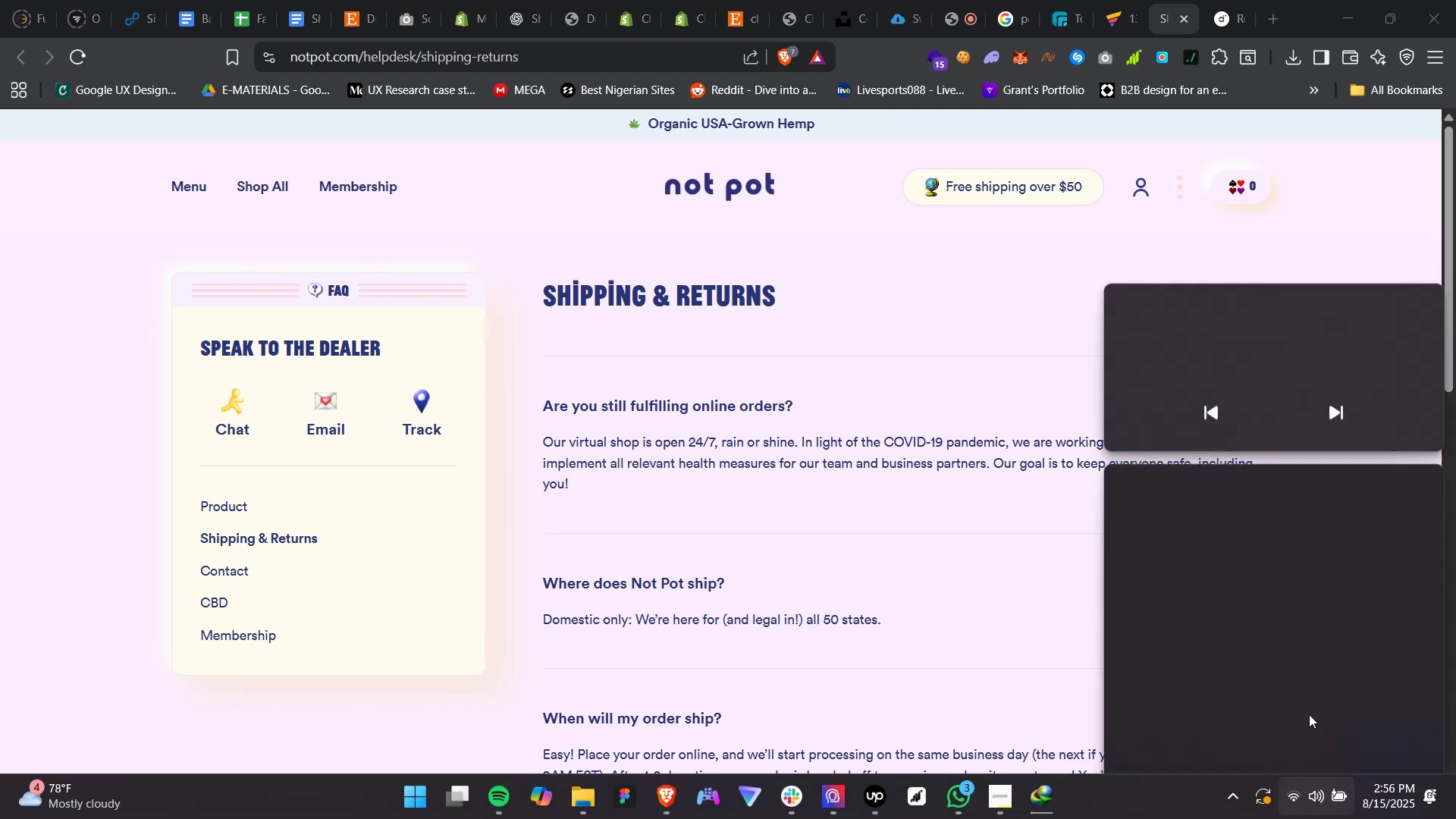 
mouse_move([1279, 686])
 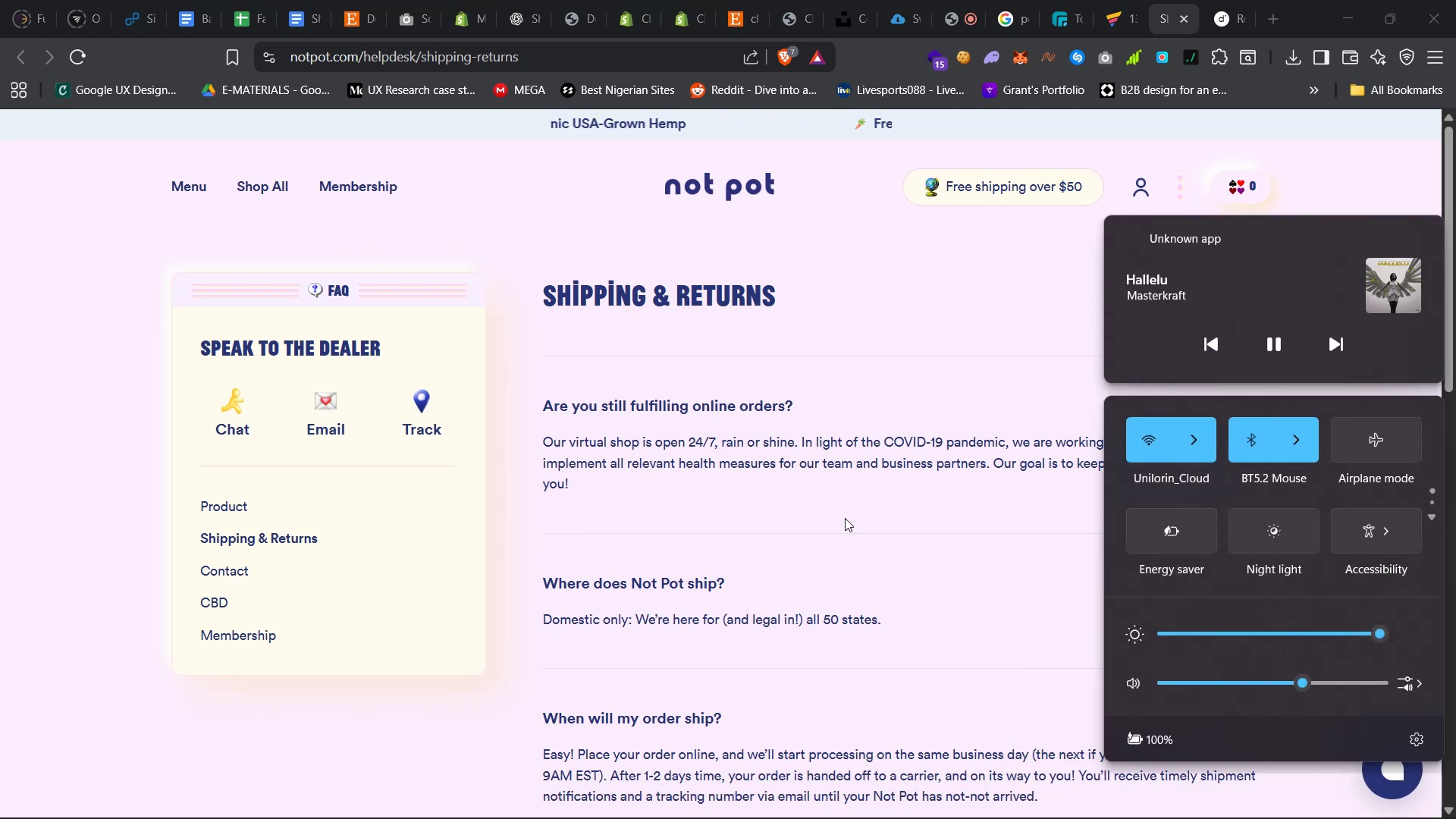 
left_click([898, 477])
 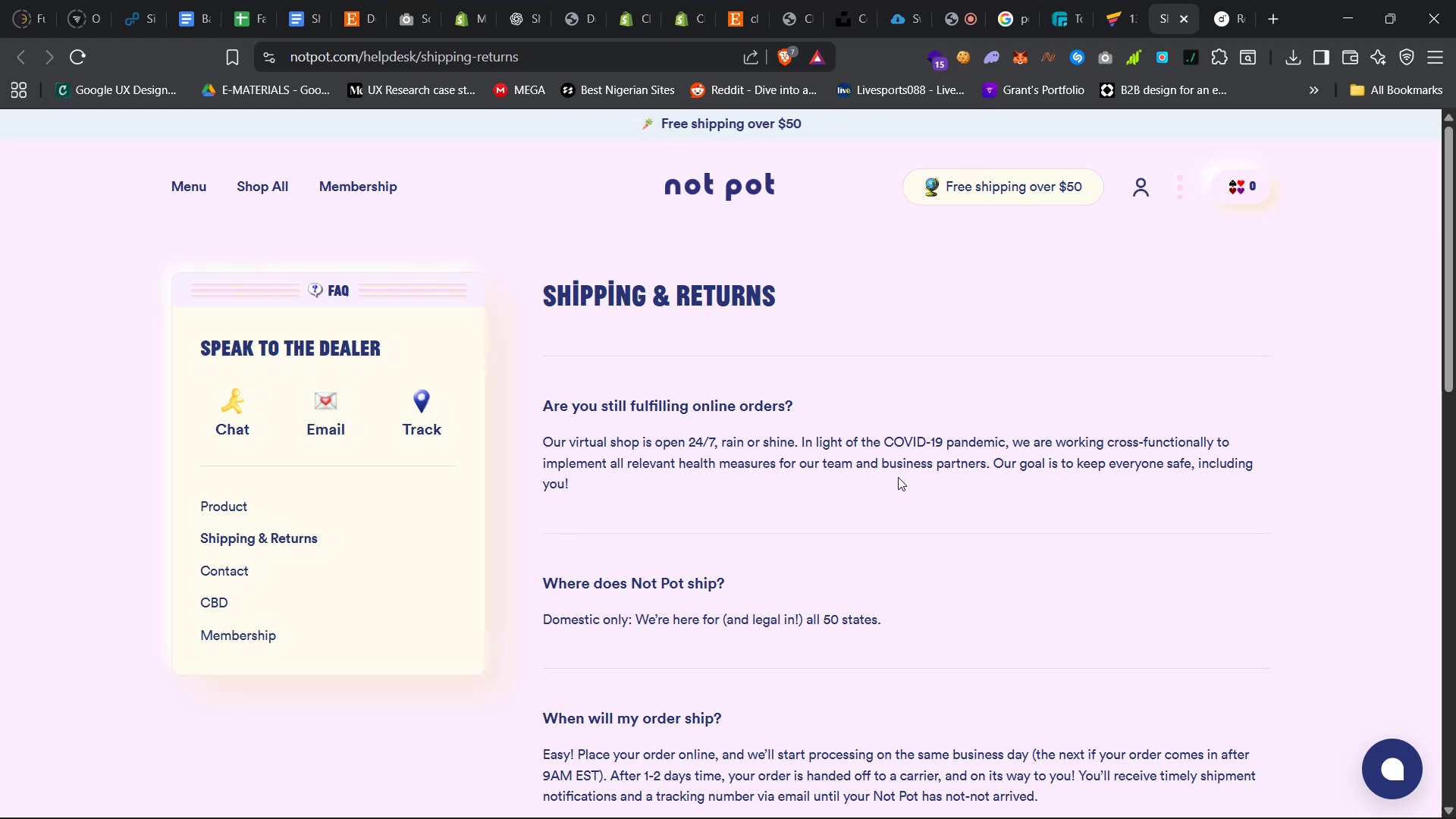 
wait(20.98)
 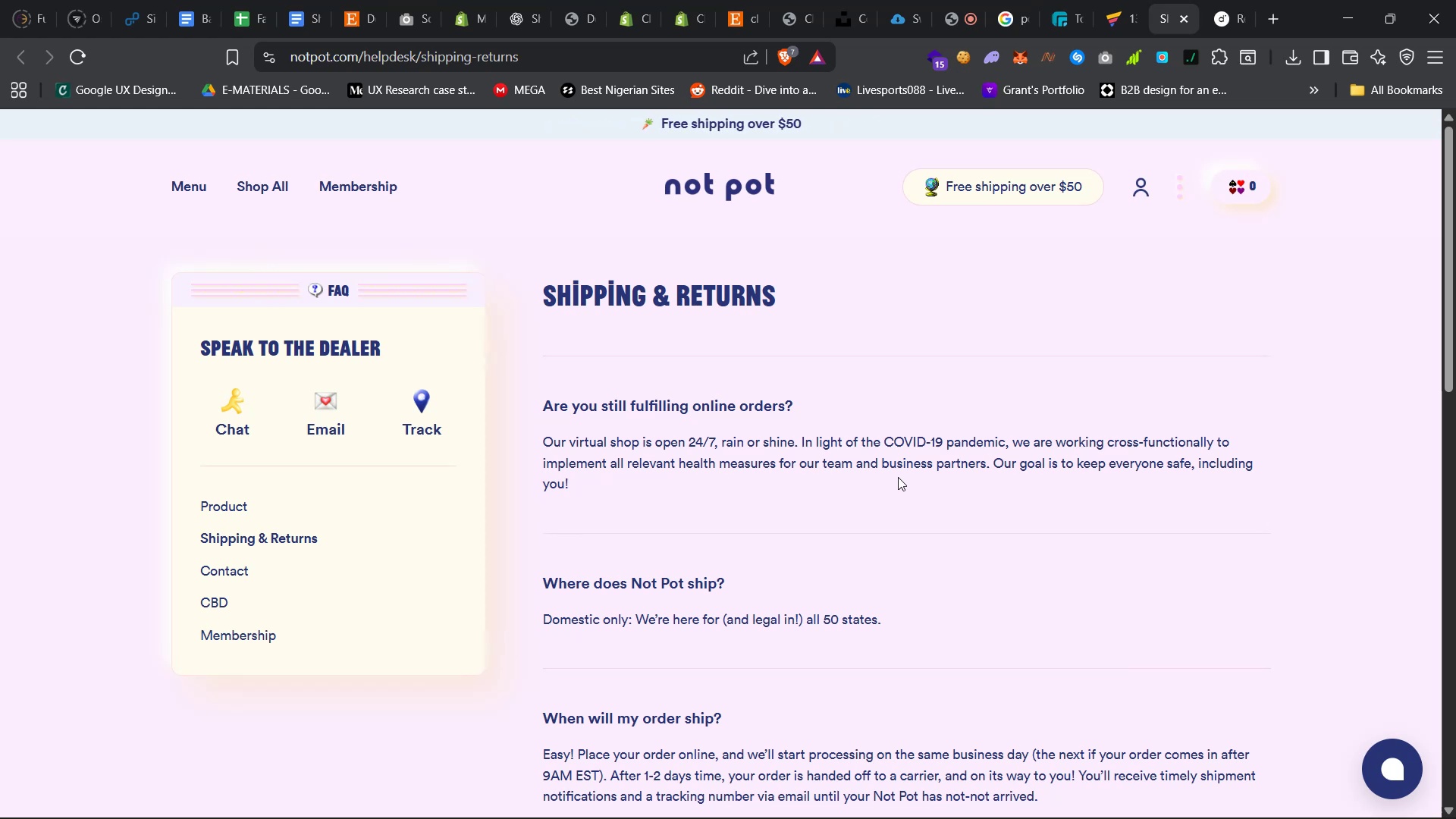 
left_click([1312, 802])
 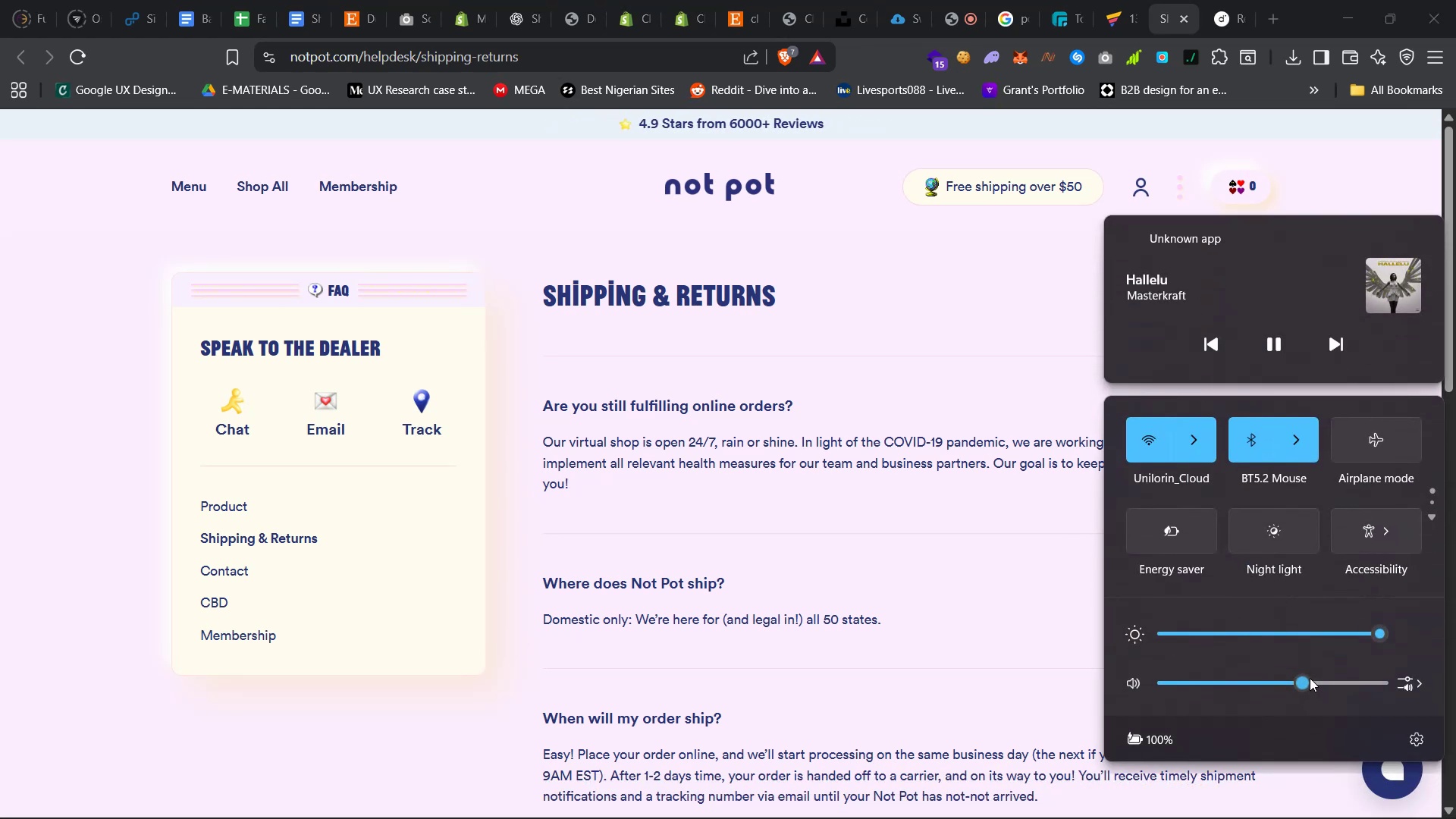 
left_click([1313, 678])
 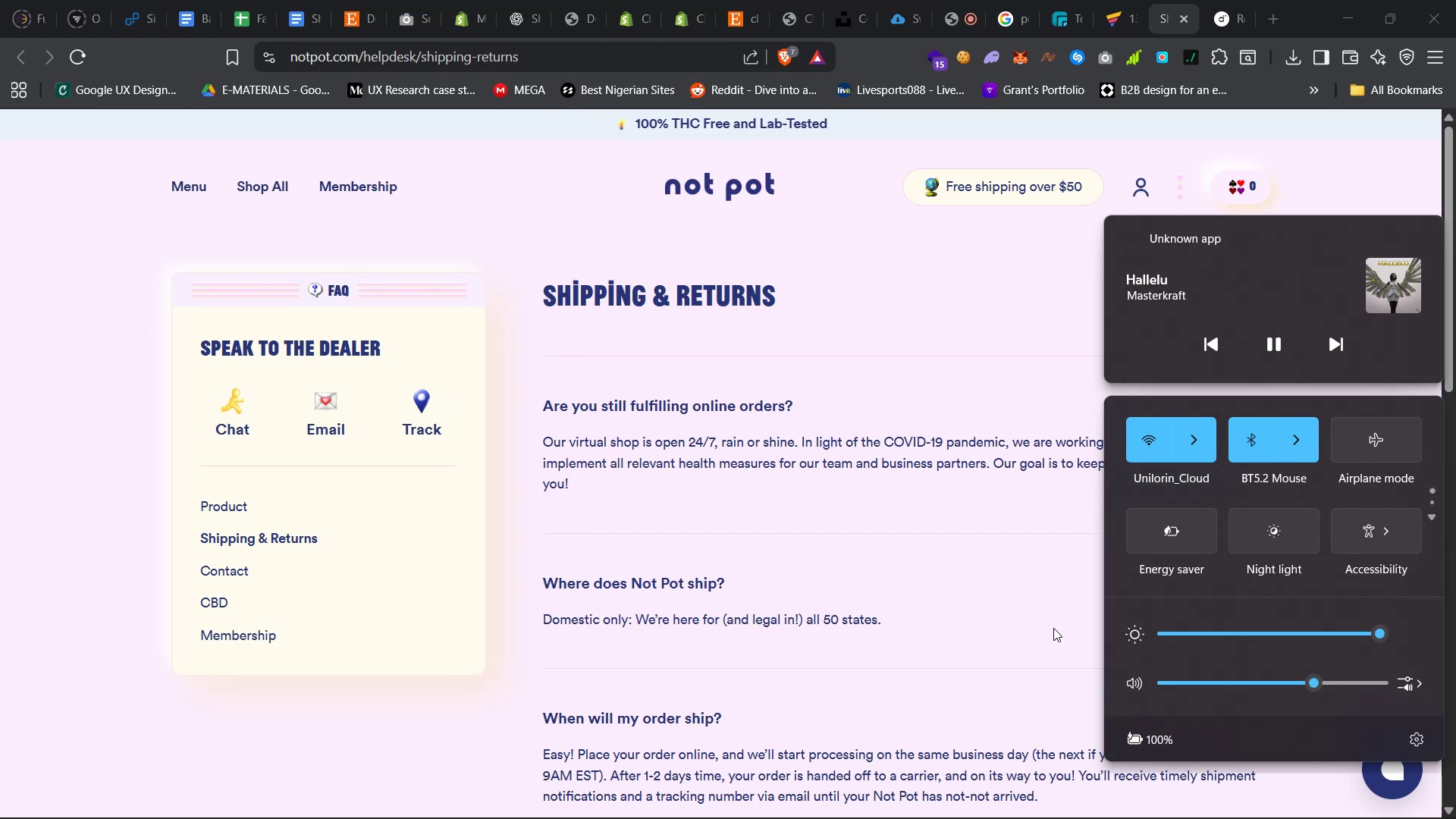 
wait(52.77)
 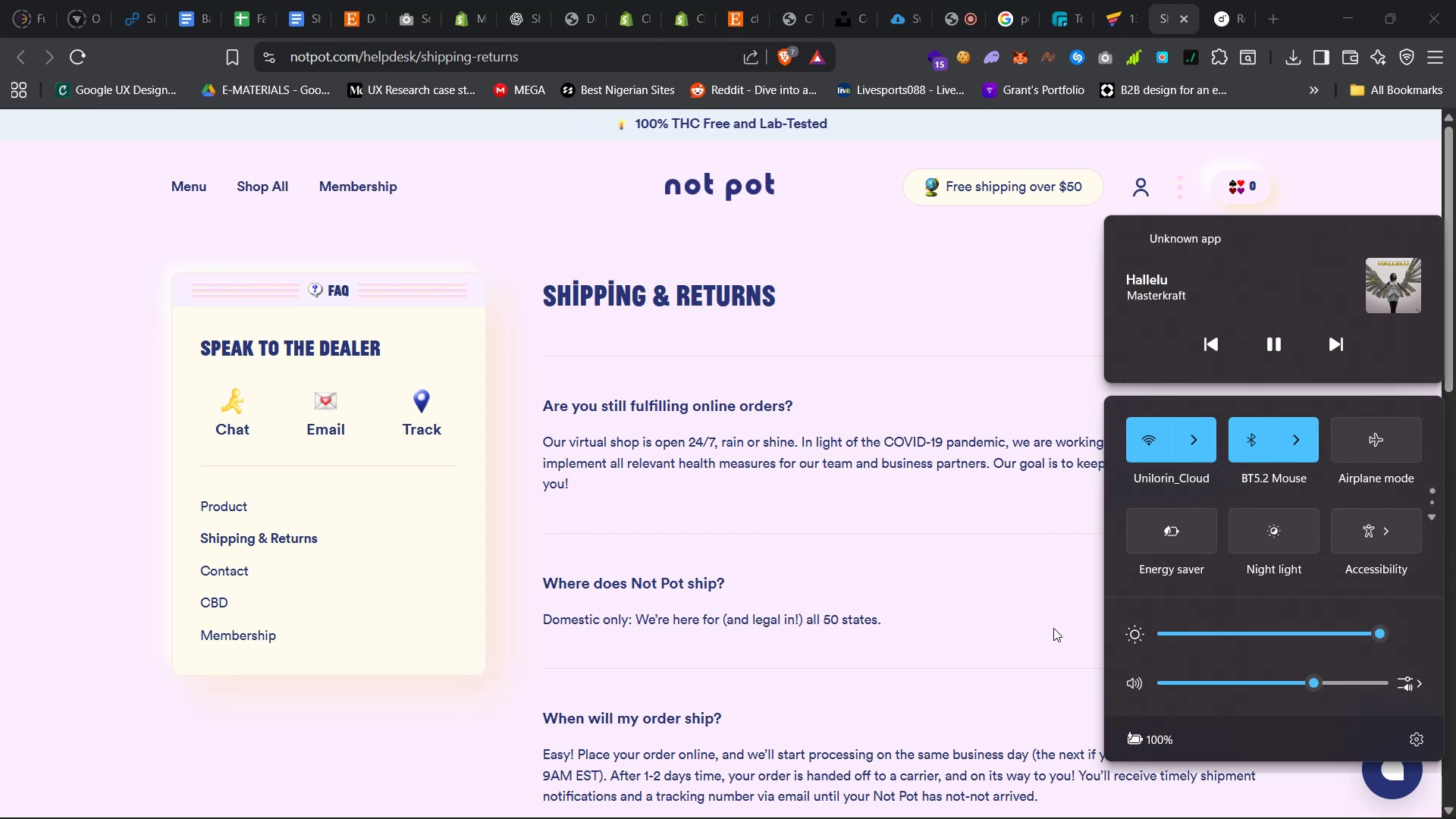 
left_click([1034, 598])
 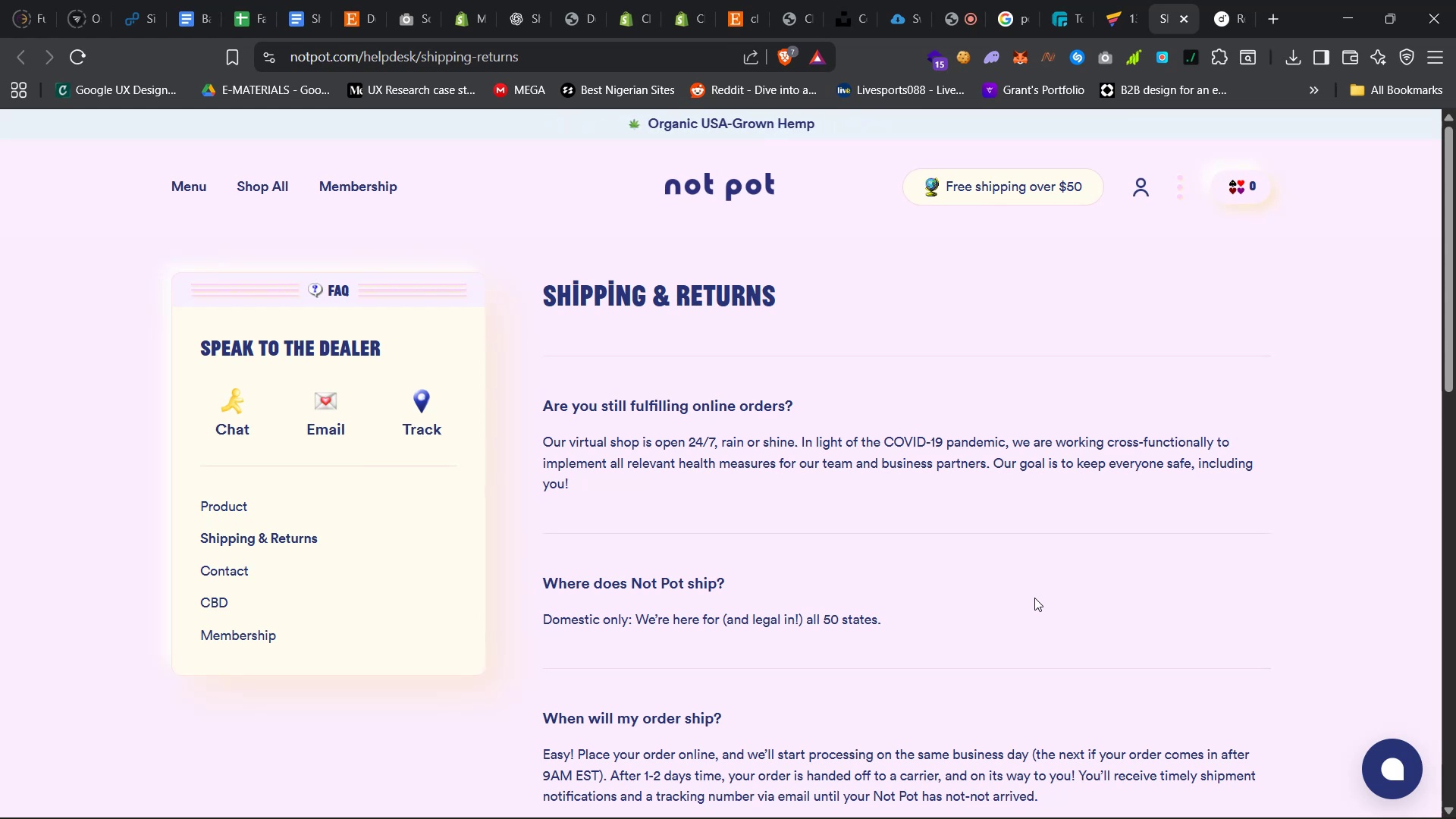 
wait(33.59)
 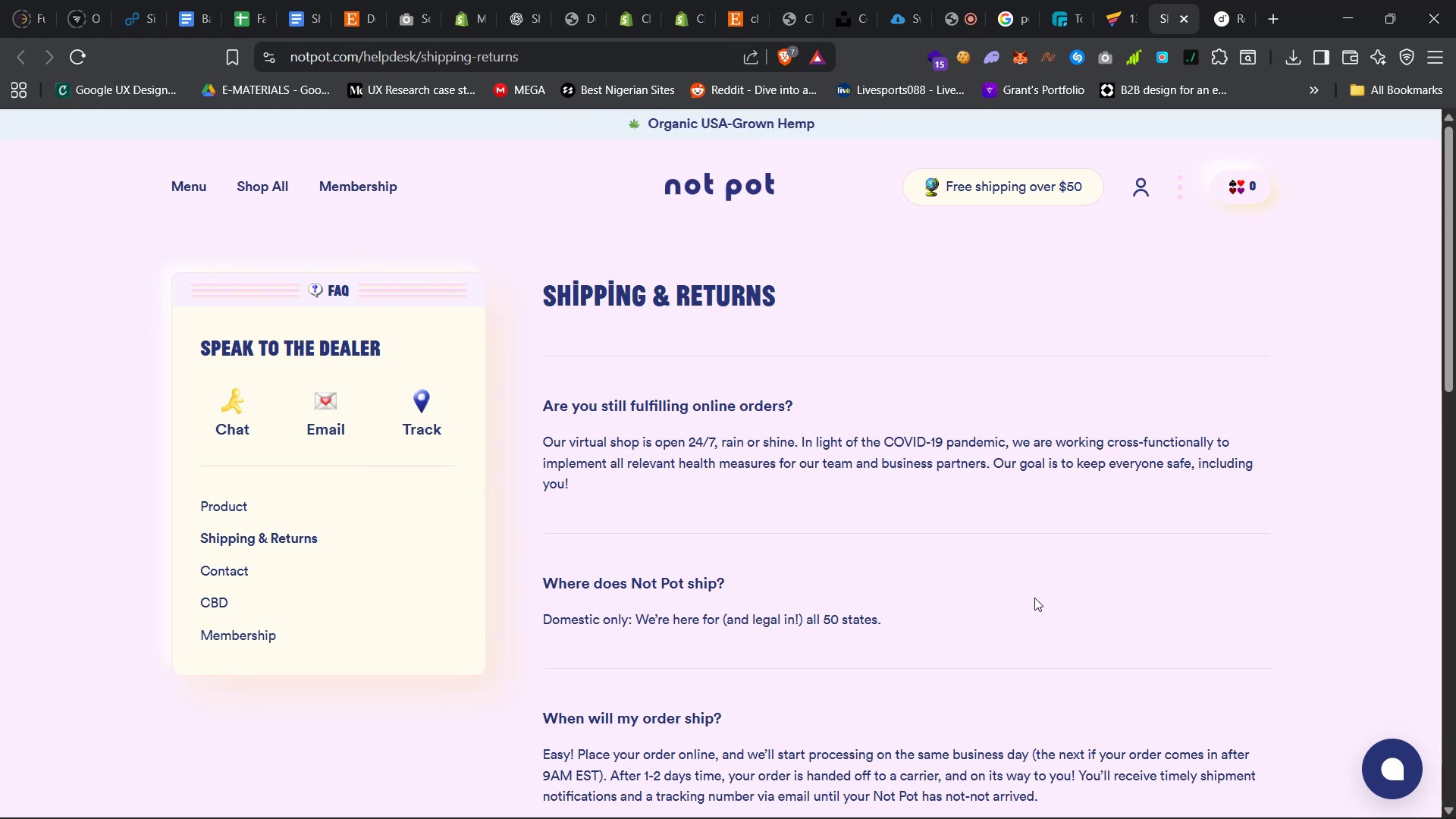 
left_click([1222, 0])
 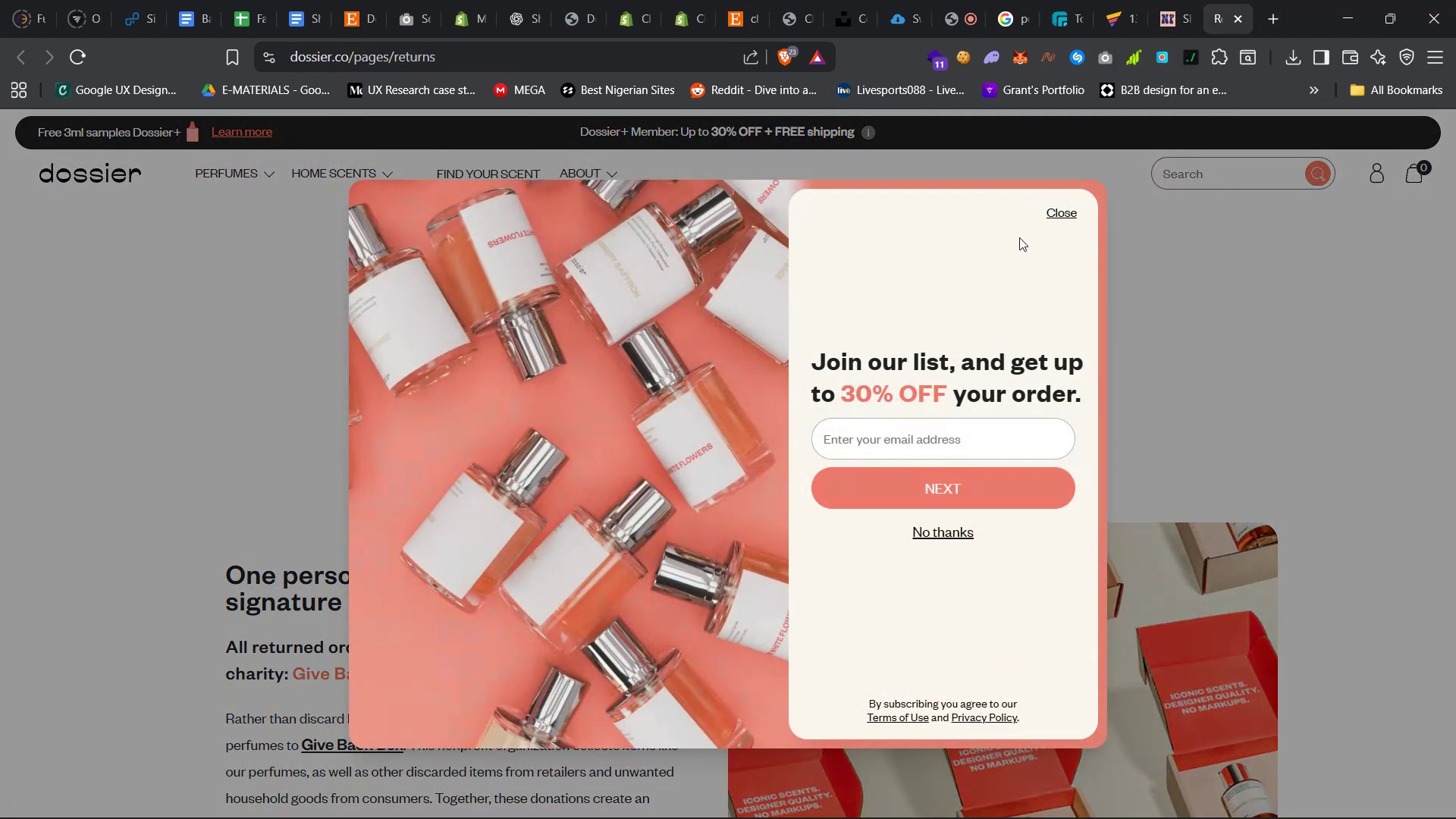 
left_click([1056, 210])
 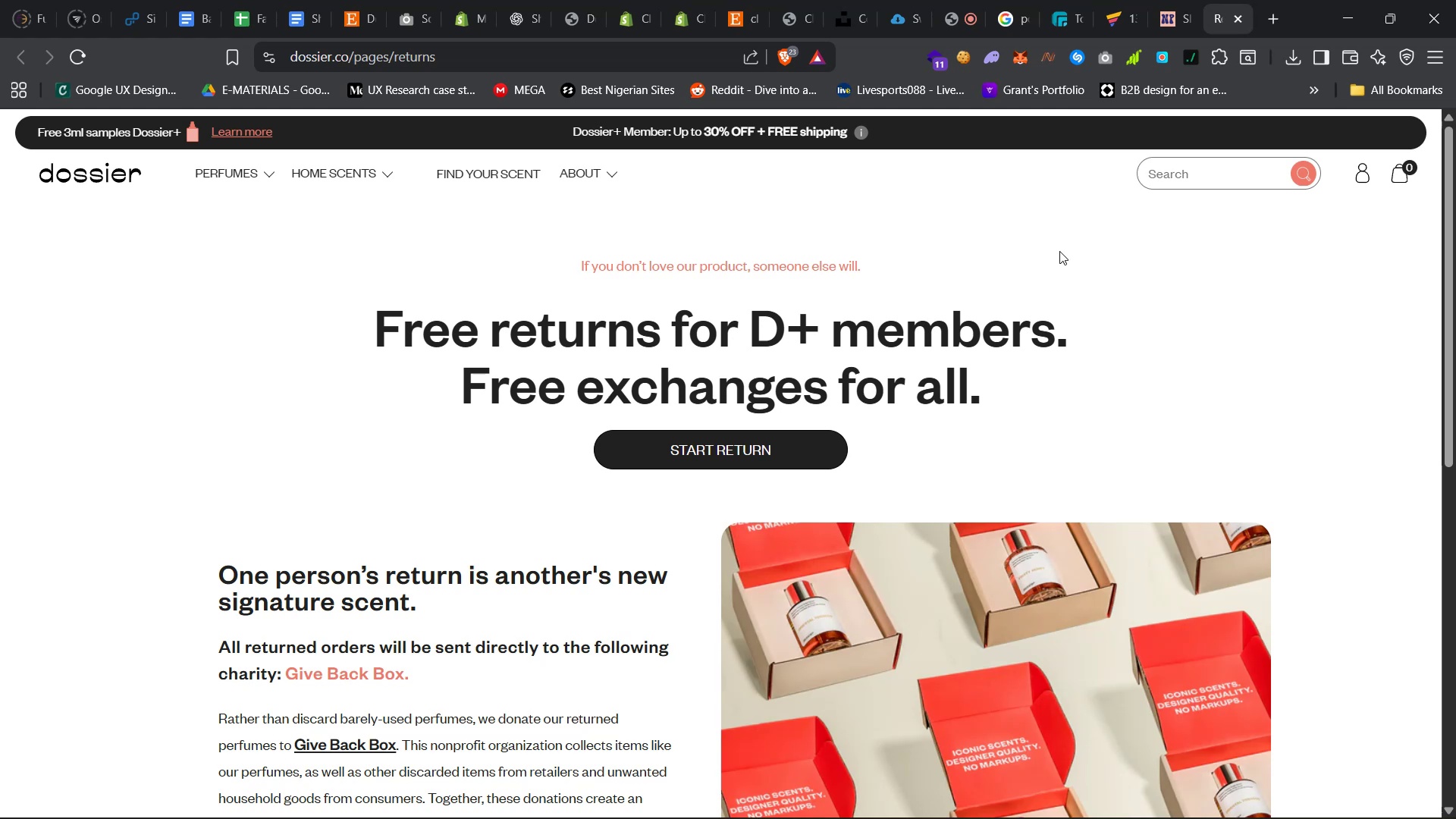 
wait(6.59)
 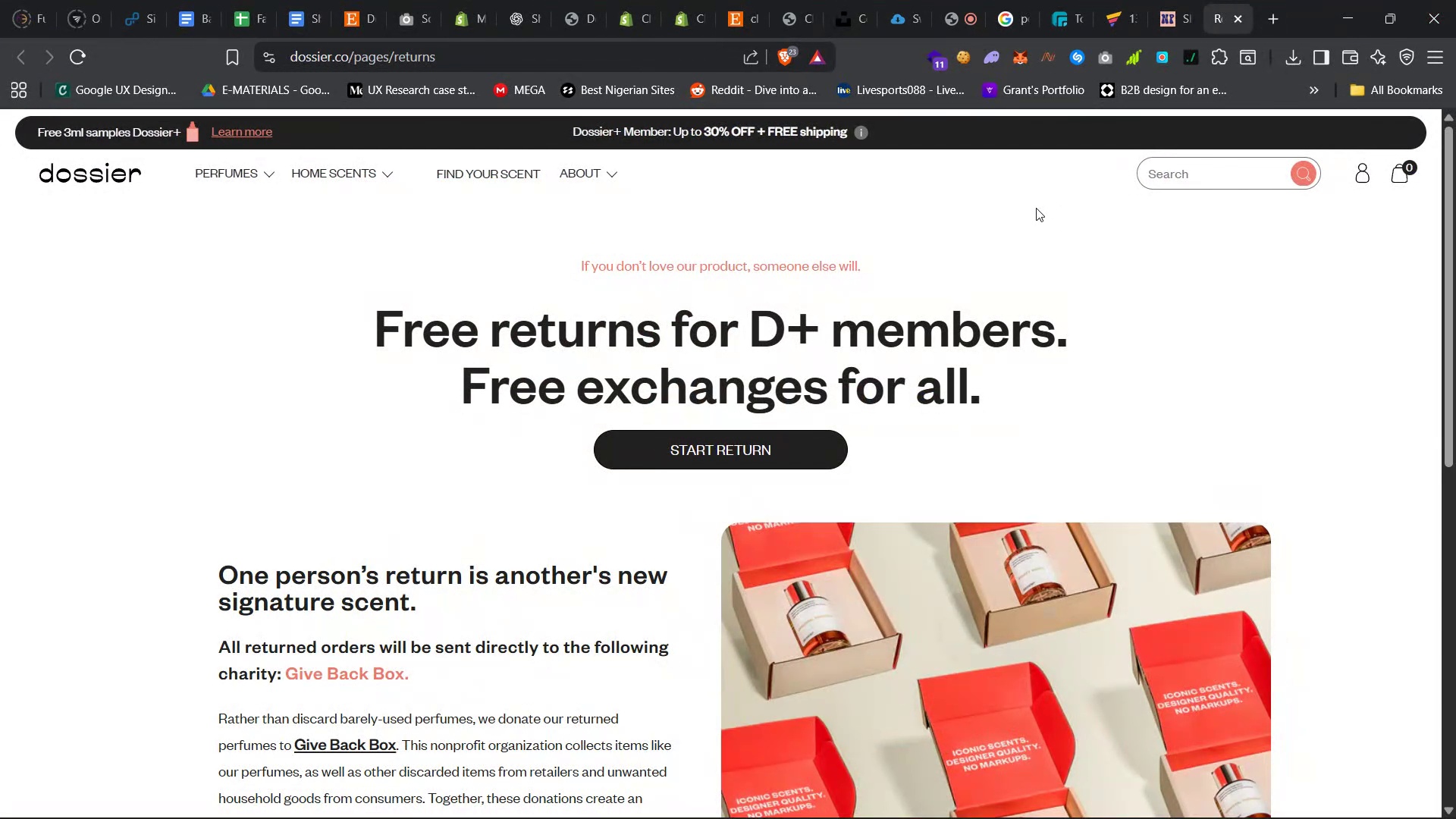 
scroll: coordinate [993, 246], scroll_direction: down, amount: 30.0
 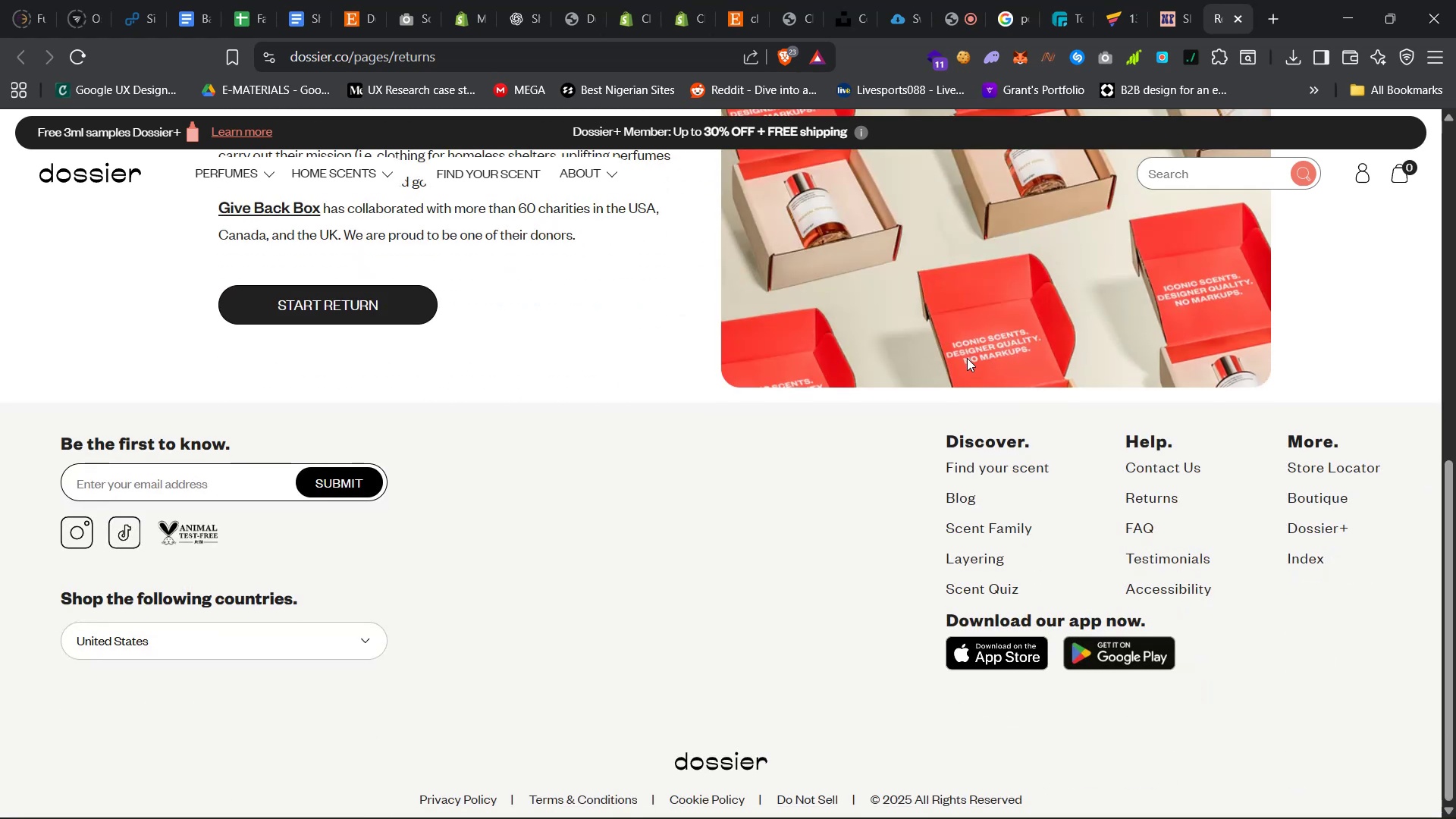 
scroll: coordinate [918, 392], scroll_direction: up, amount: 34.0
 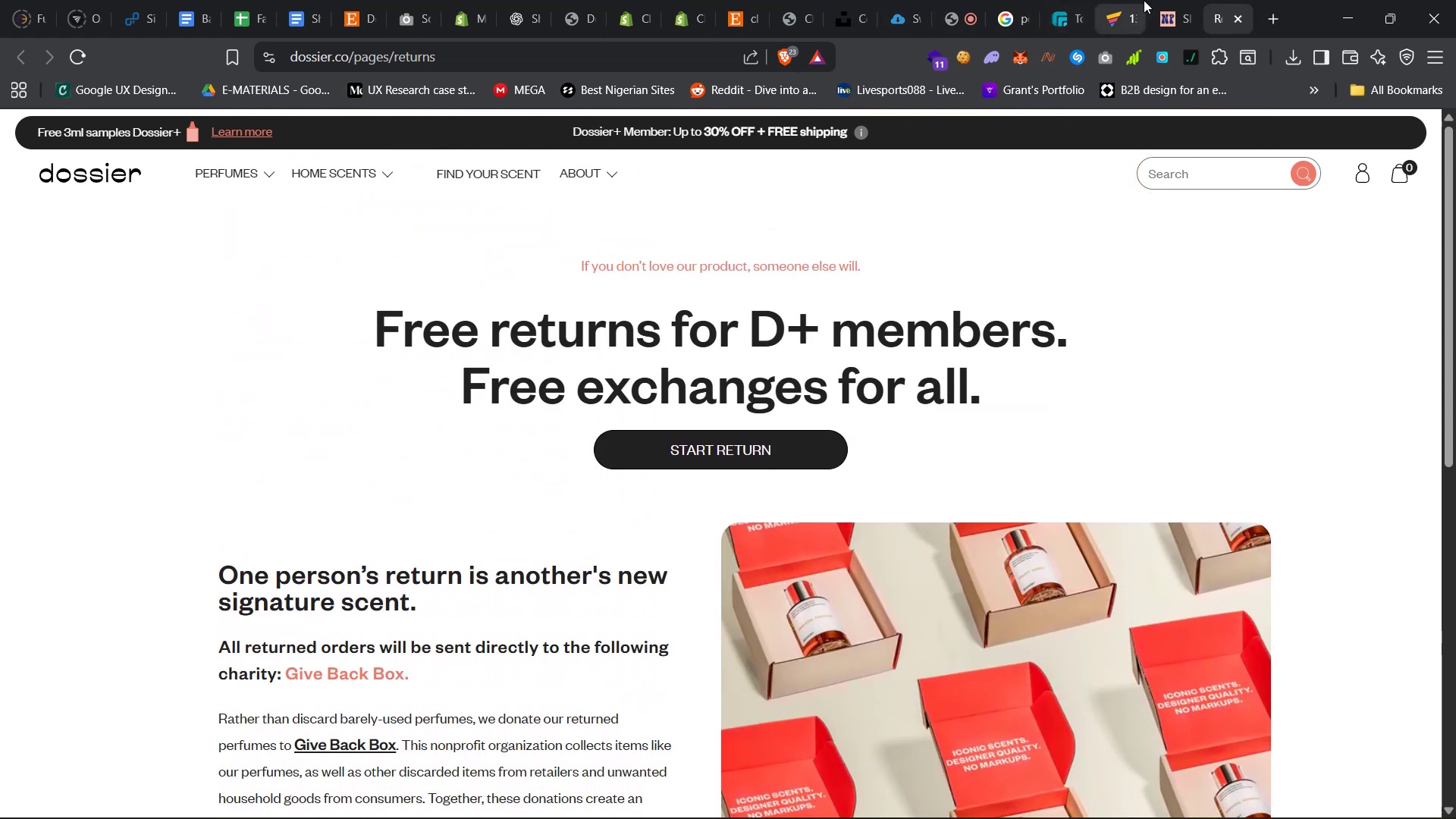 
left_click([1159, 0])
 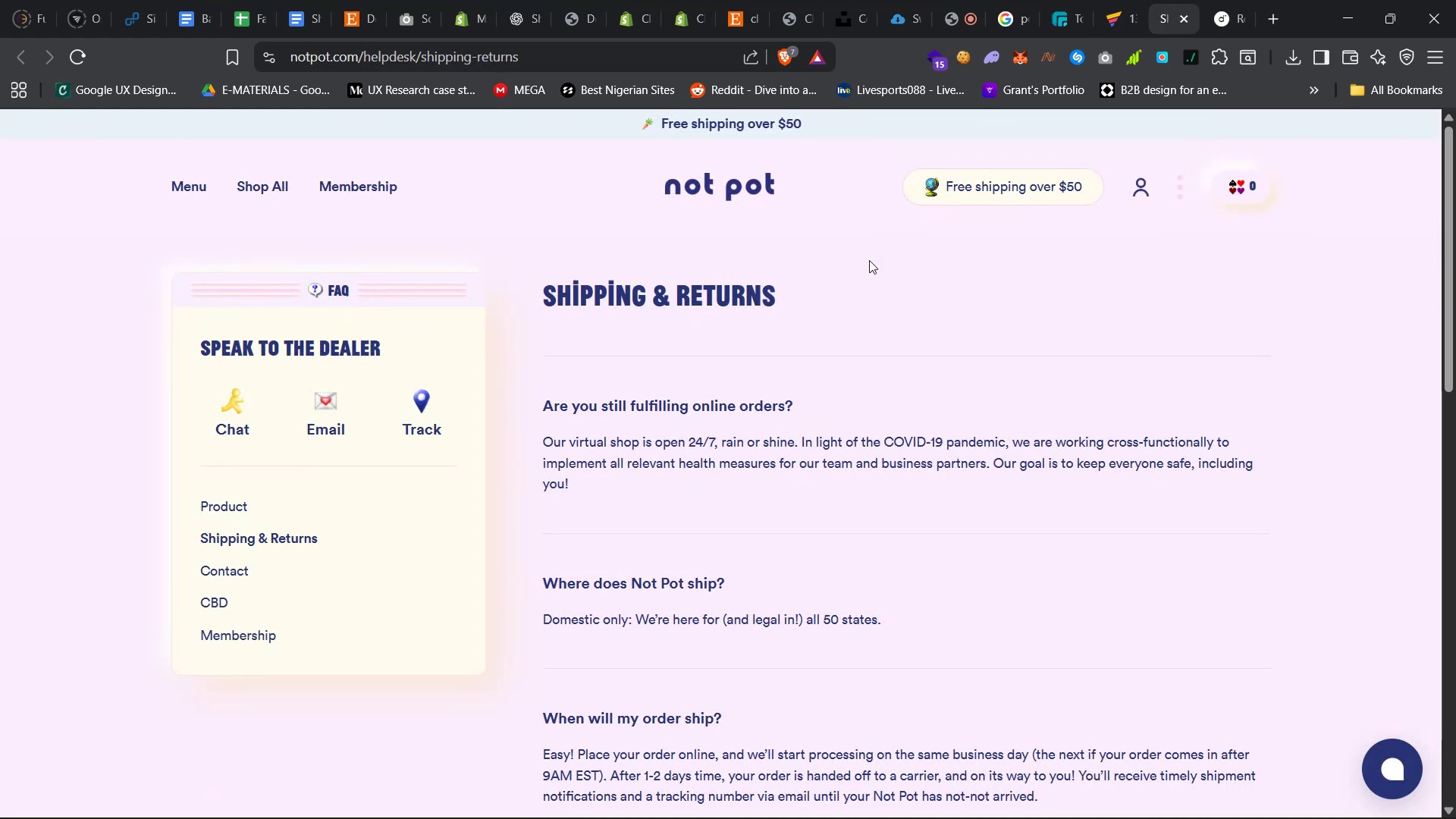 
scroll: coordinate [802, 450], scroll_direction: down, amount: 13.0
 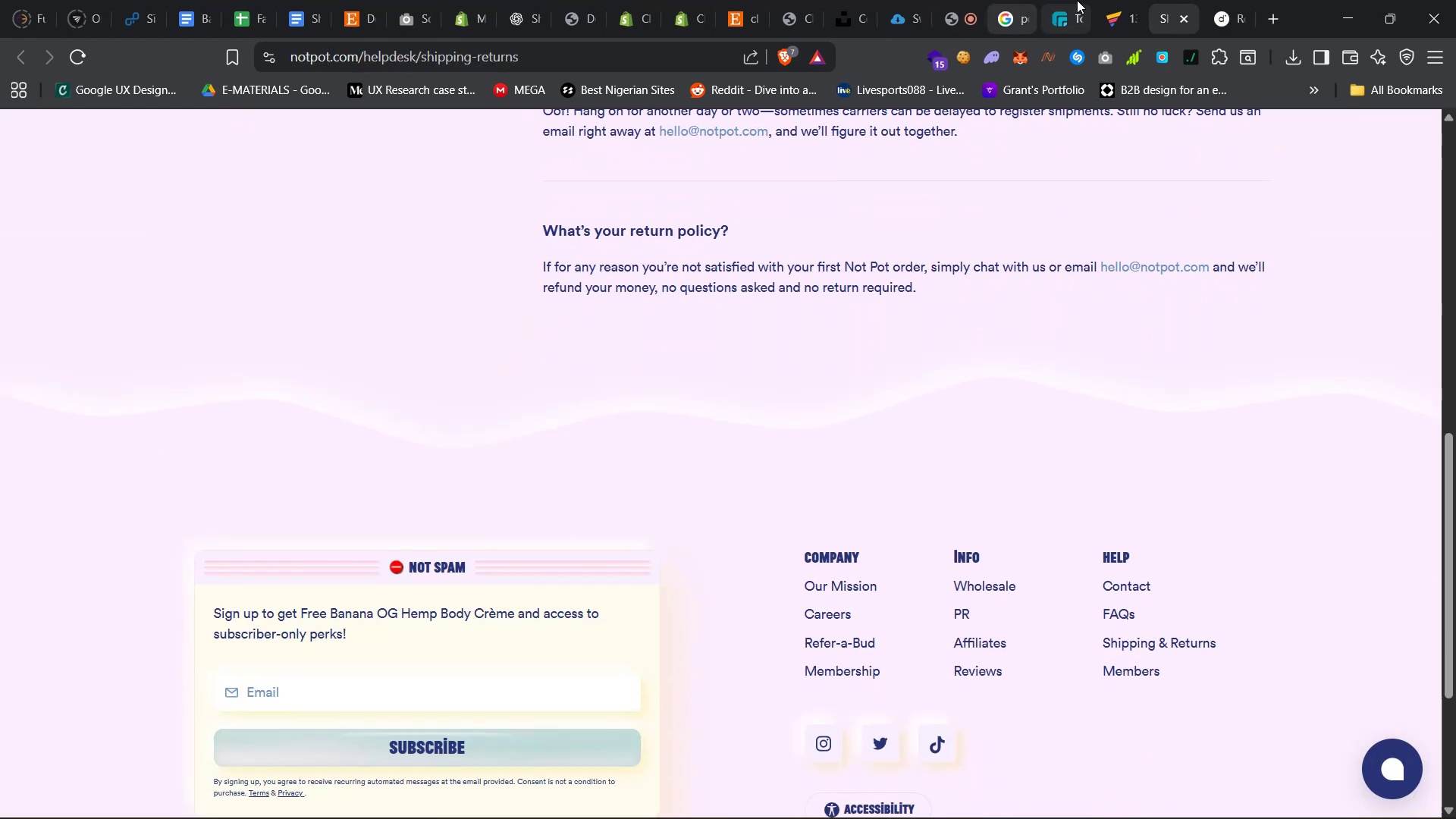 
left_click([1106, 0])
 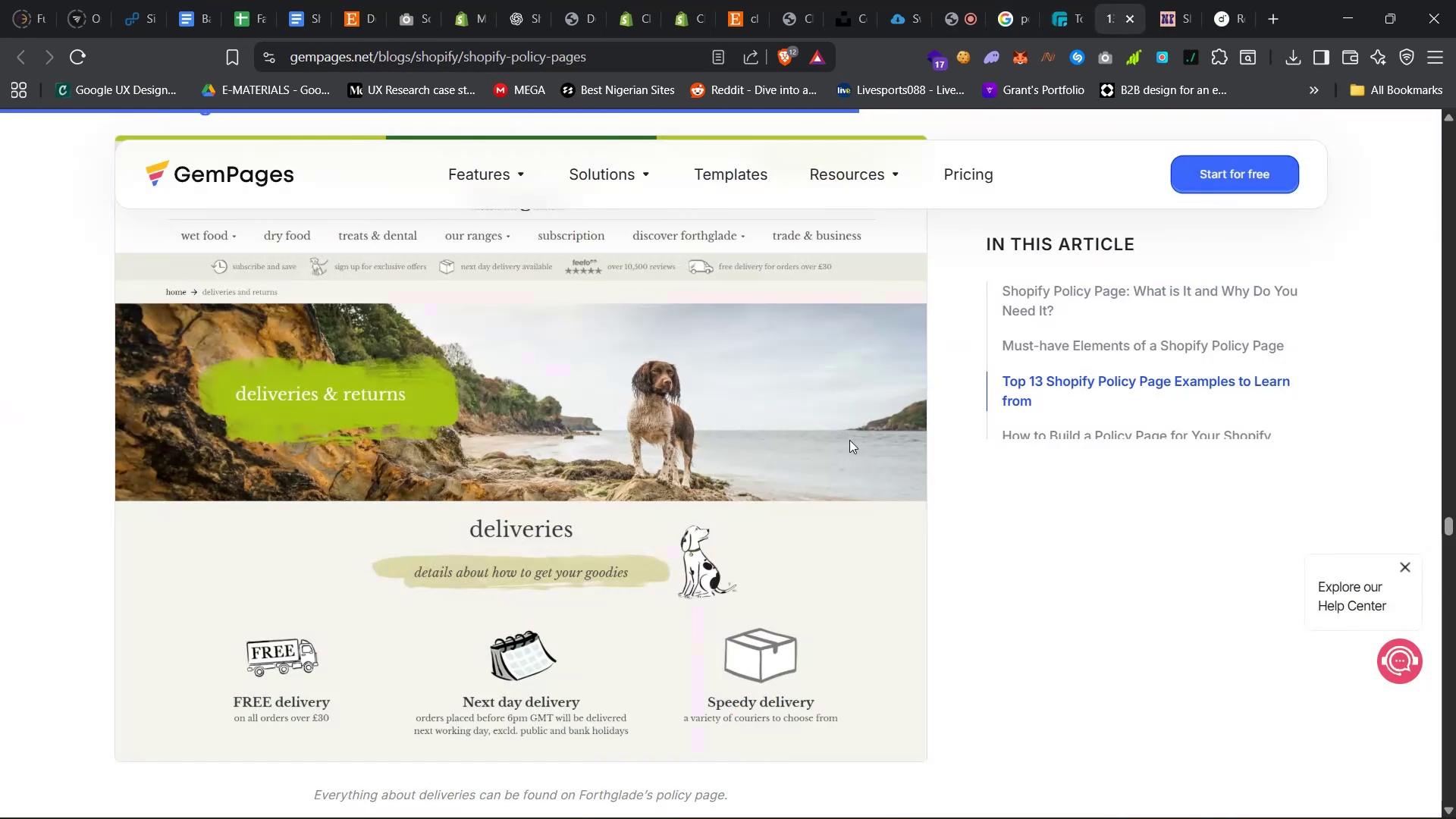 
scroll: coordinate [767, 342], scroll_direction: down, amount: 135.0
 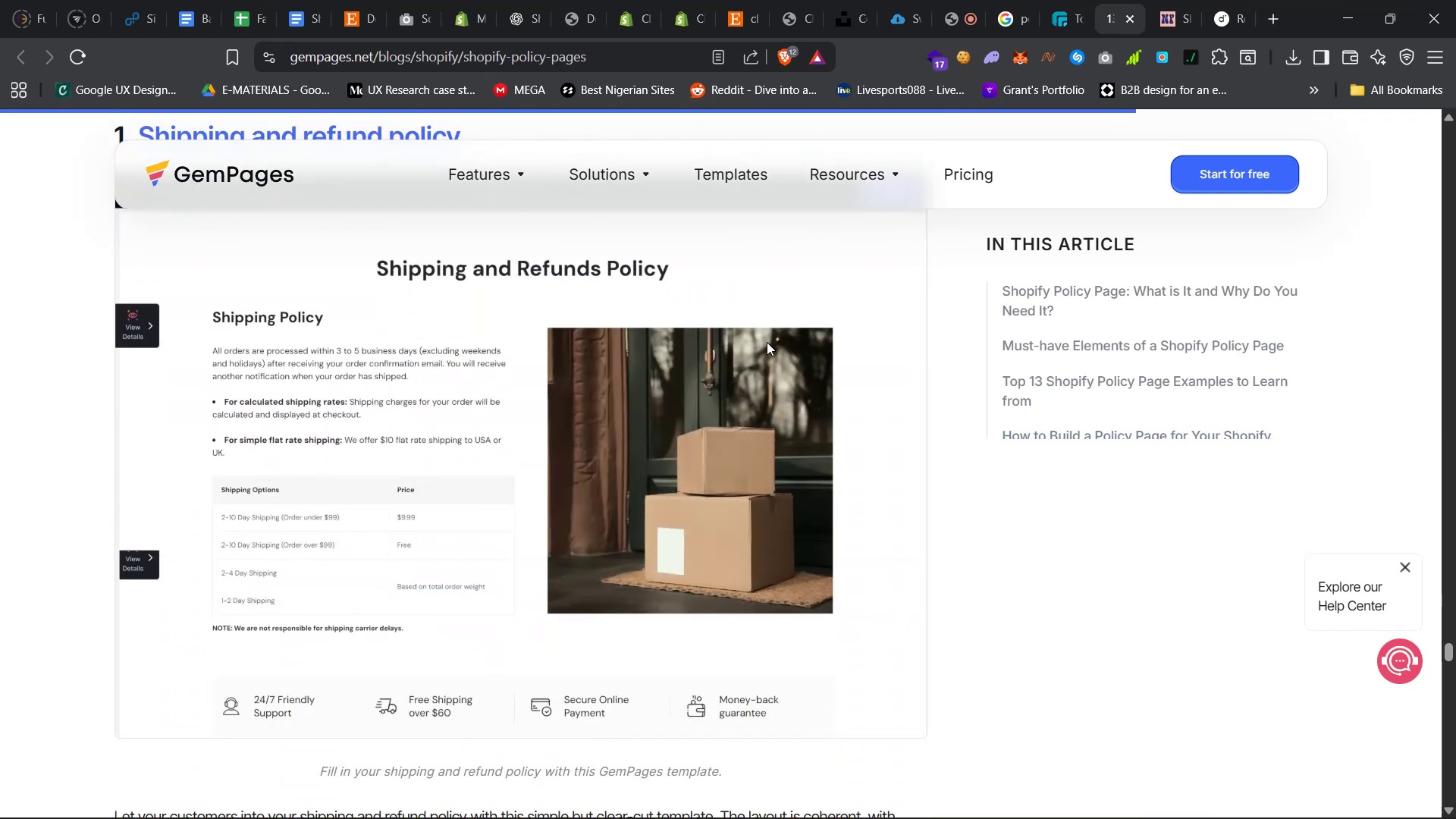 
scroll: coordinate [788, 441], scroll_direction: down, amount: 66.0
 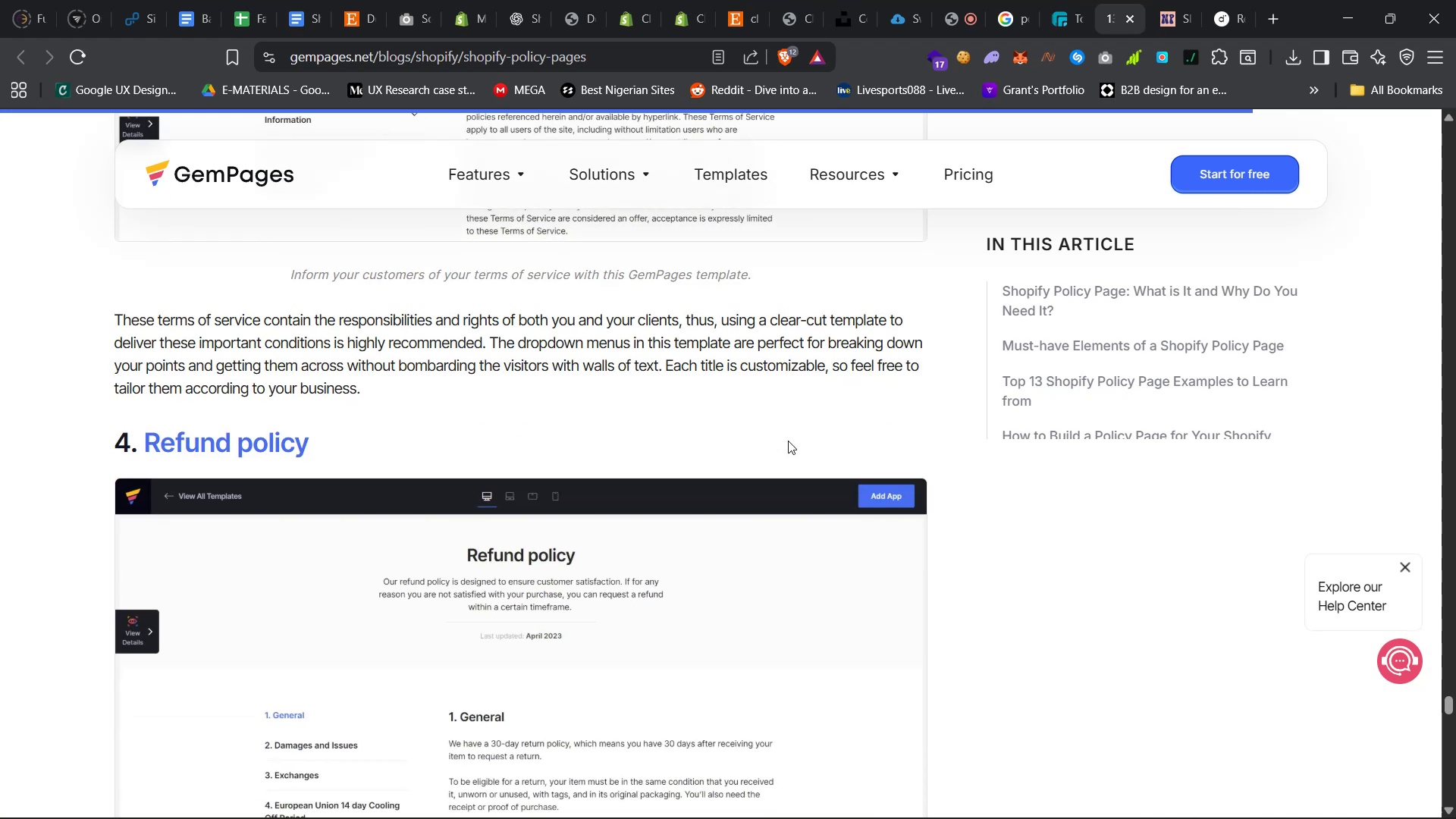 
scroll: coordinate [786, 442], scroll_direction: up, amount: 147.0
 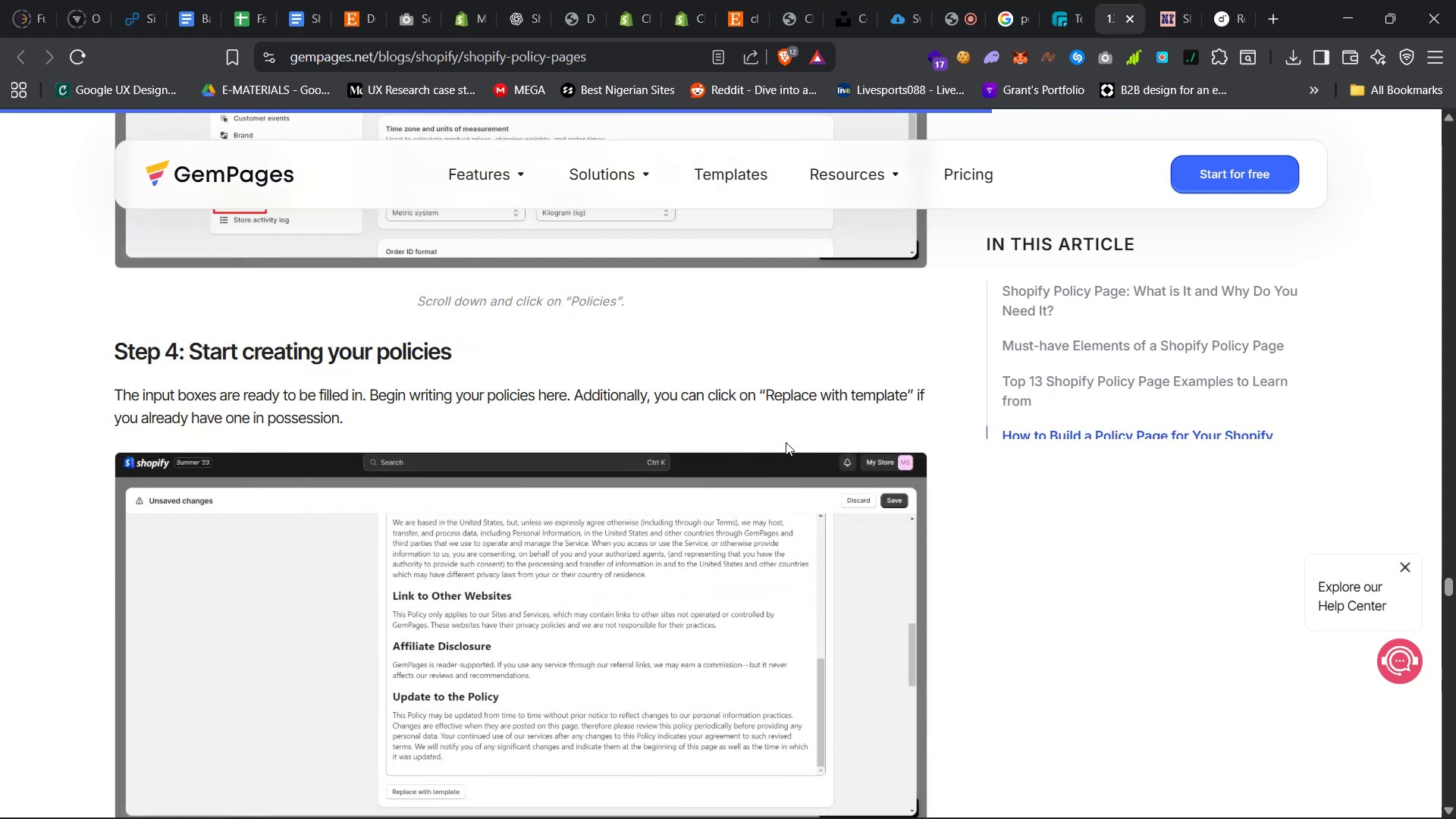 
scroll: coordinate [786, 441], scroll_direction: down, amount: 30.0
 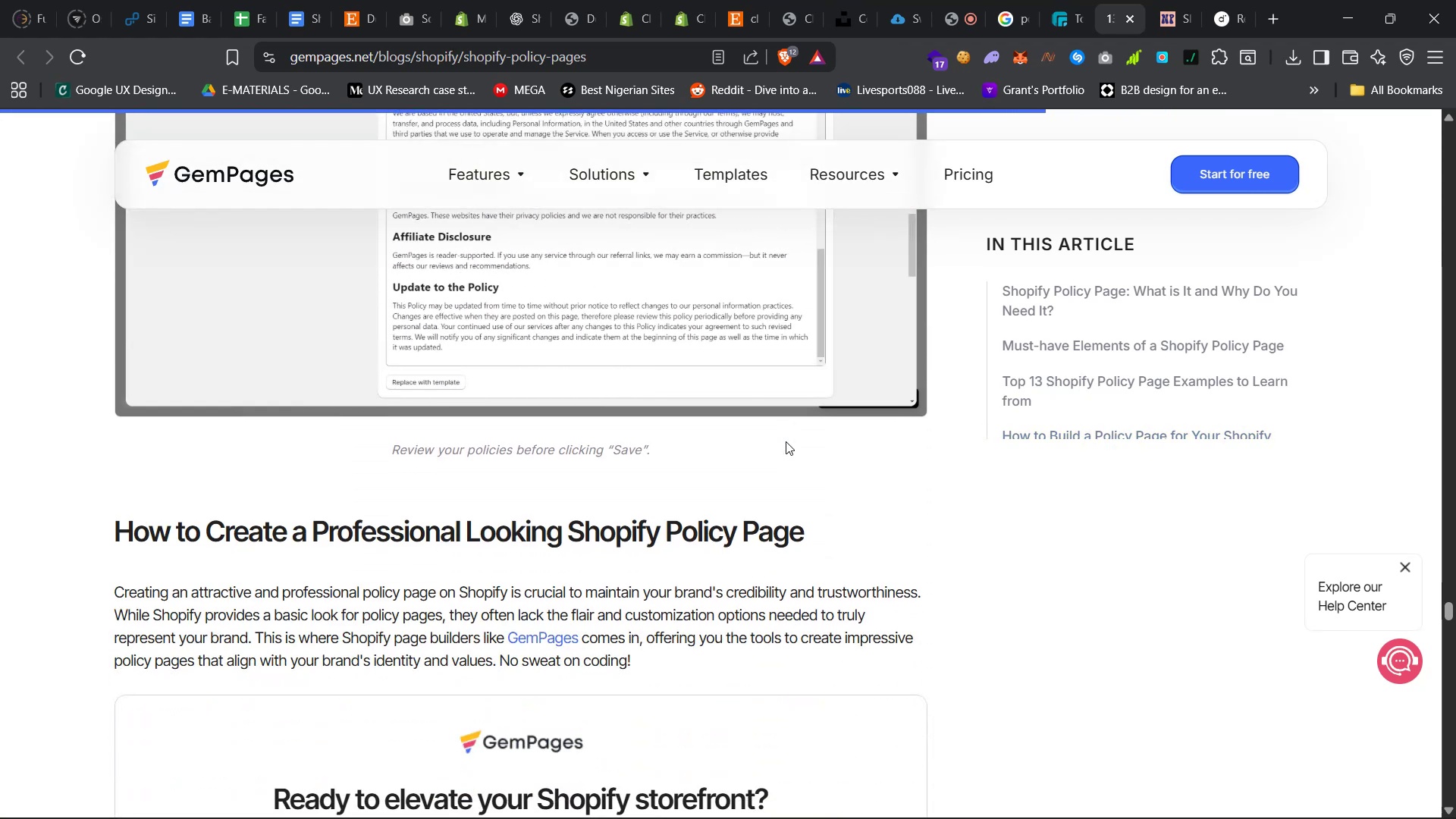 
scroll: coordinate [786, 441], scroll_direction: up, amount: 53.0
 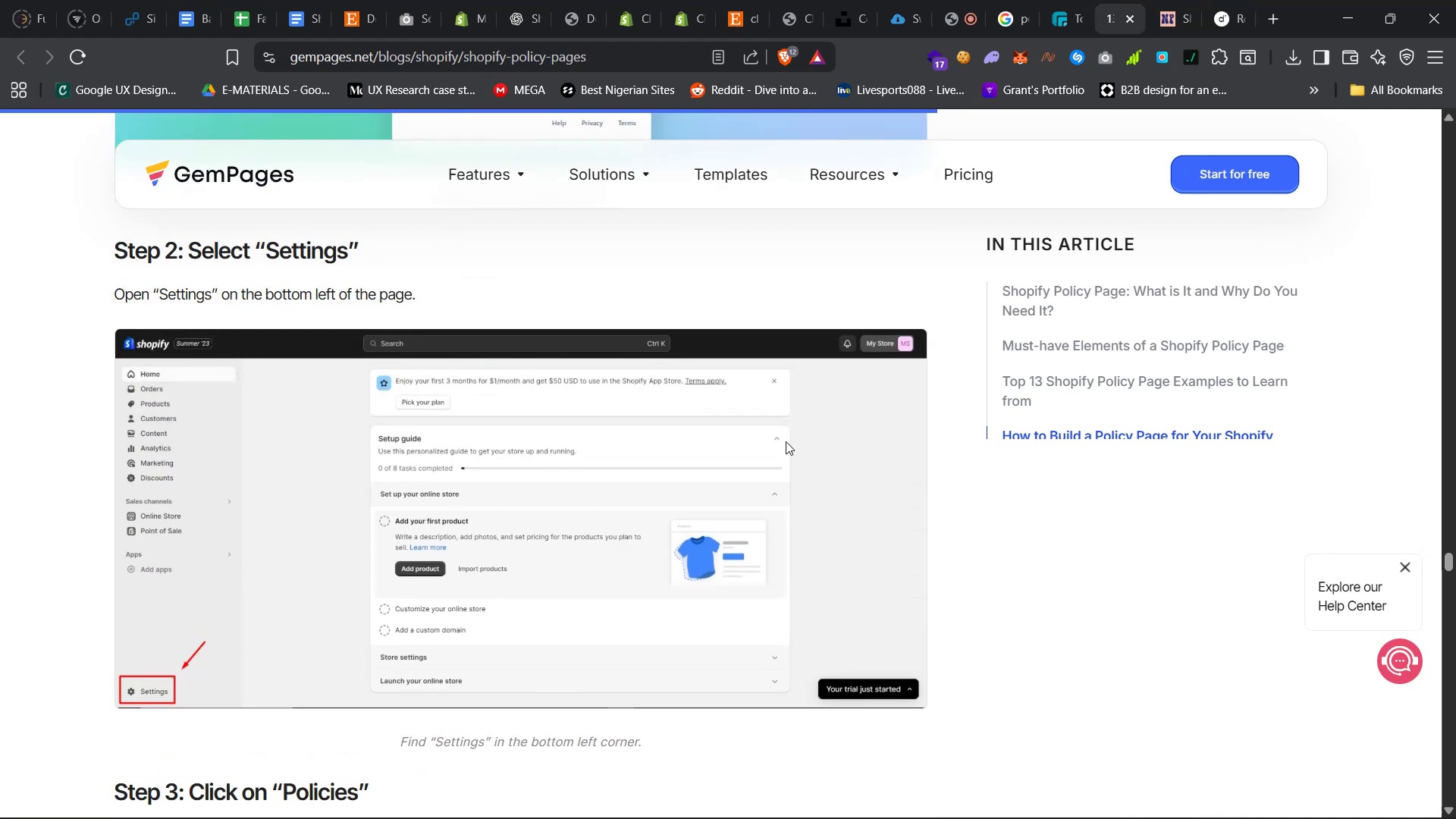 
scroll: coordinate [786, 441], scroll_direction: none, amount: 0.0
 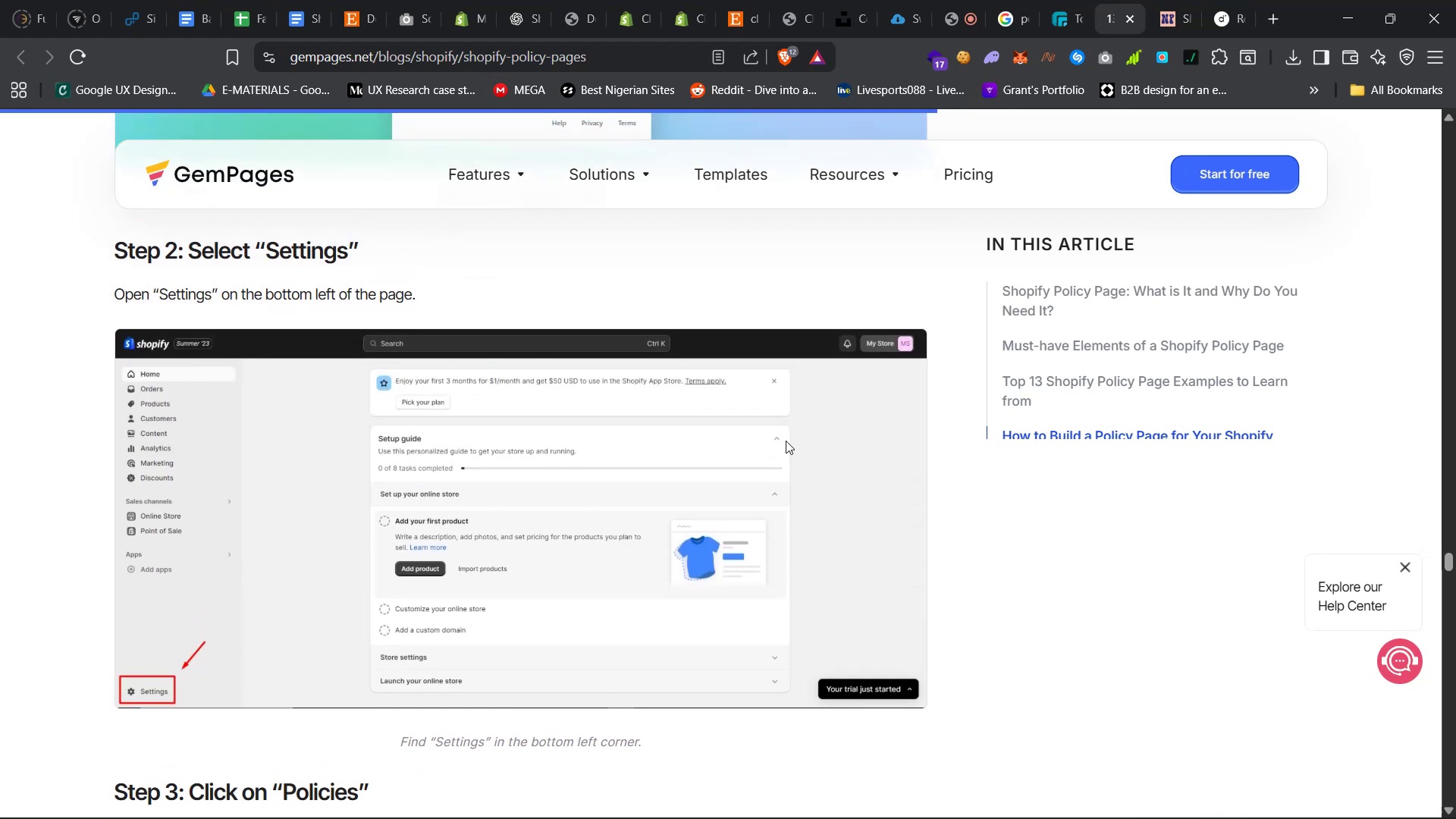 
scroll: coordinate [788, 437], scroll_direction: down, amount: 39.0
 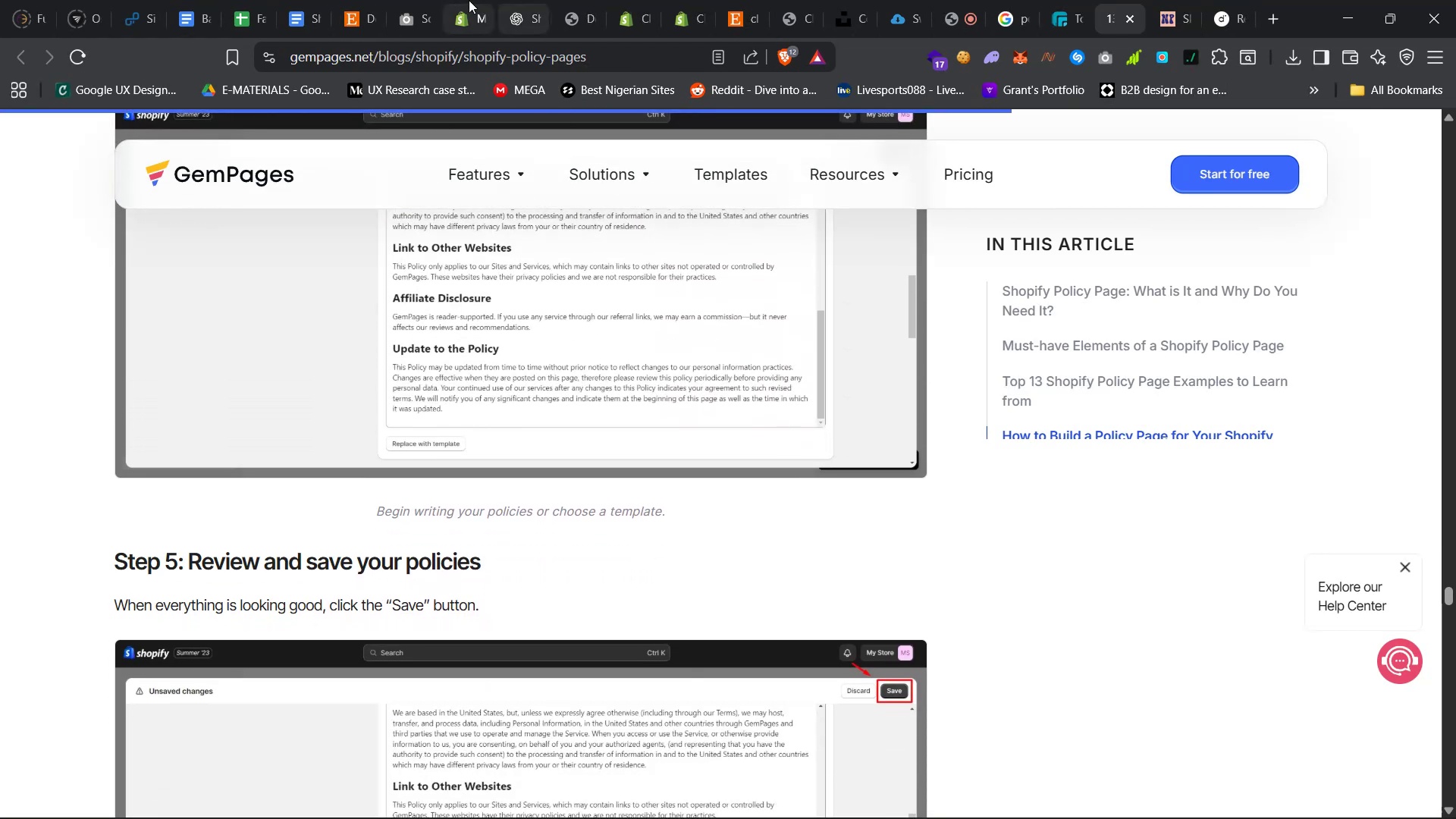 
left_click([444, 0])
 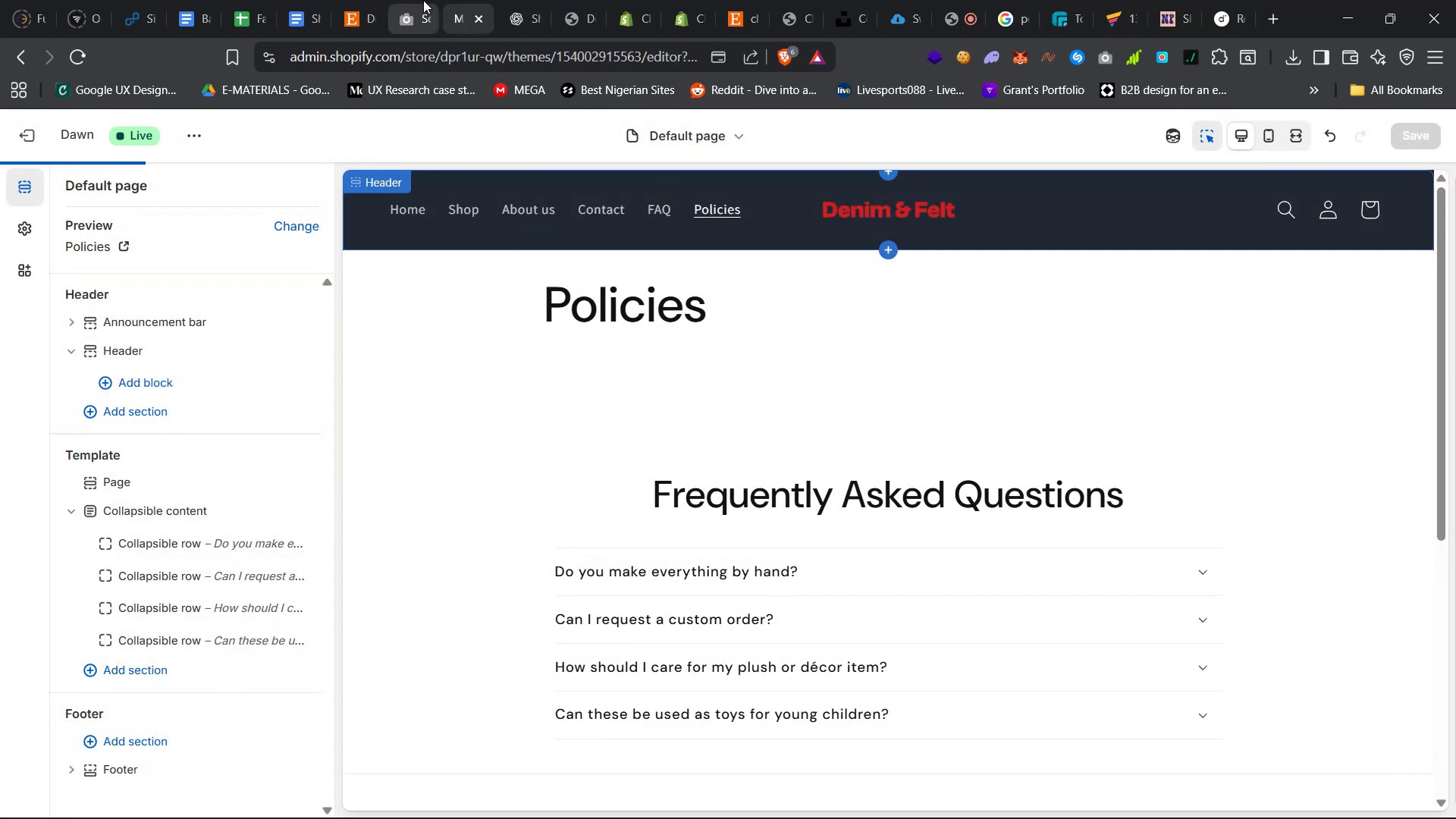 
left_click([412, 0])
 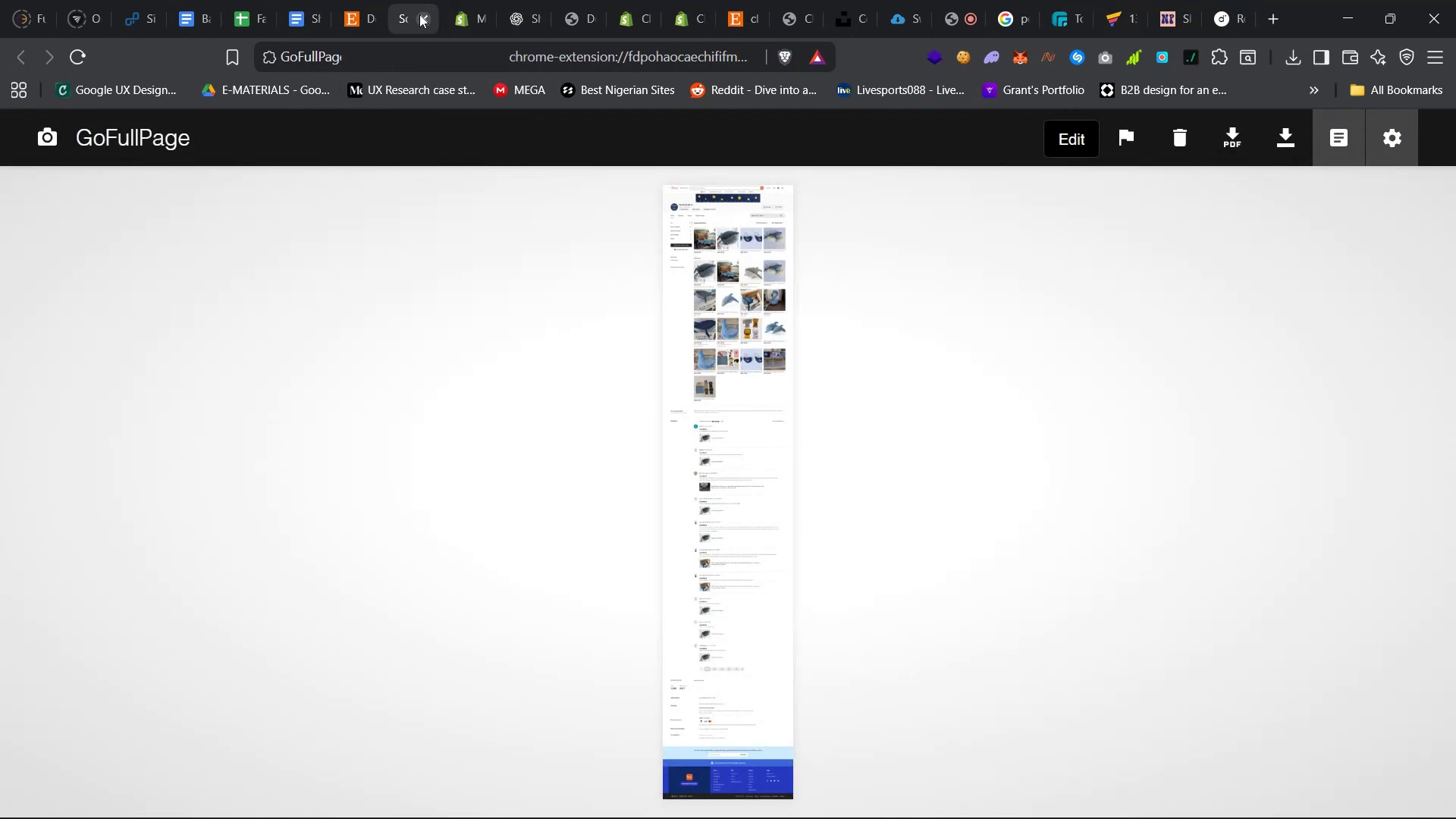 
left_click([424, 17])
 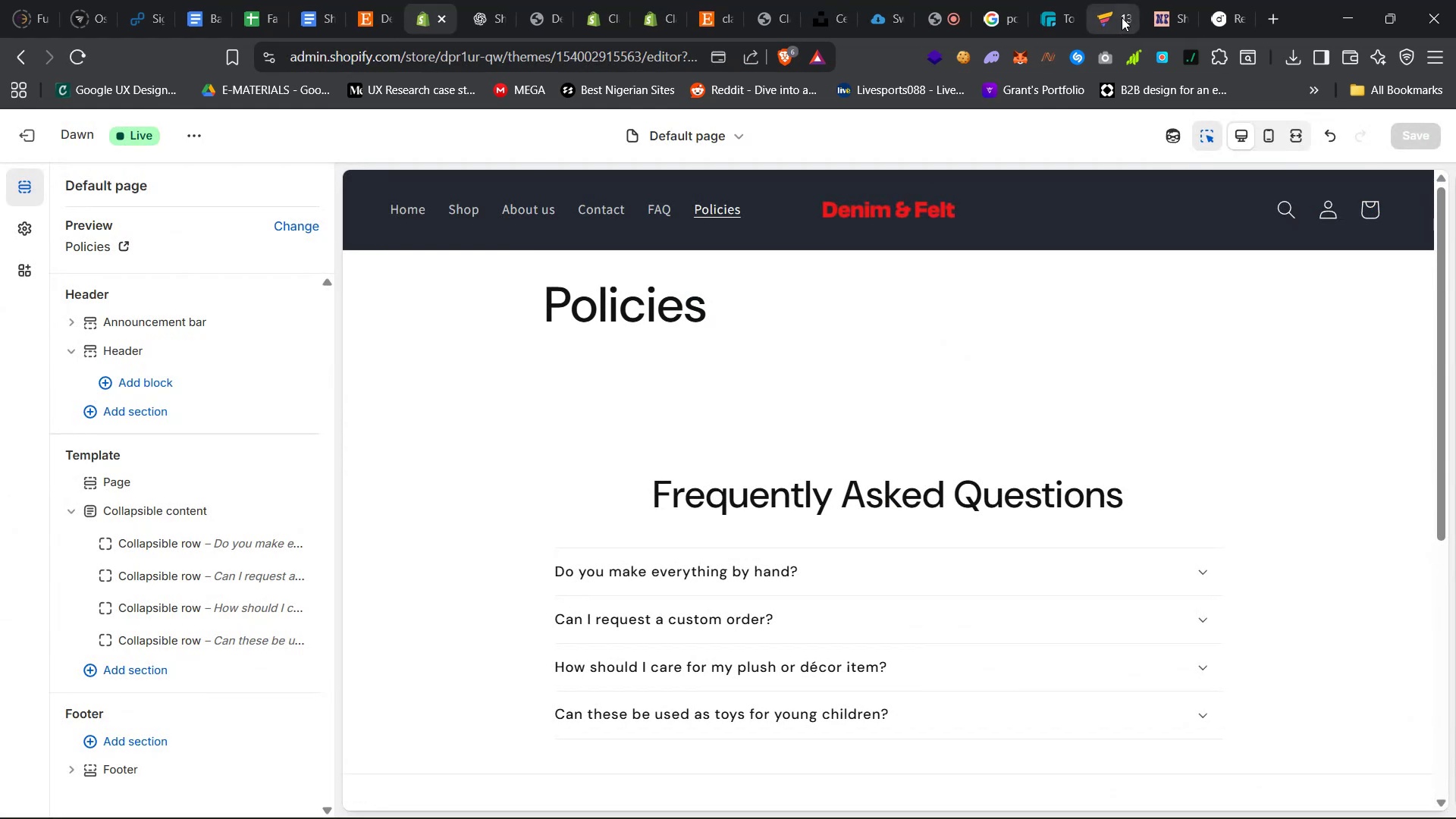 
left_click([1159, 0])
 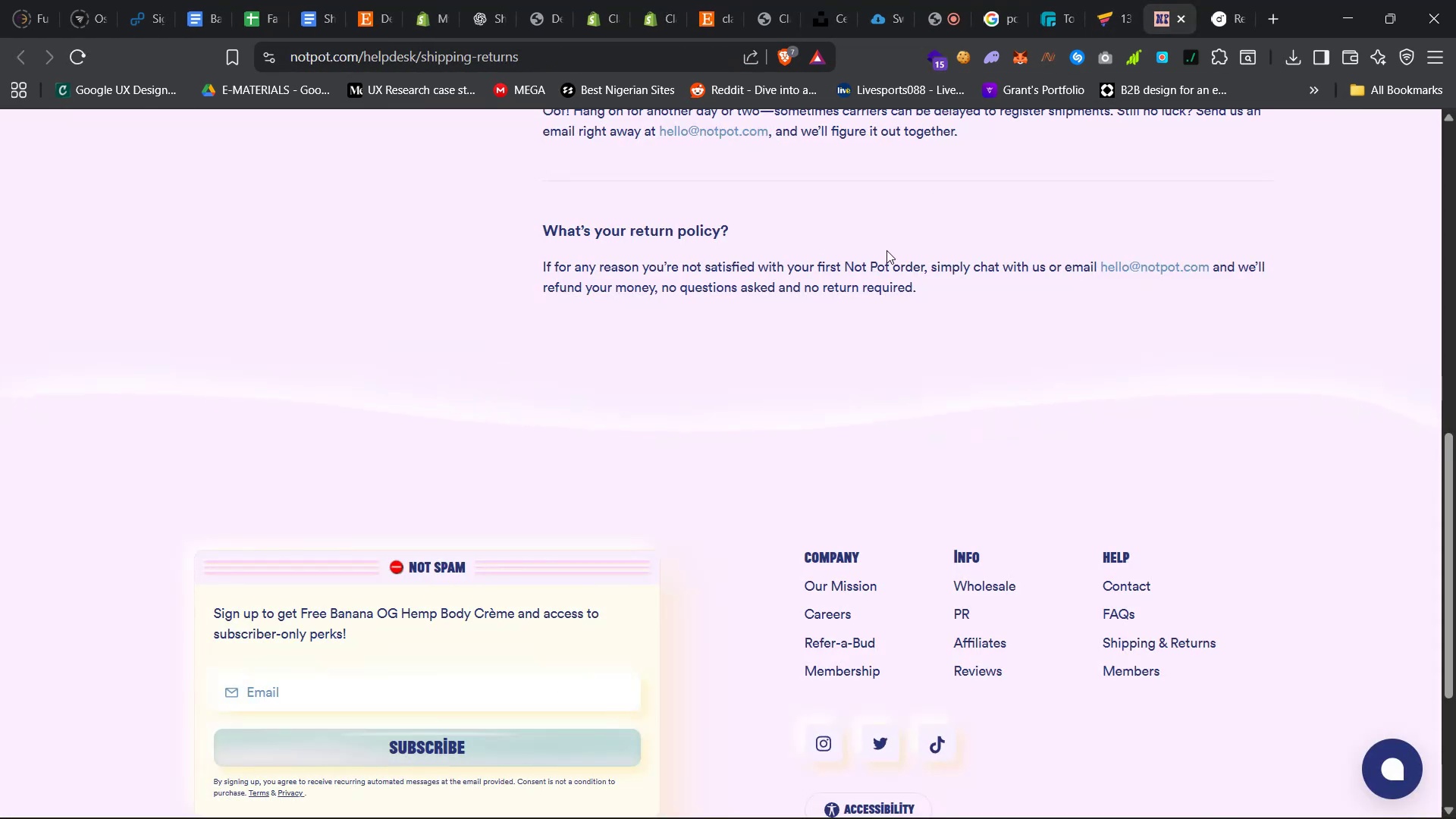 
scroll: coordinate [799, 463], scroll_direction: down, amount: 18.0
 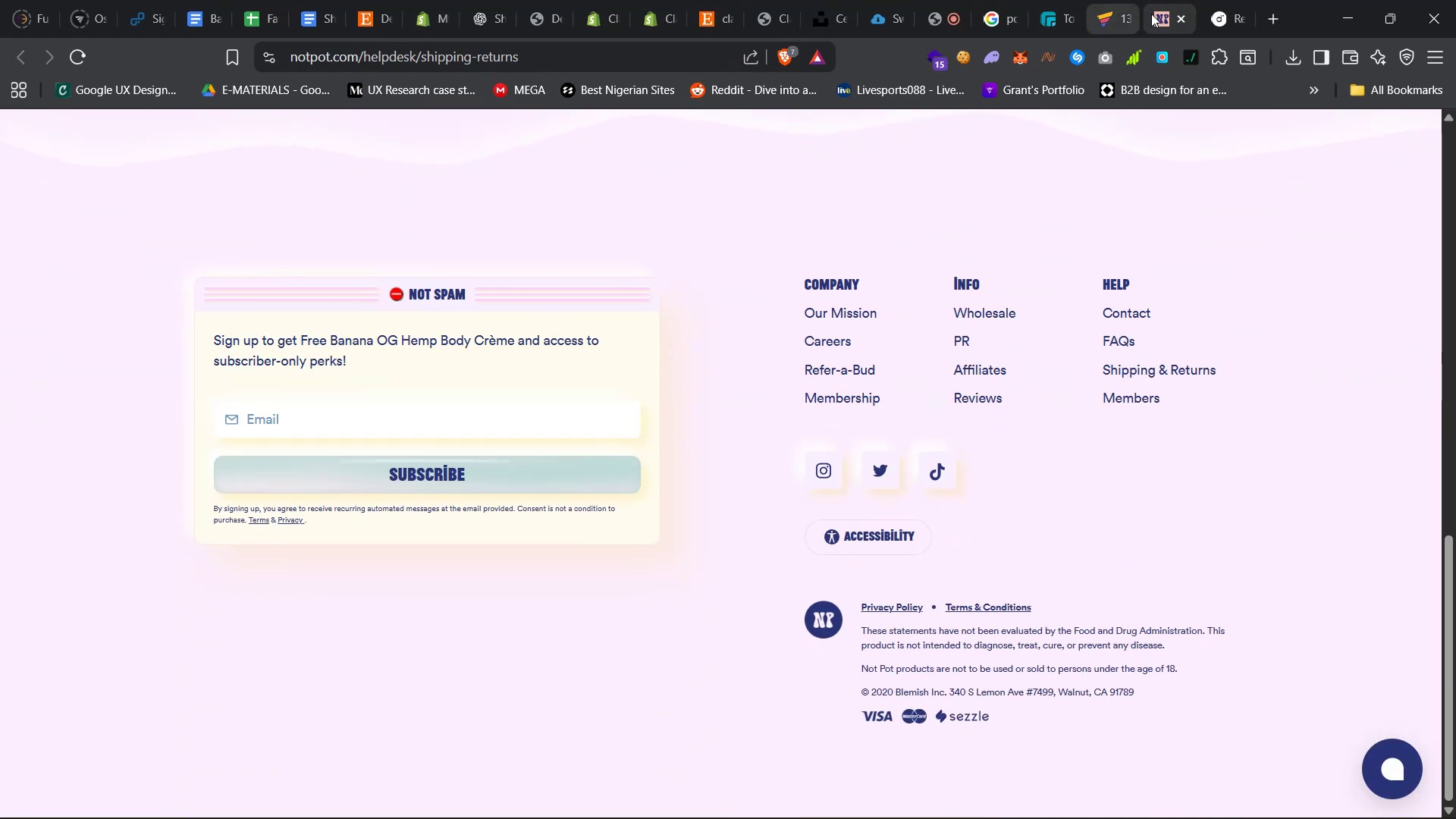 
left_click([1178, 16])
 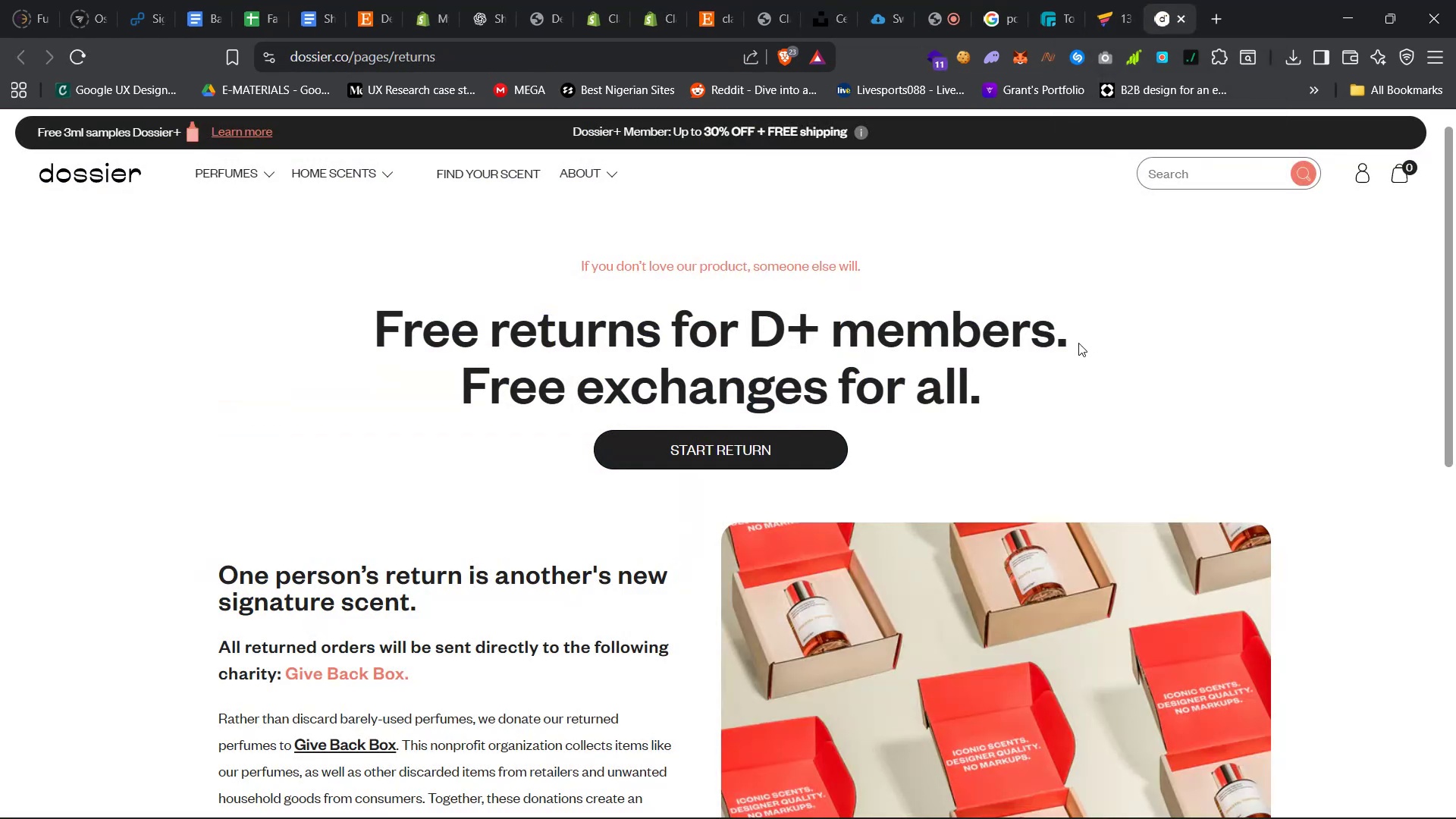 
scroll: coordinate [957, 528], scroll_direction: down, amount: 33.0
 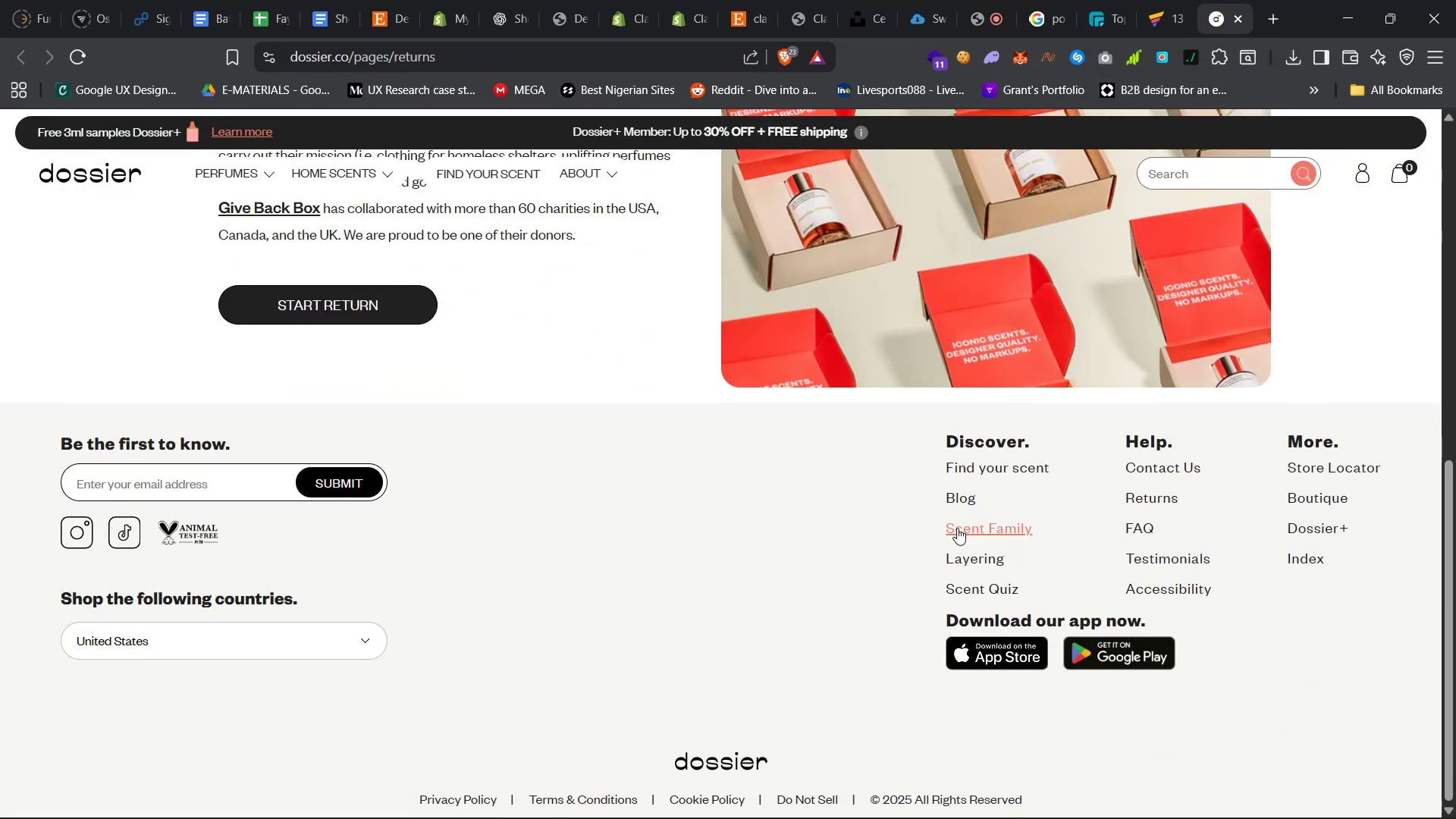 
scroll: coordinate [956, 527], scroll_direction: up, amount: 10.0
 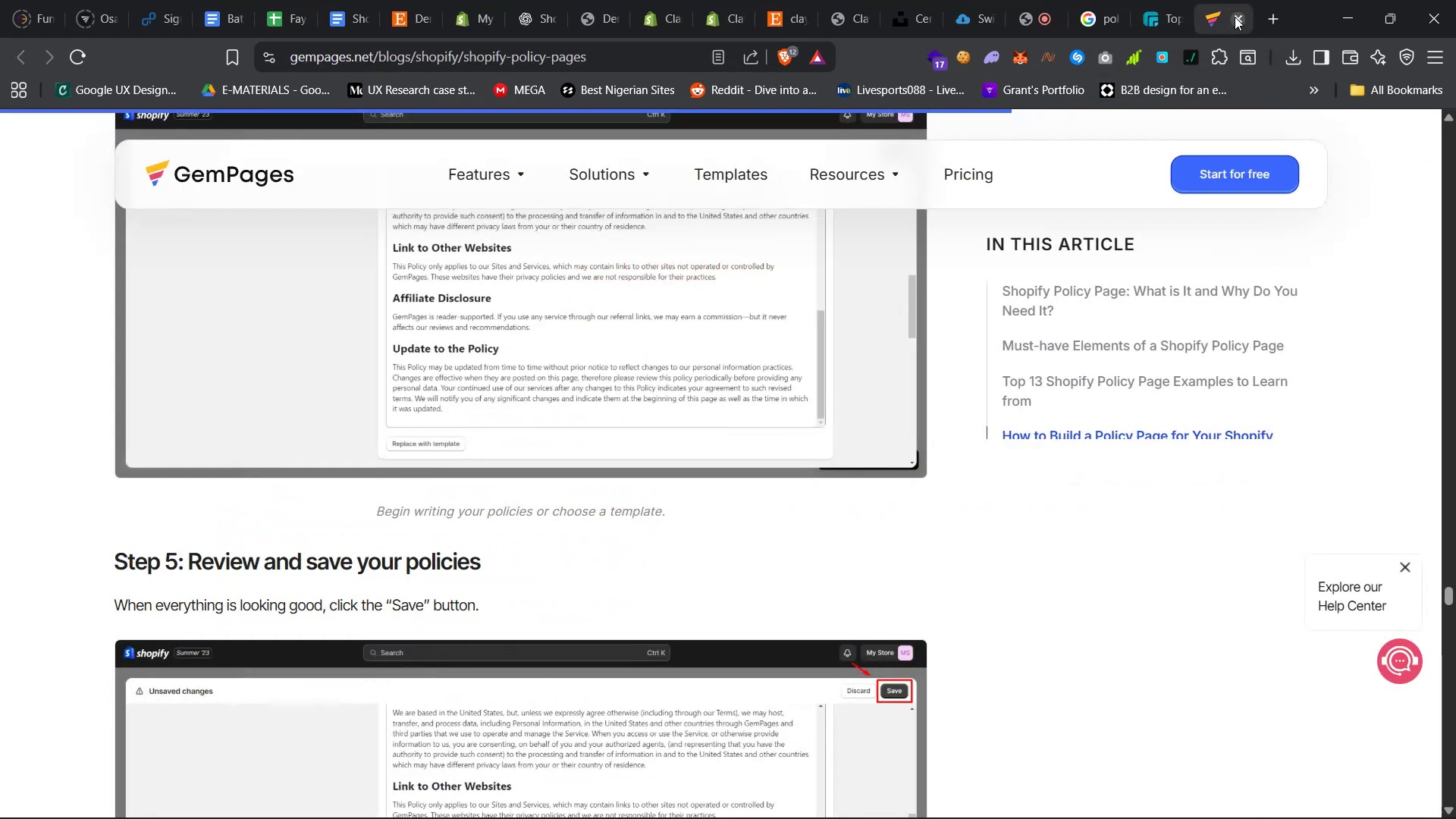 
scroll: coordinate [876, 422], scroll_direction: down, amount: 69.0
 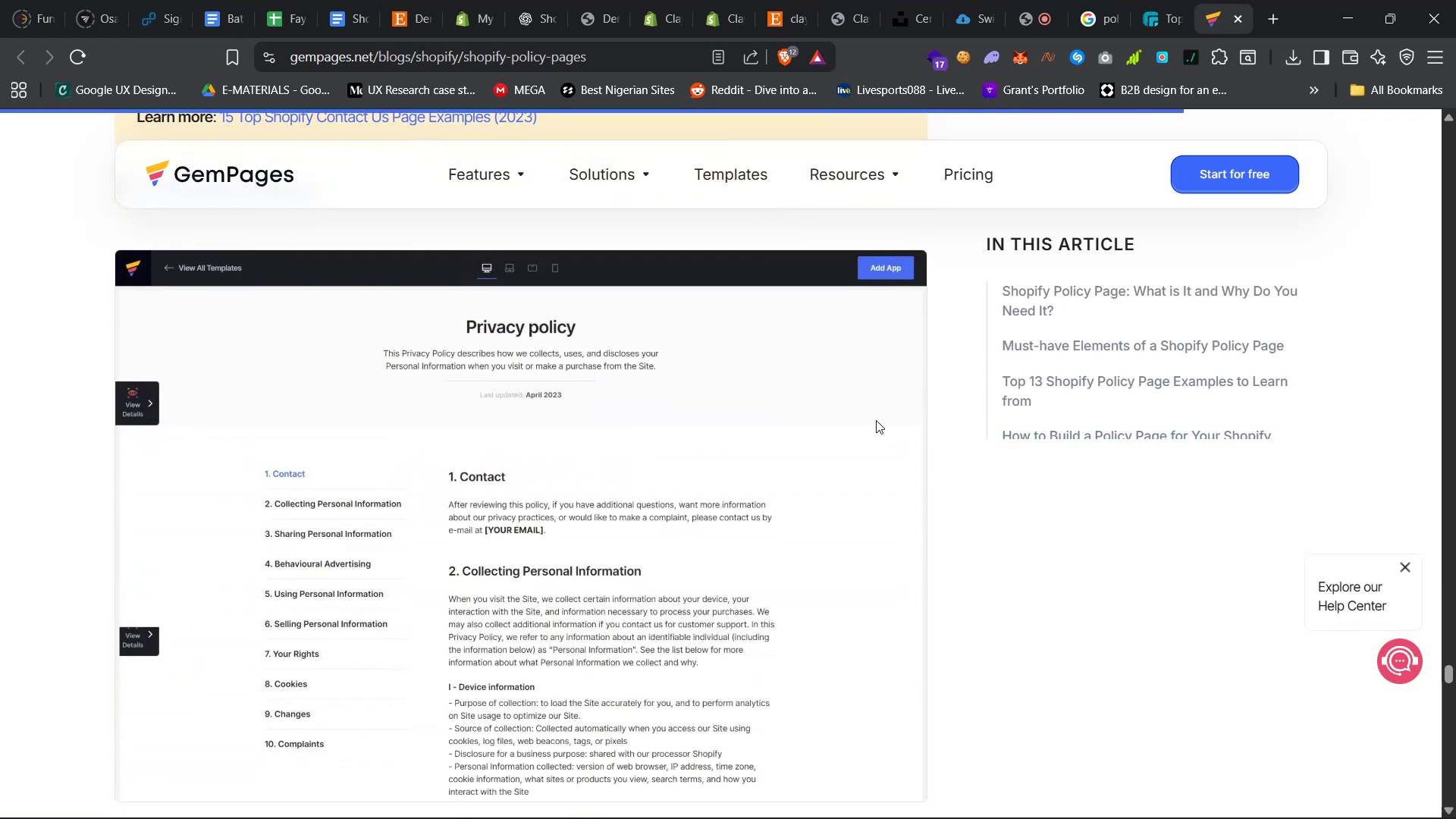 
scroll: coordinate [872, 410], scroll_direction: up, amount: 11.0
 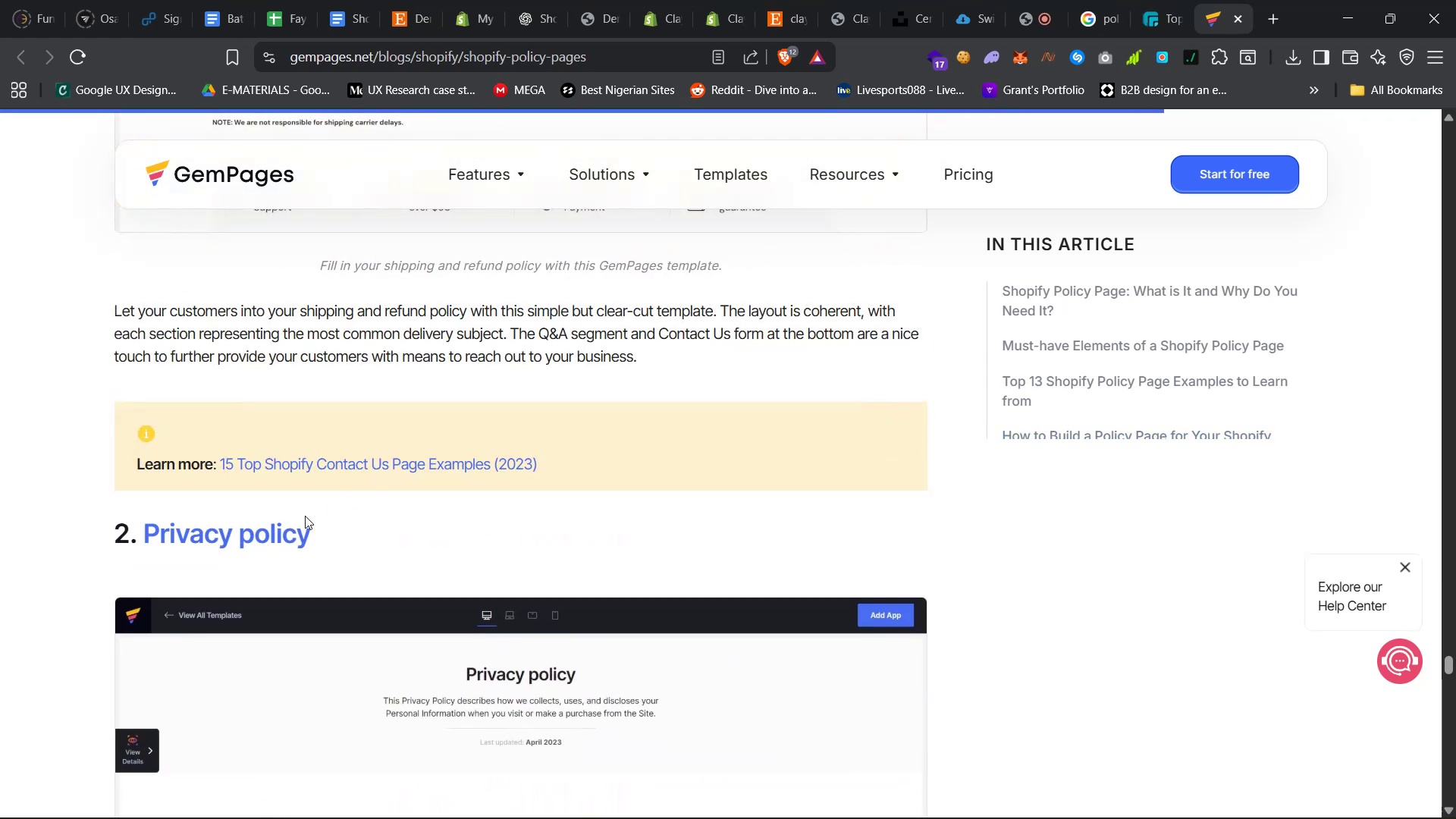 
right_click([280, 528])
 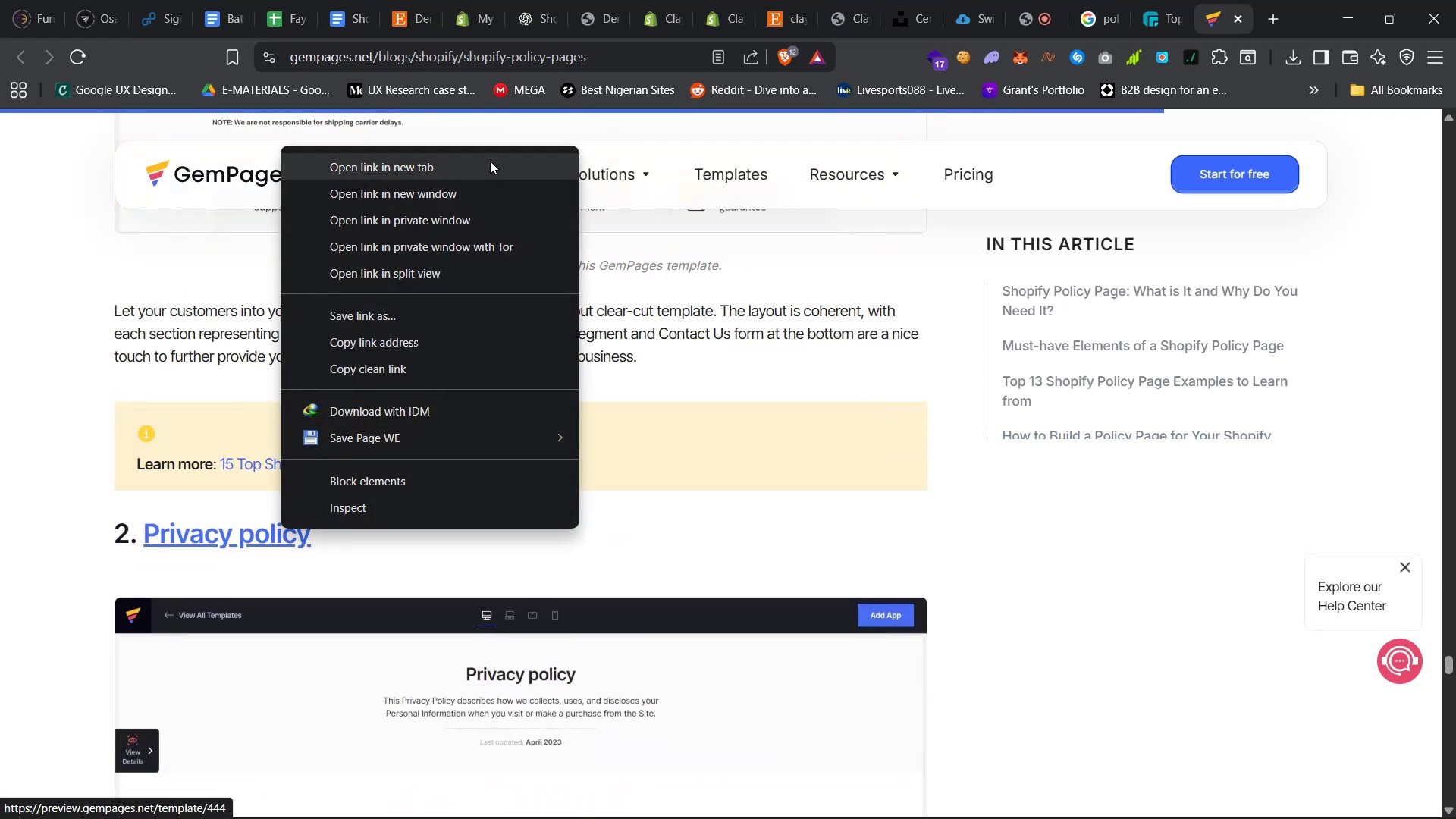 
left_click([491, 160])
 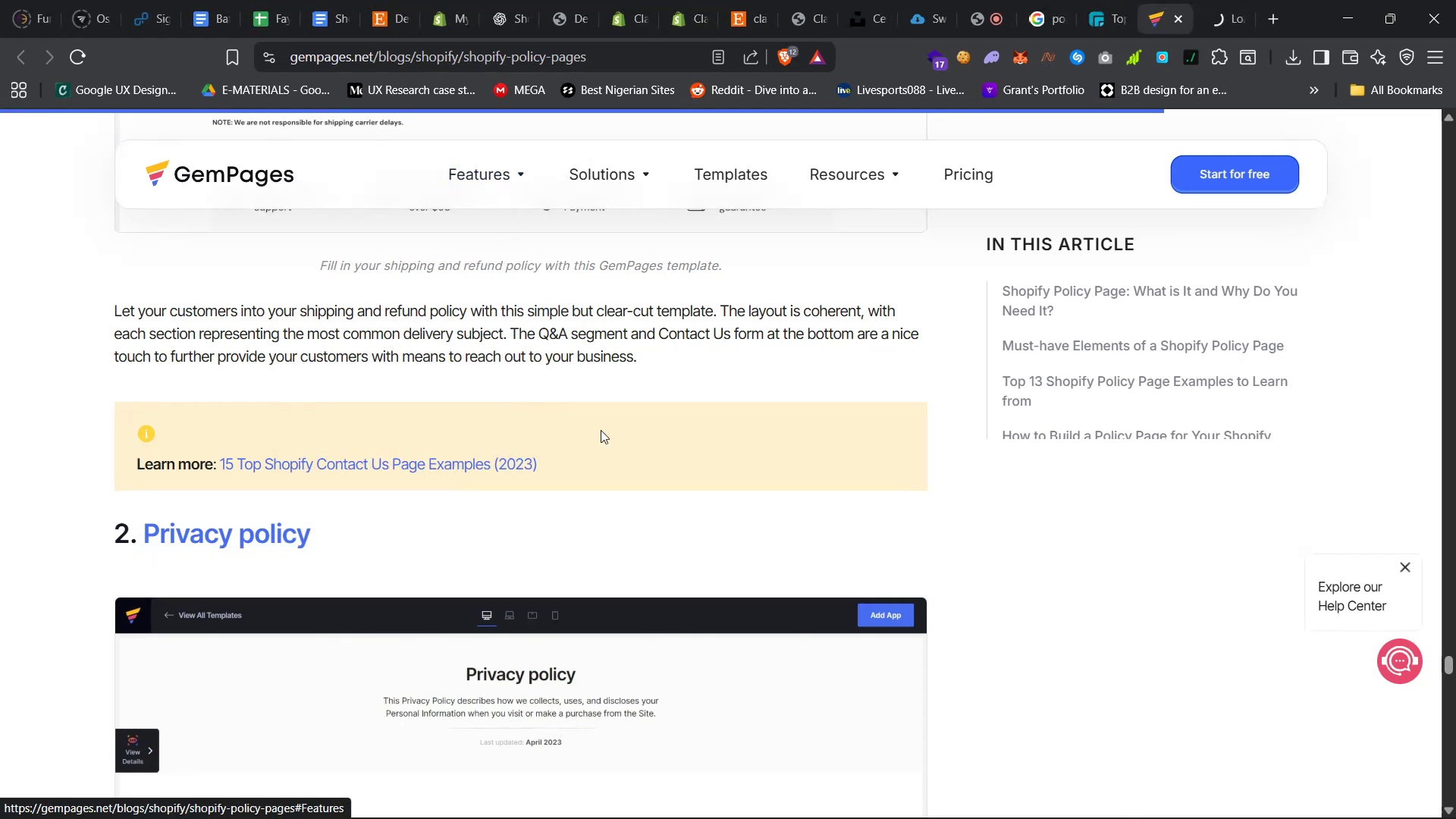 
scroll: coordinate [735, 469], scroll_direction: down, amount: 89.0
 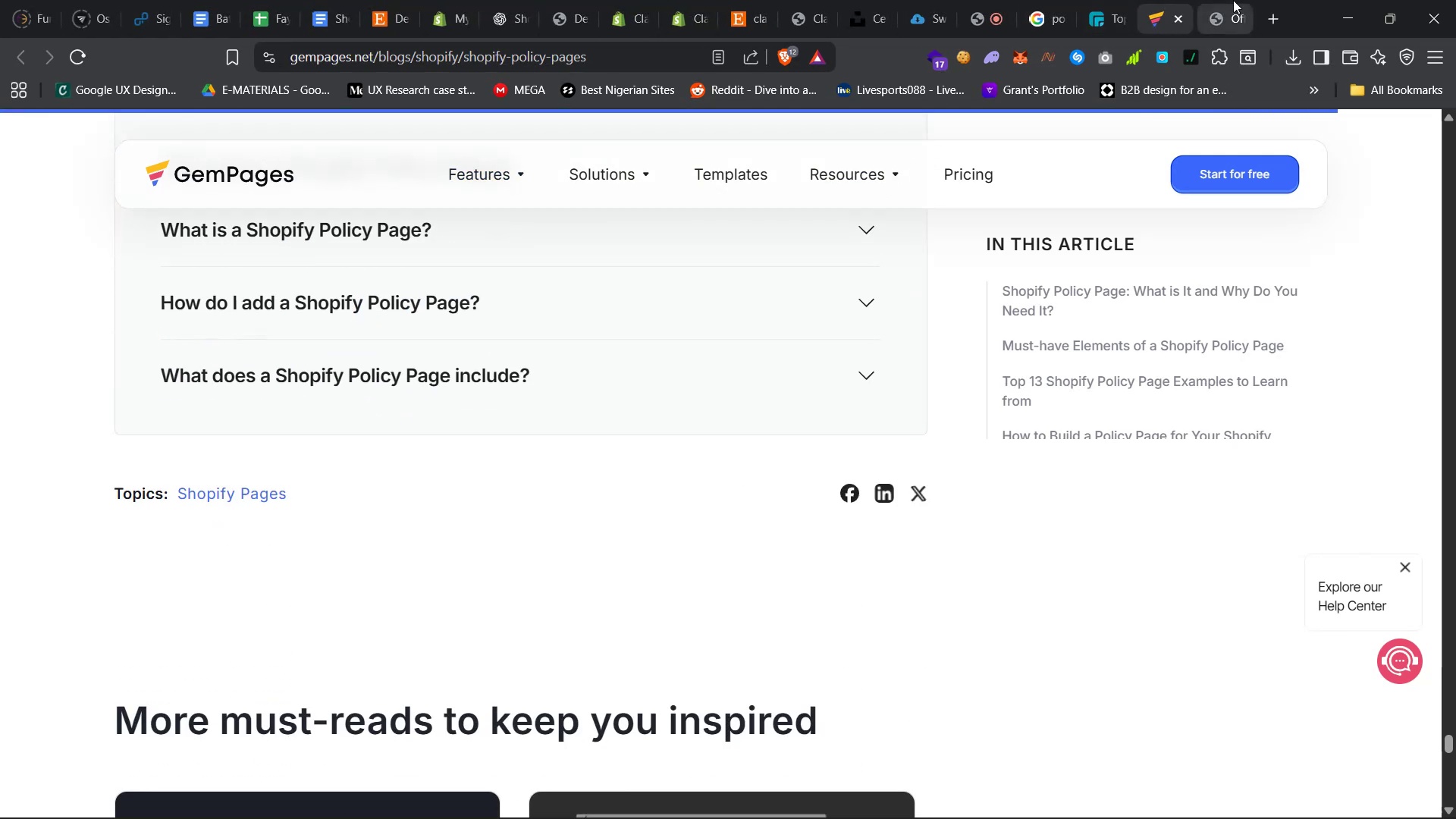 
left_click([1217, 0])
 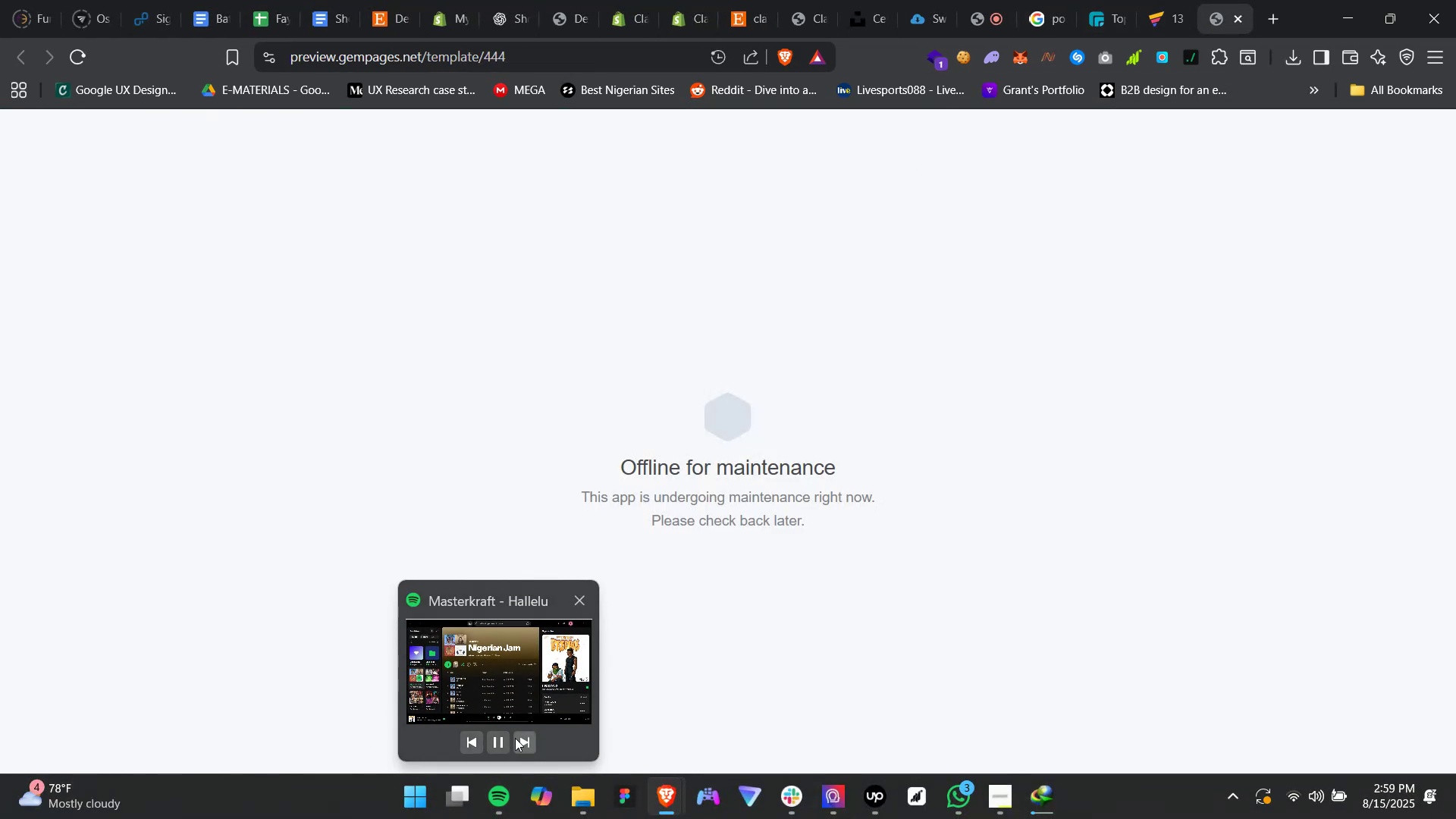 
left_click([516, 738])
 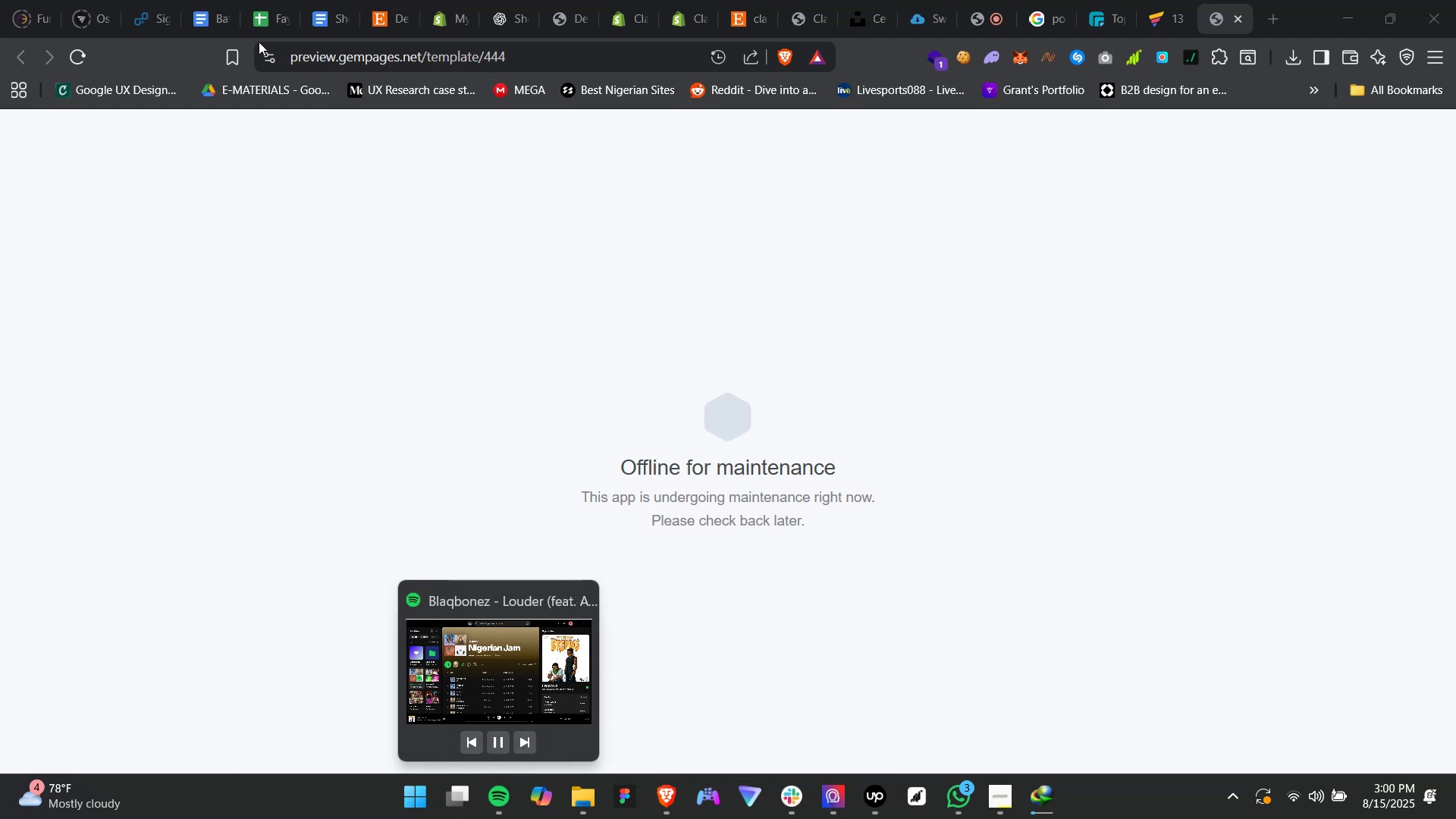 
left_click([441, 0])
 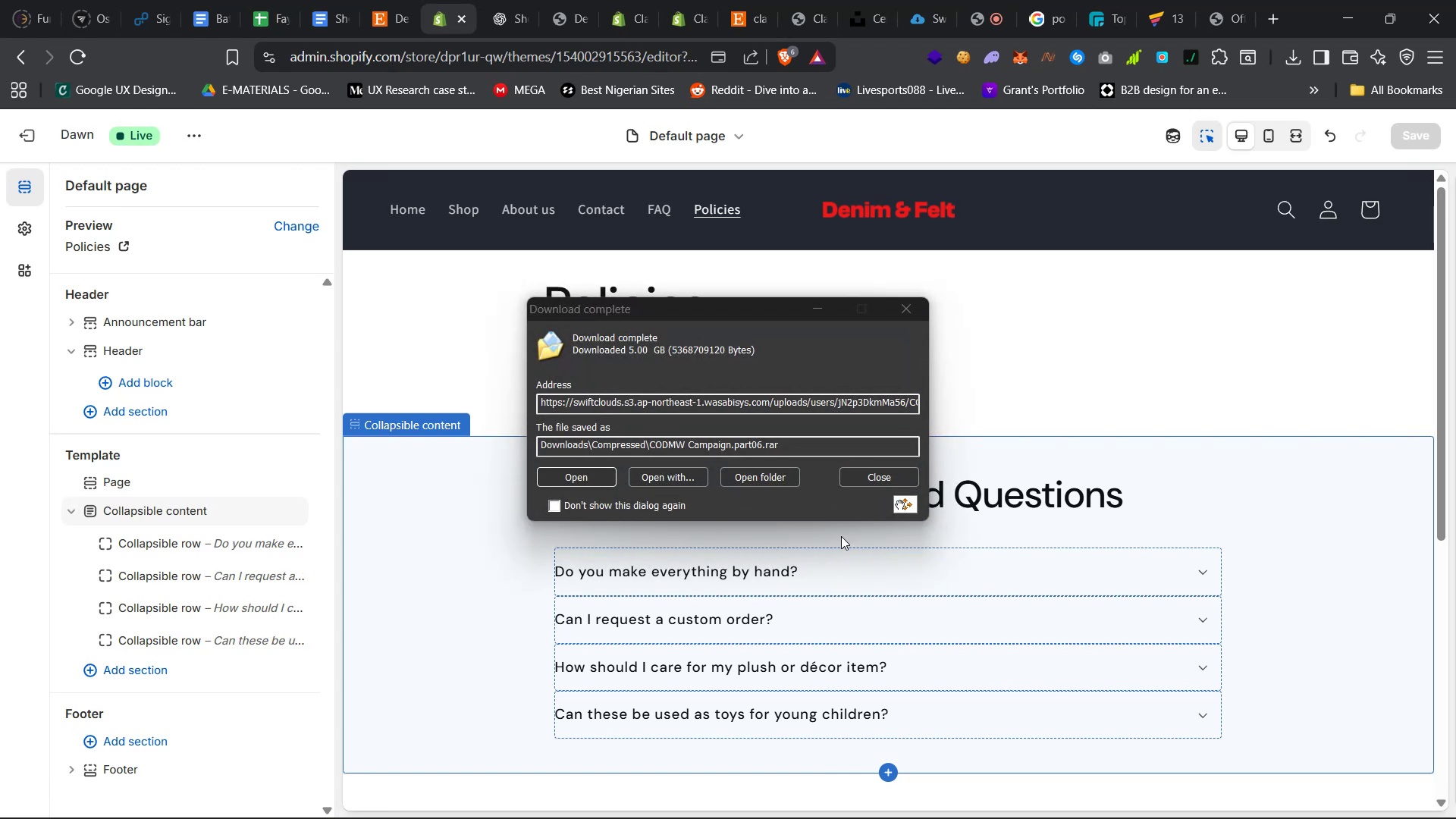 
wait(91.5)
 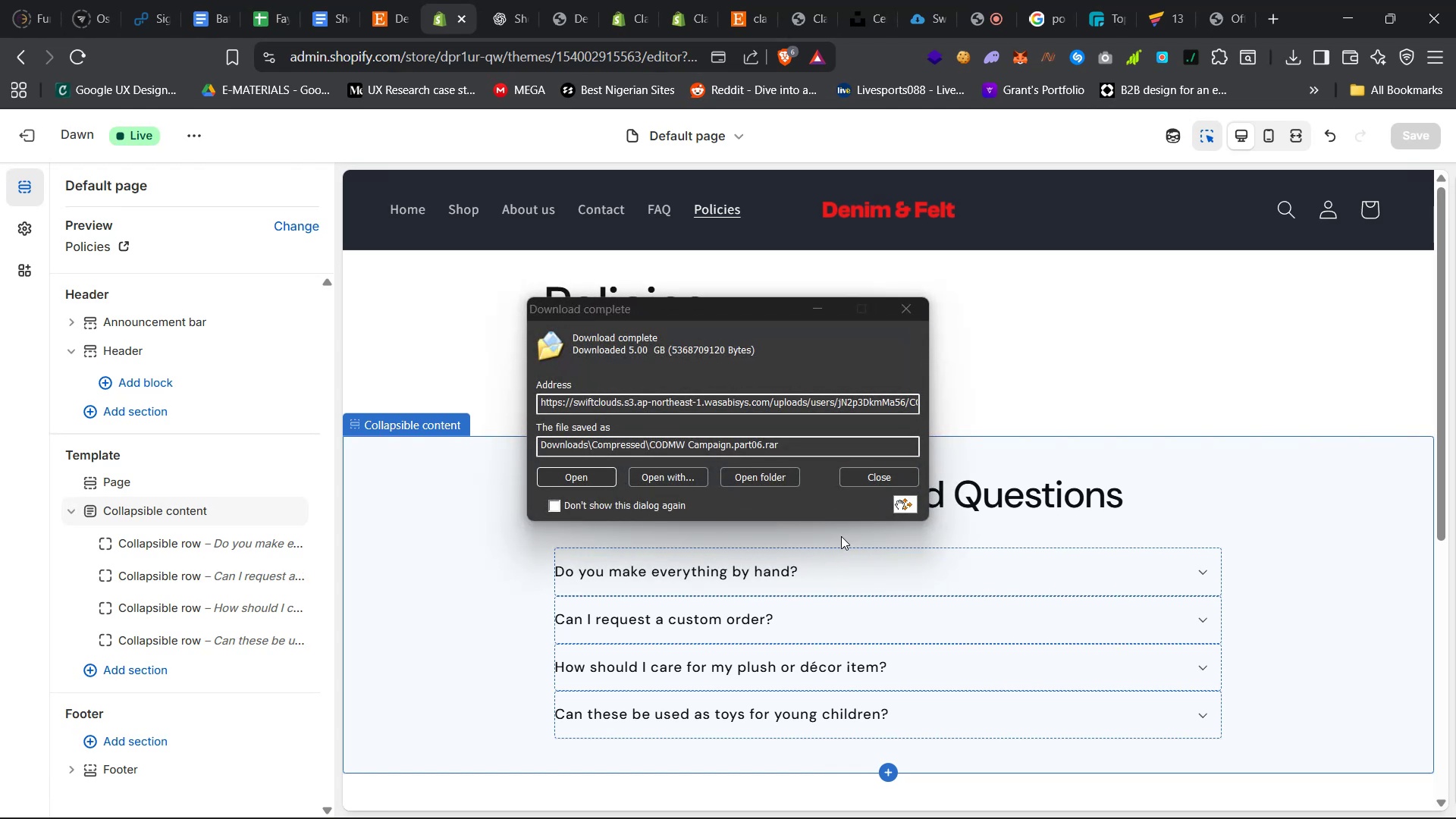 
left_click([869, 480])
 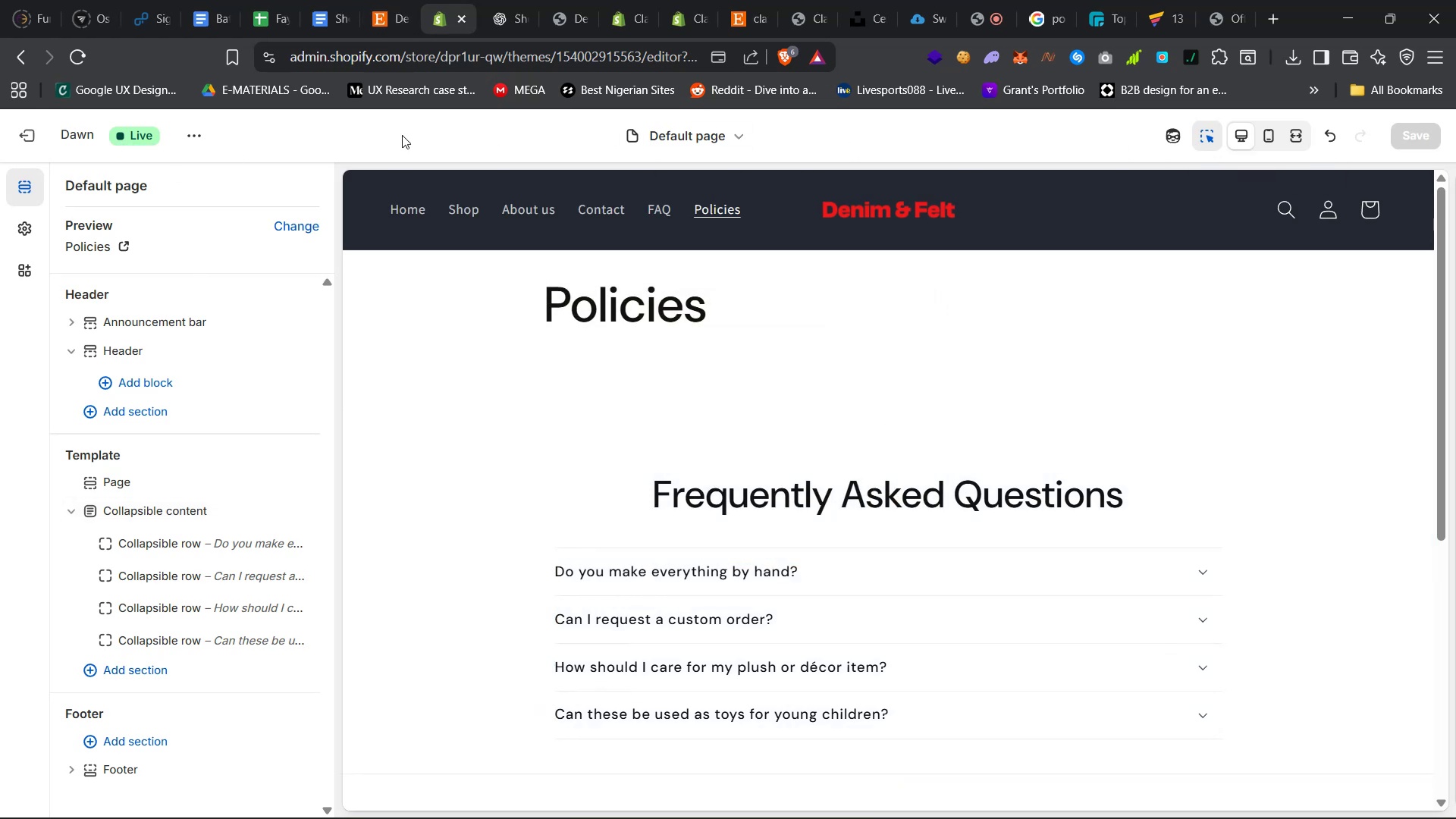 
left_click([36, 141])
 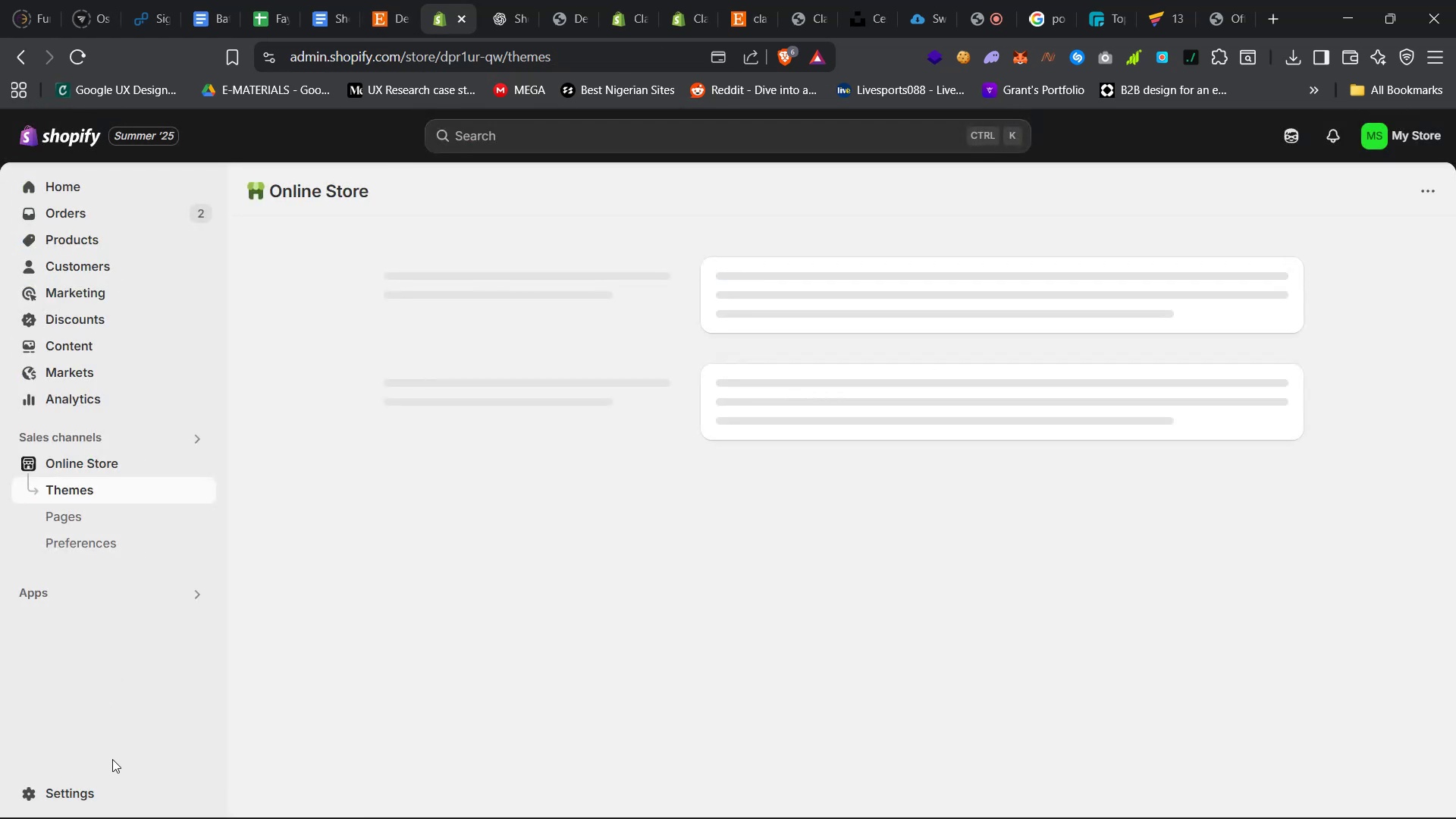 
left_click([115, 793])
 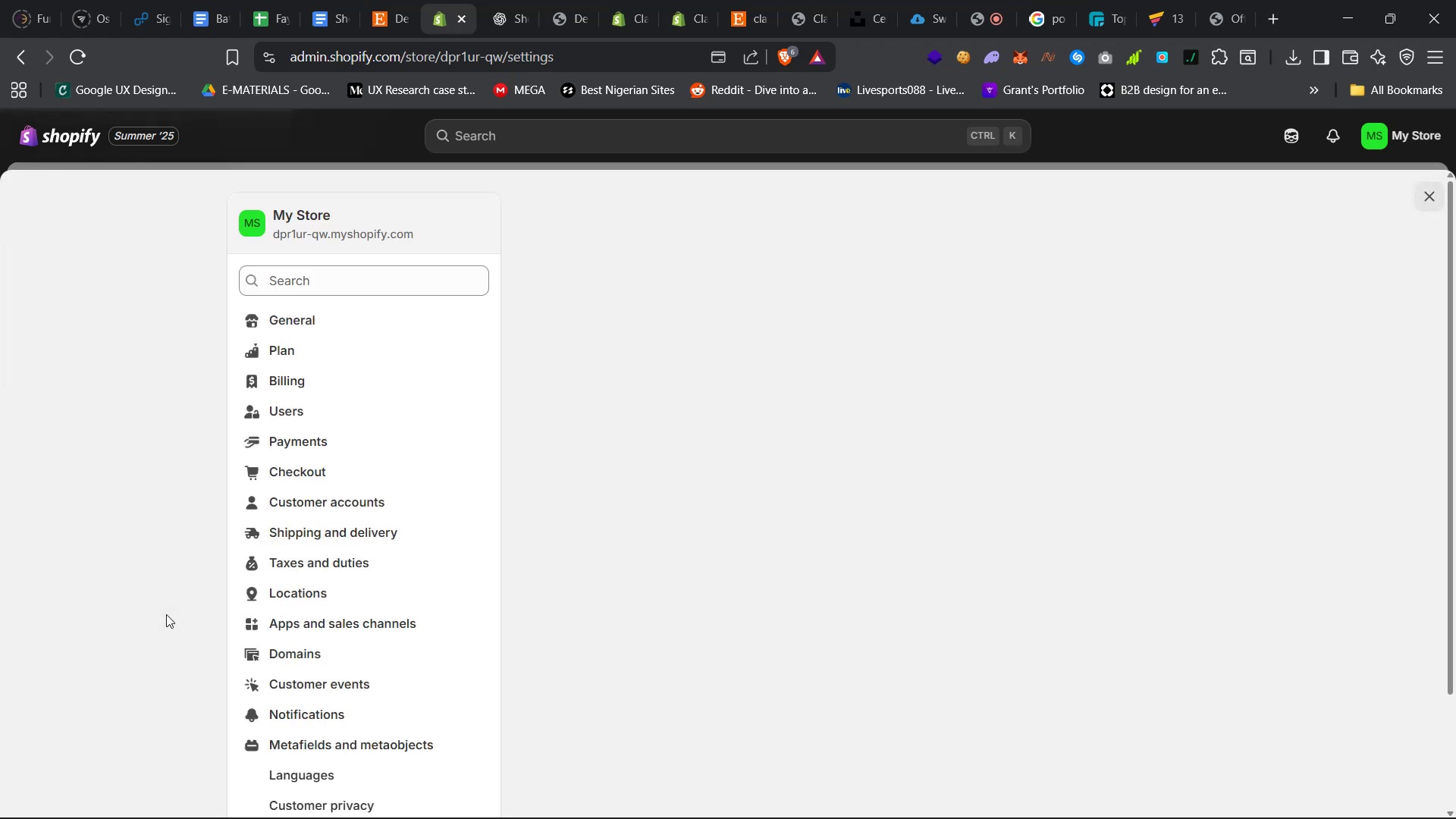 
scroll: coordinate [354, 543], scroll_direction: down, amount: 6.0
 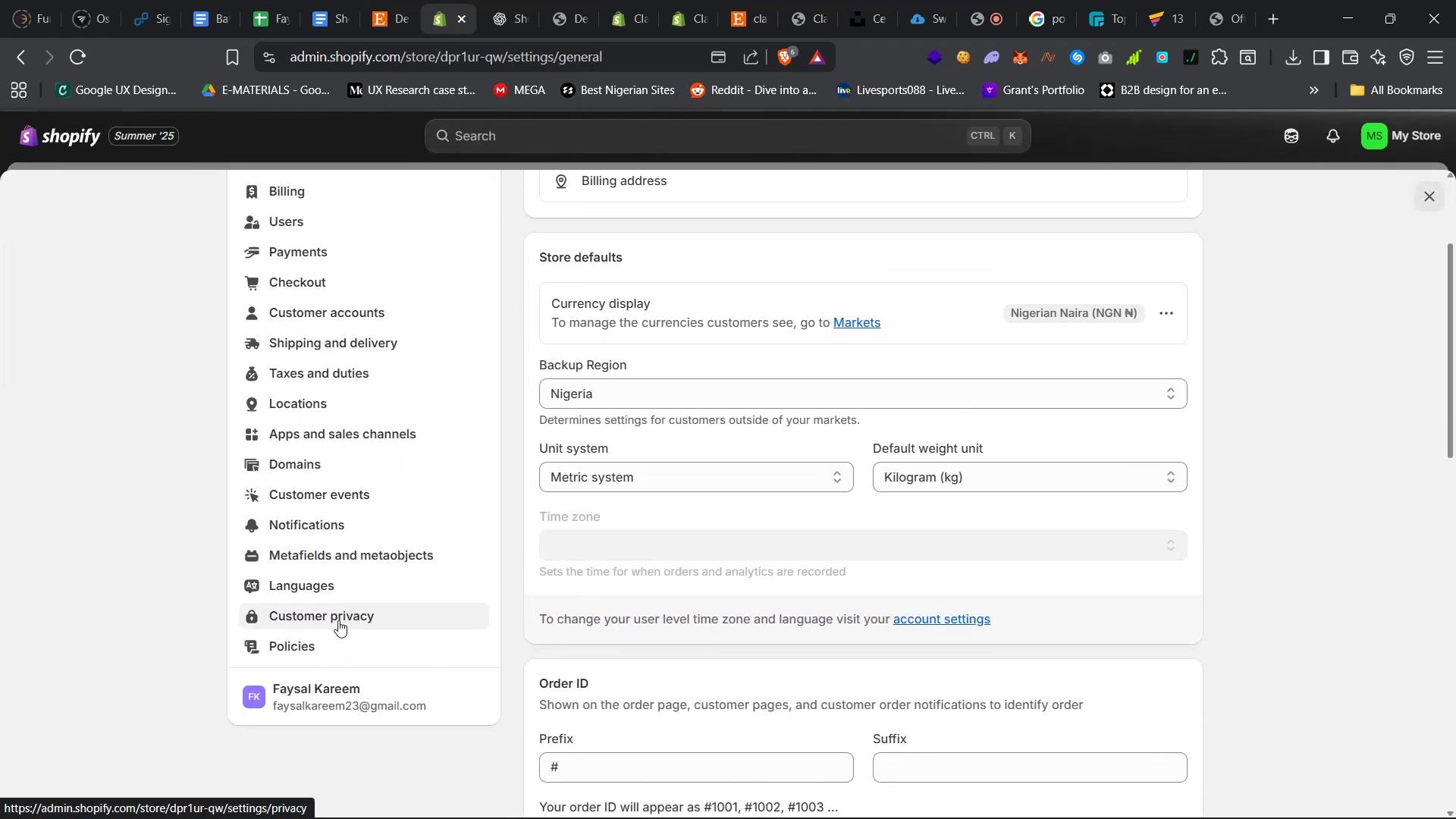 
left_click([334, 648])
 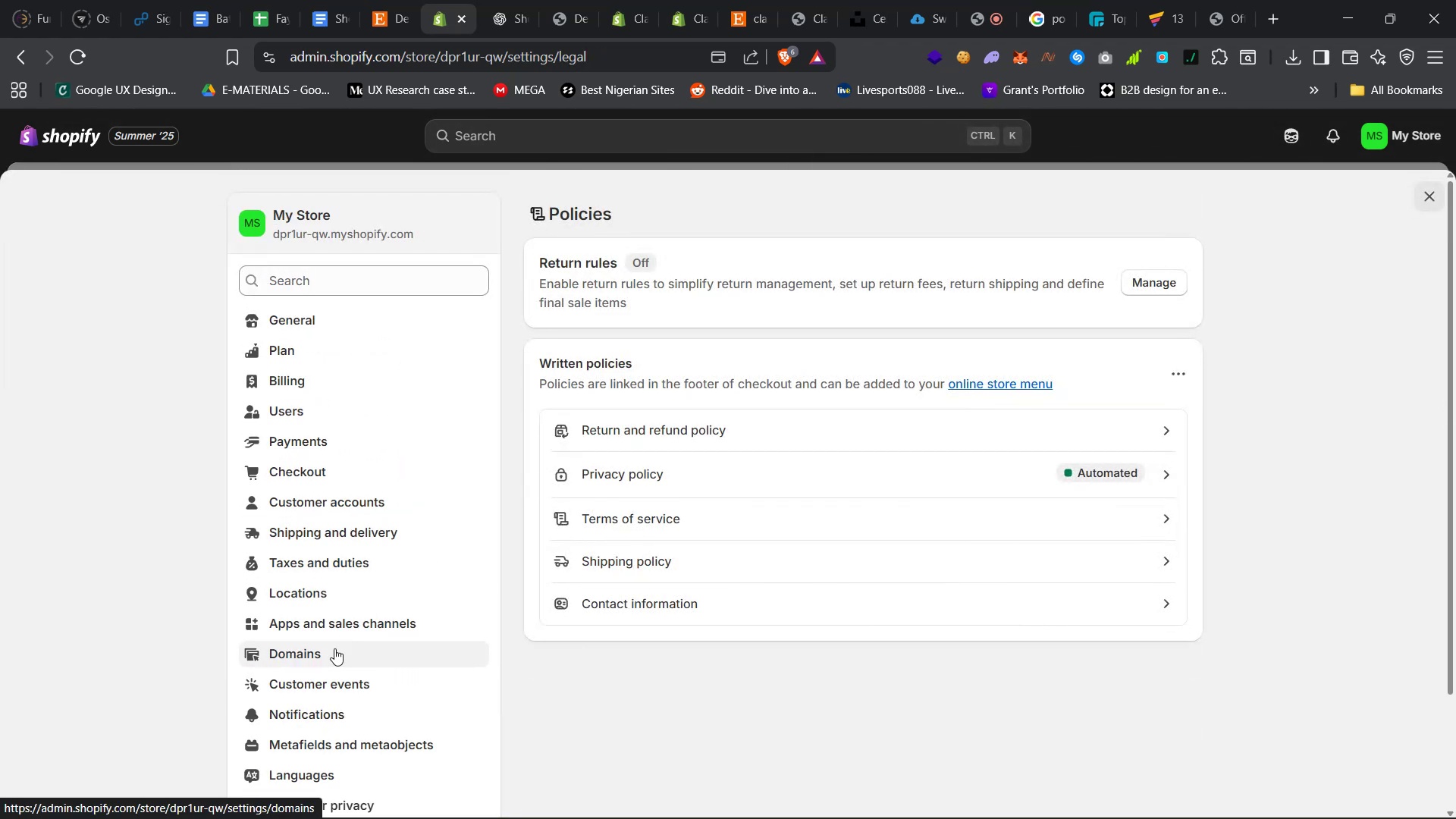 
mouse_move([901, 425])
 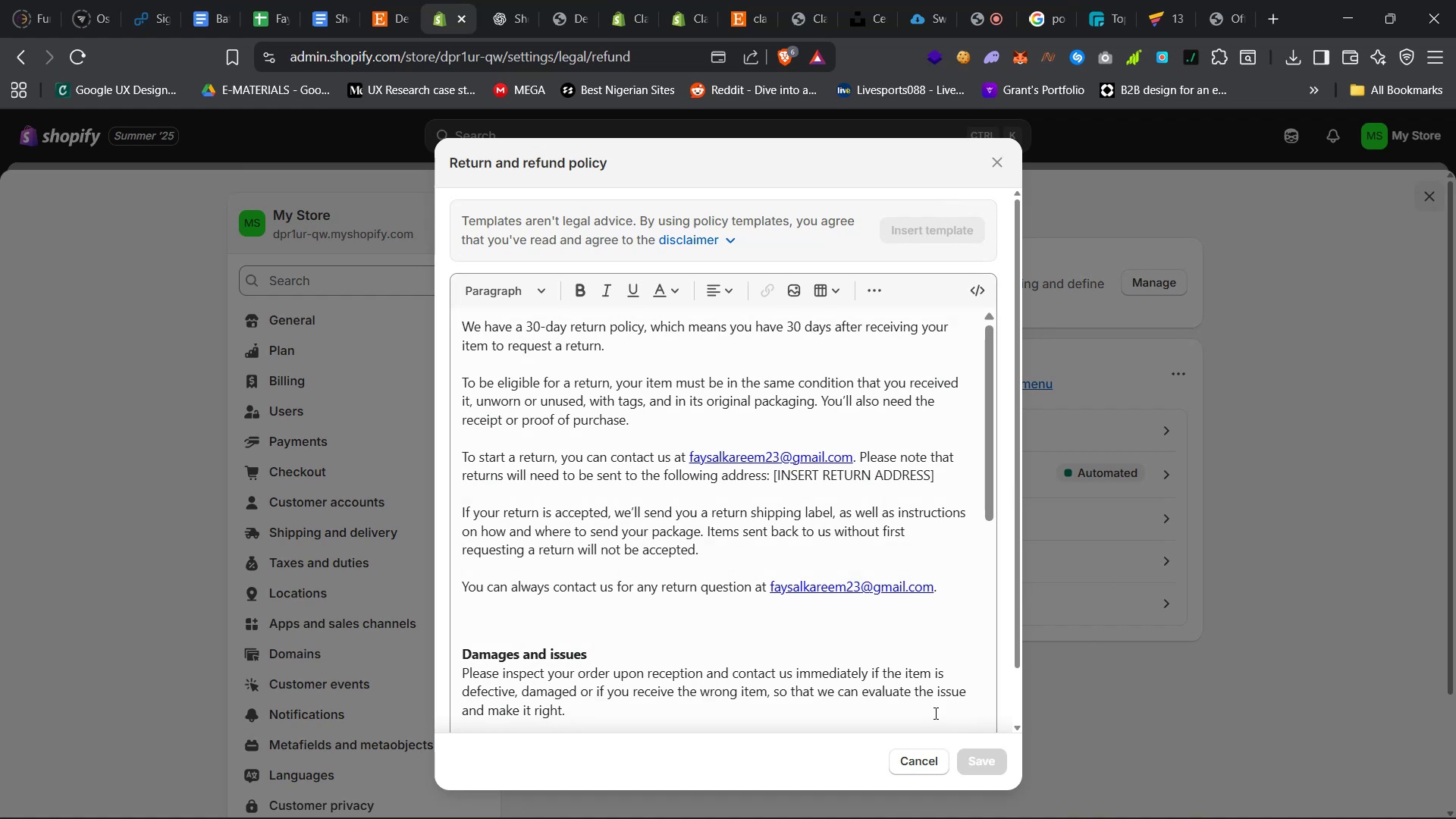 
left_click([1002, 160])
 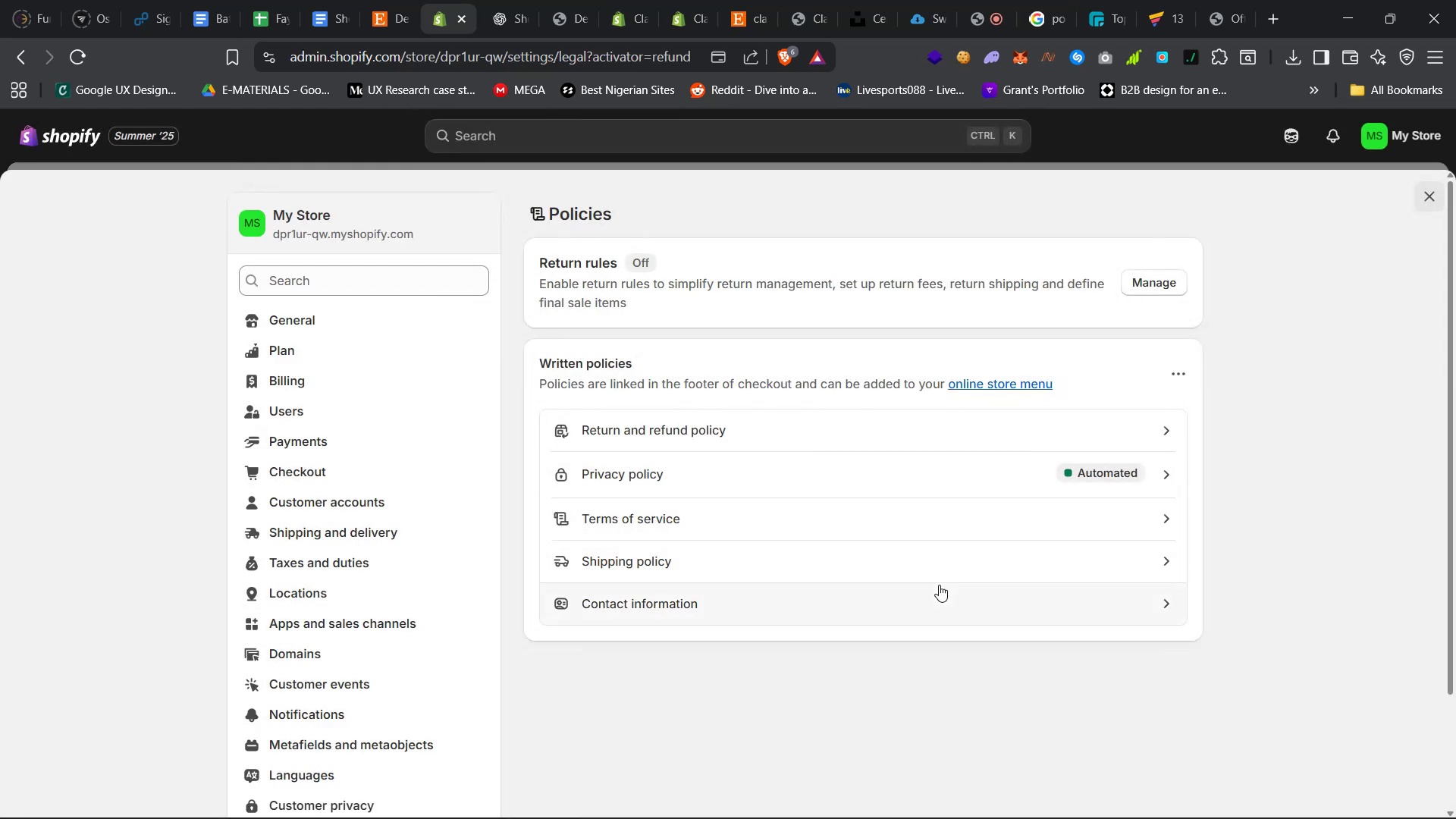 
left_click([937, 563])
 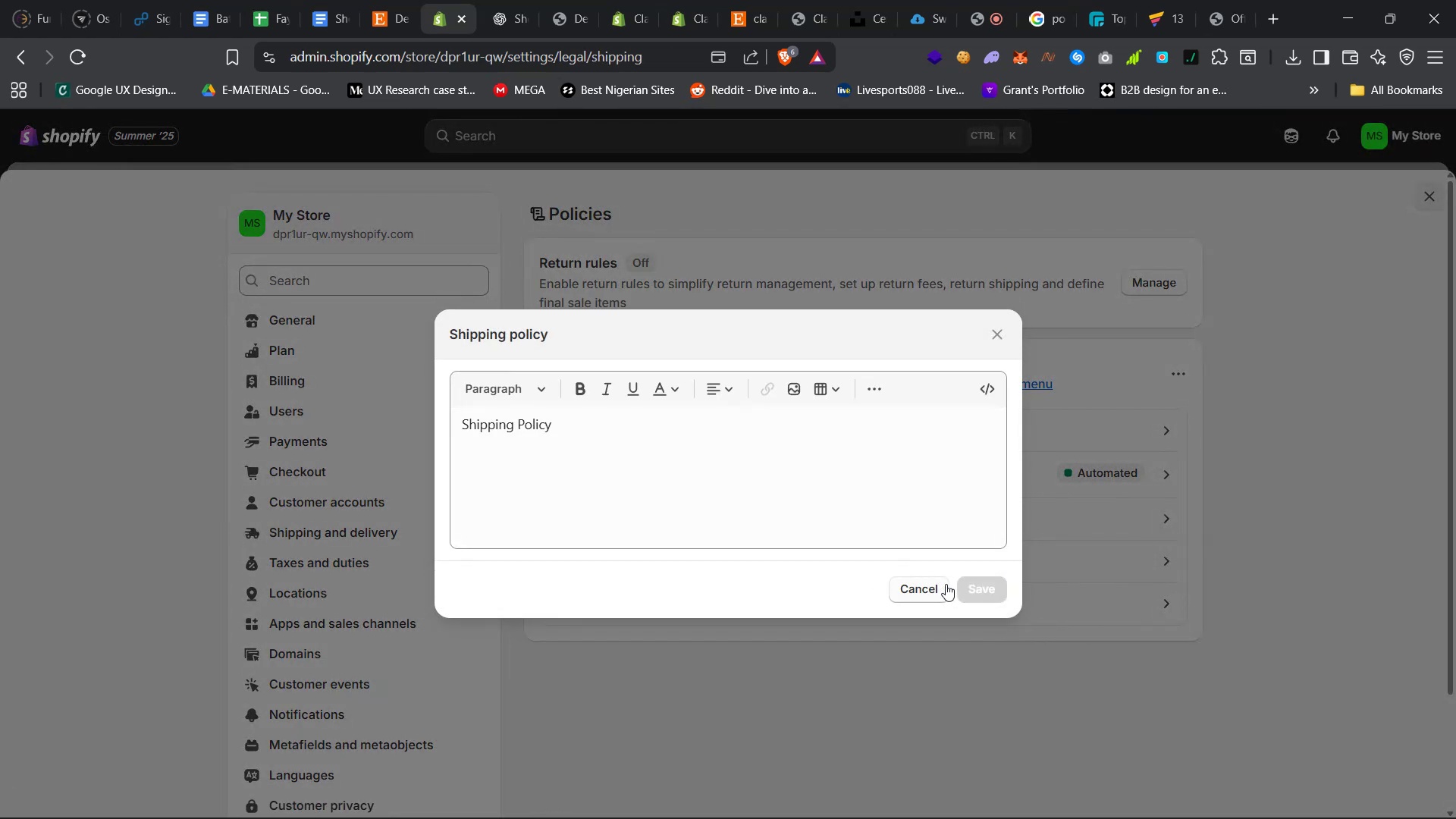 
left_click([1000, 346])
 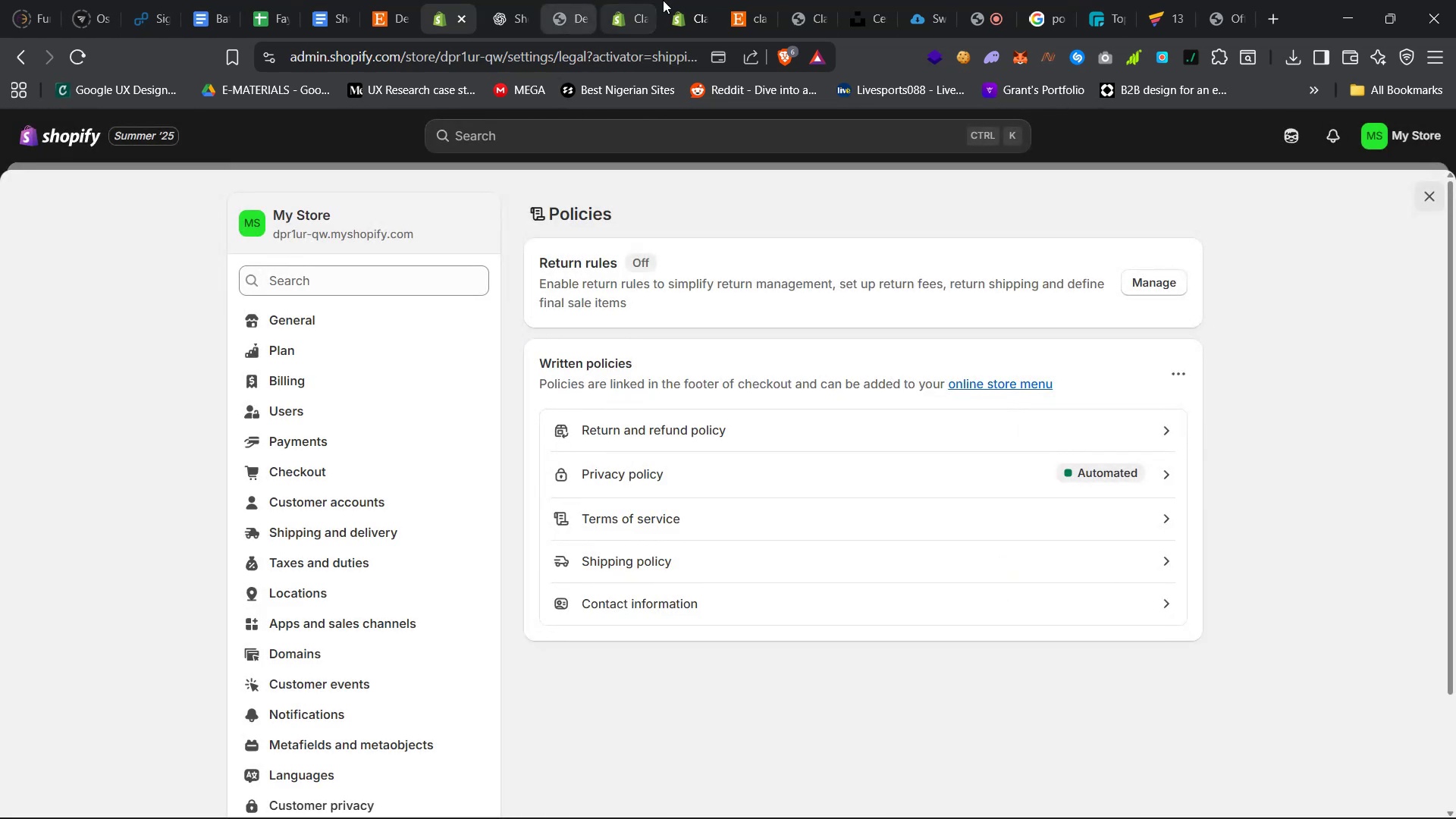 
left_click([692, 0])
 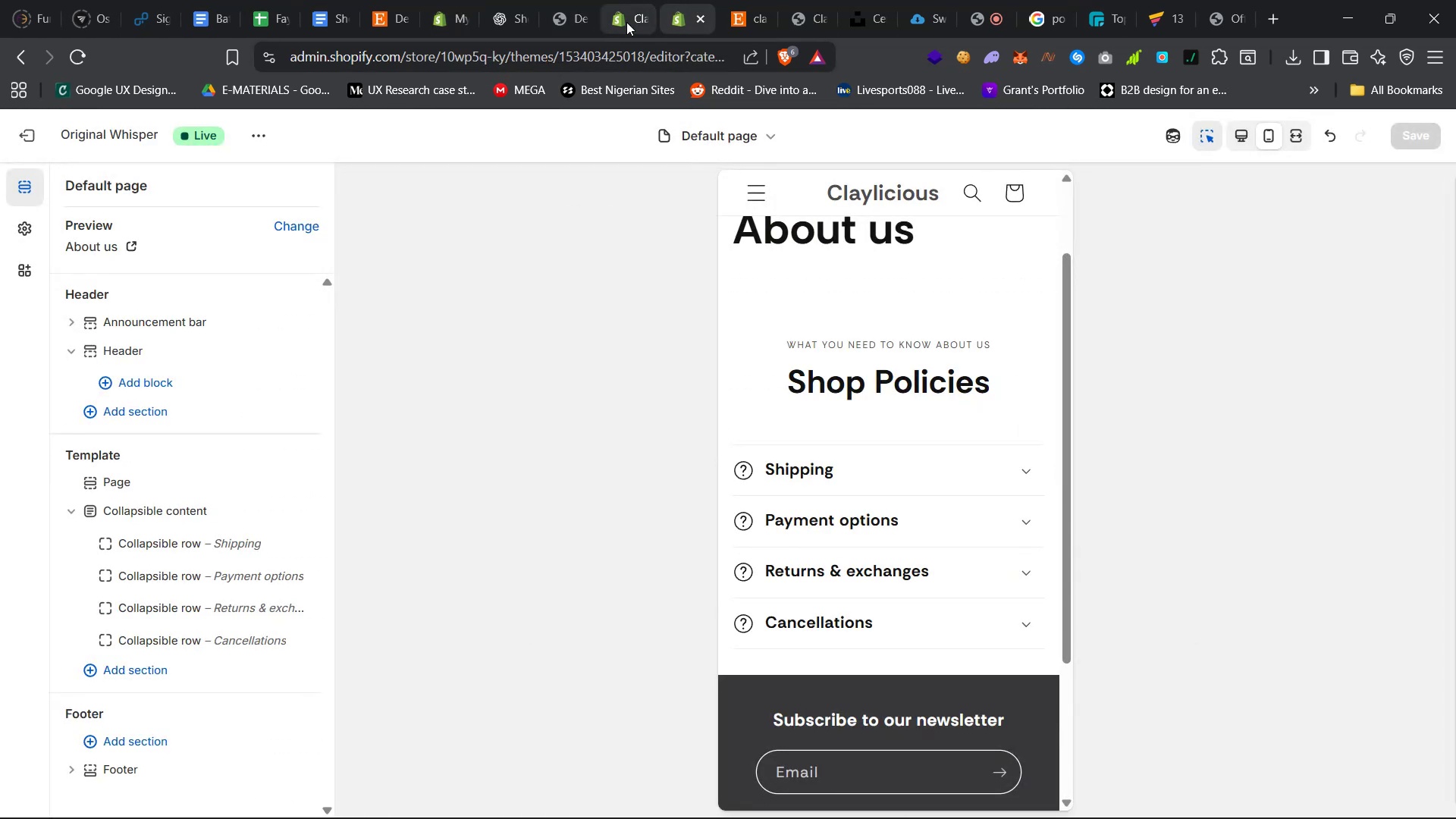 
left_click([632, 0])
 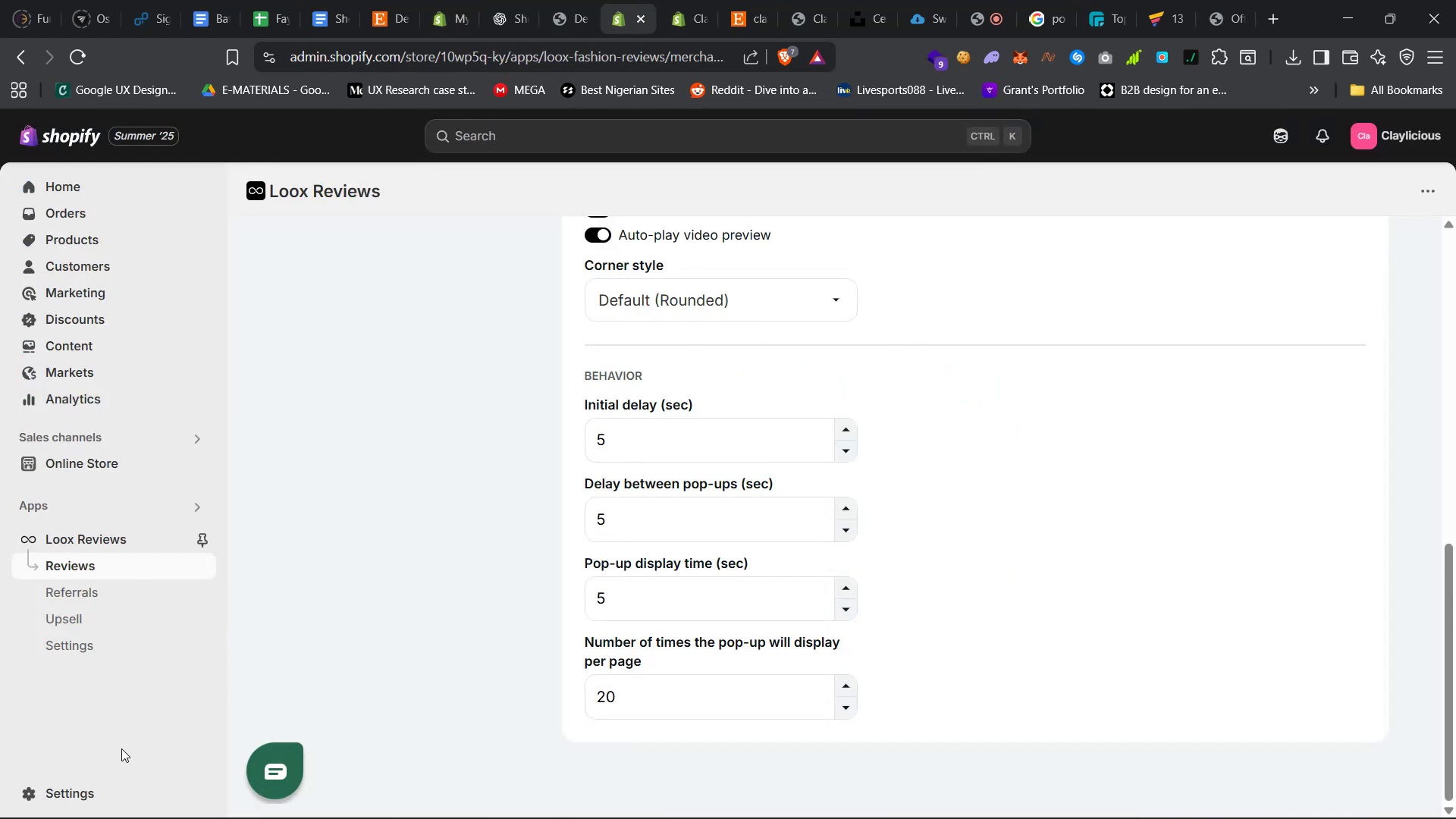 
left_click([79, 790])
 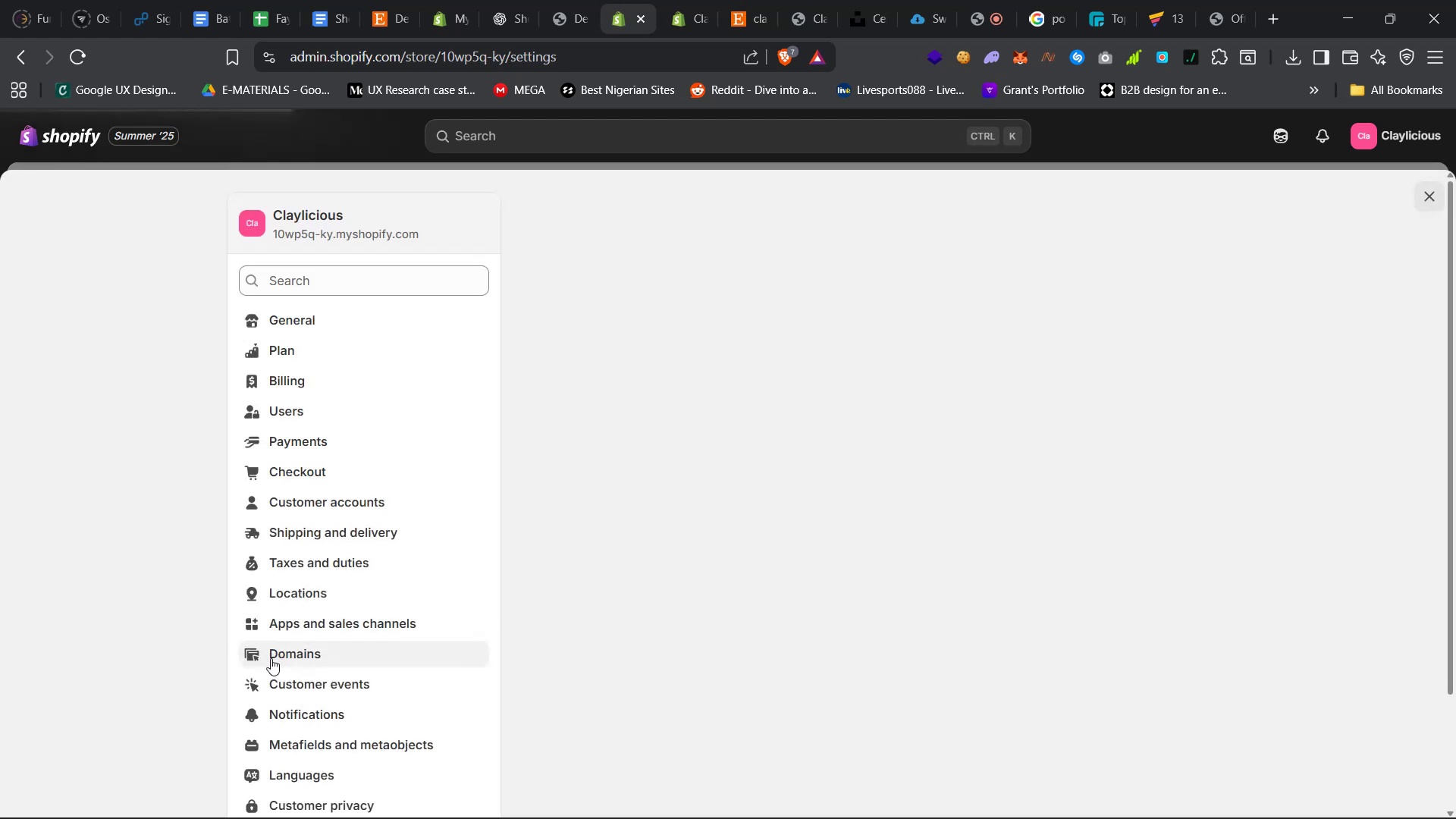 
scroll: coordinate [335, 752], scroll_direction: down, amount: 6.0
 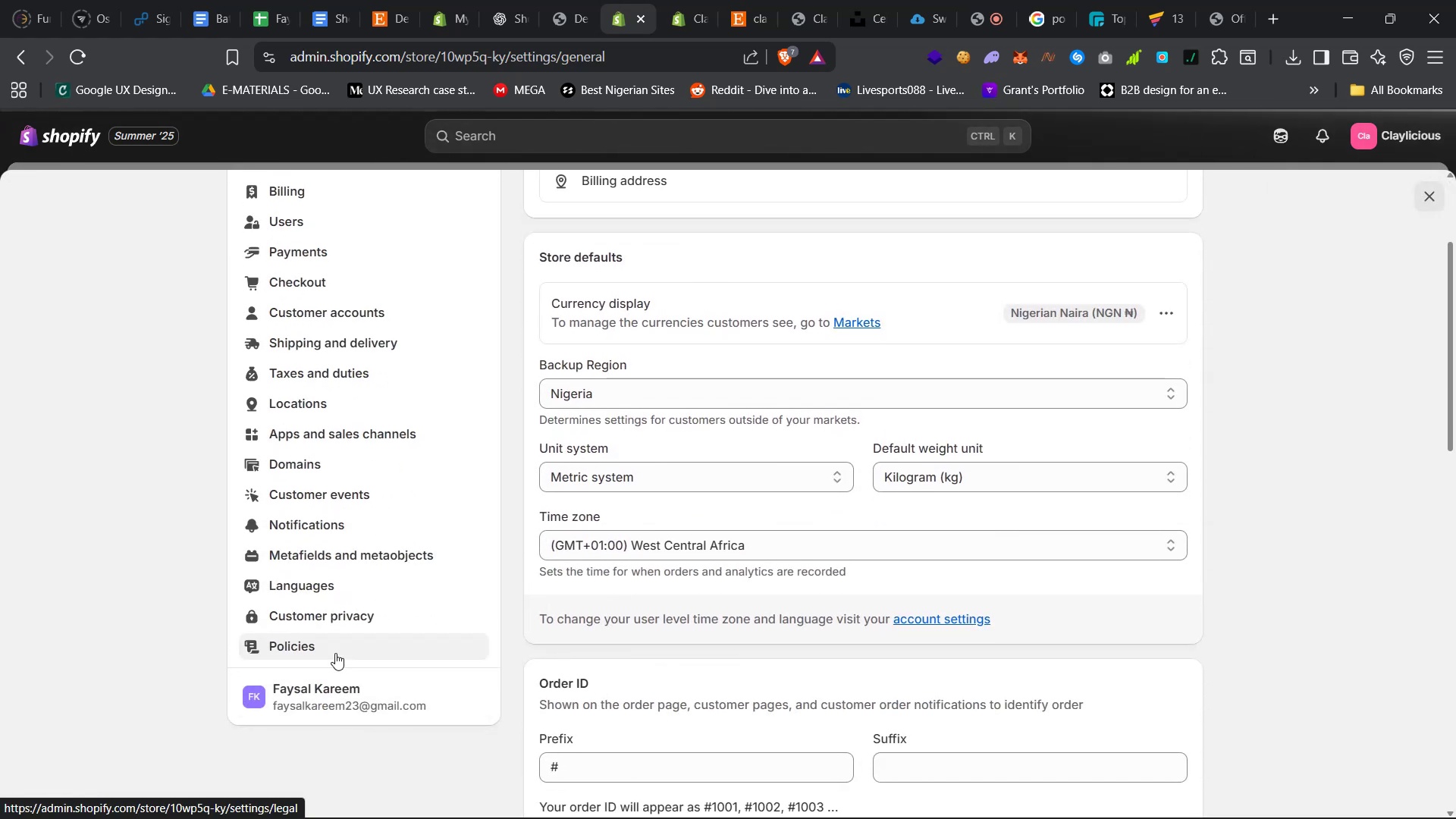 
left_click([337, 648])
 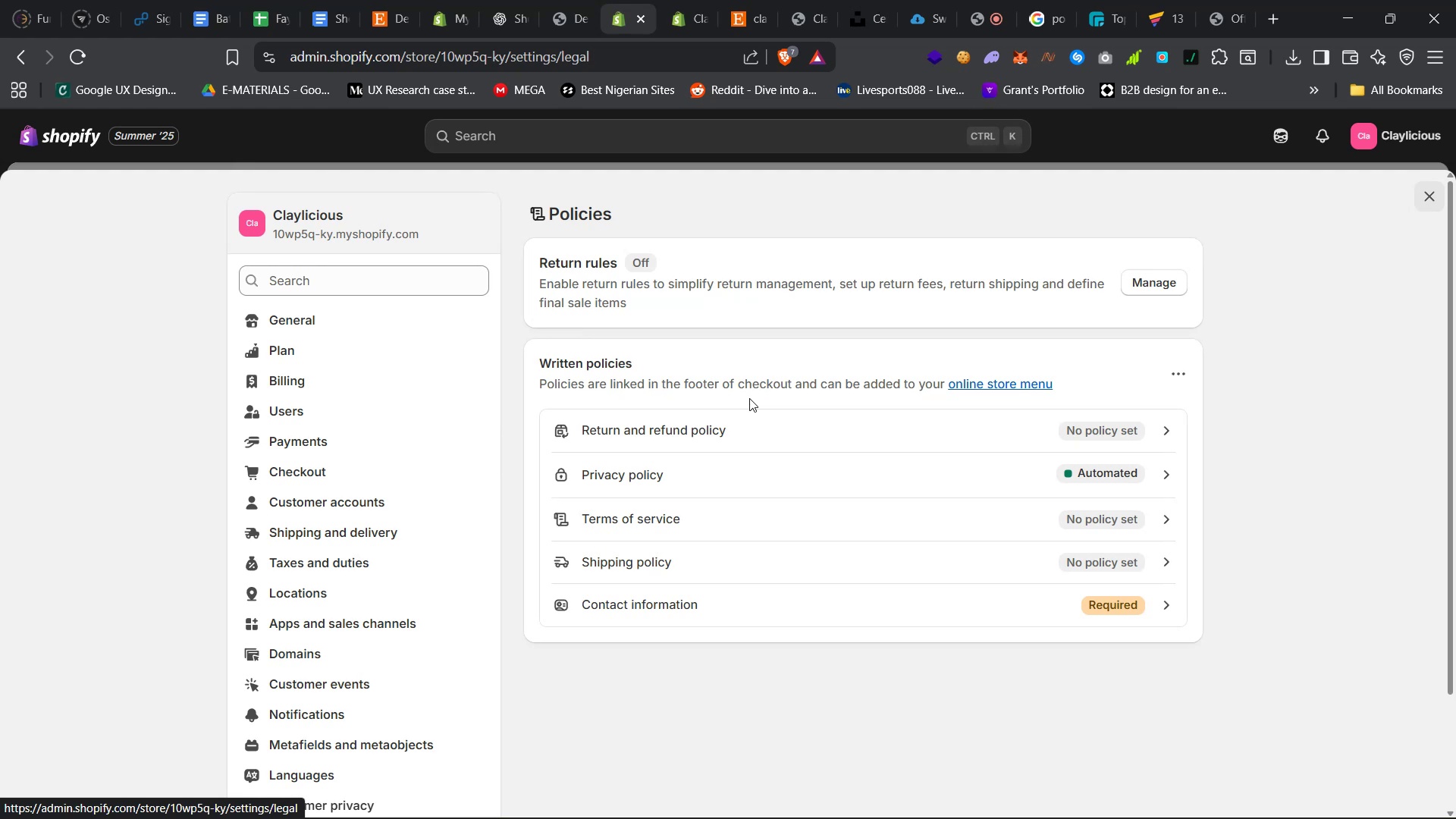 
wait(22.06)
 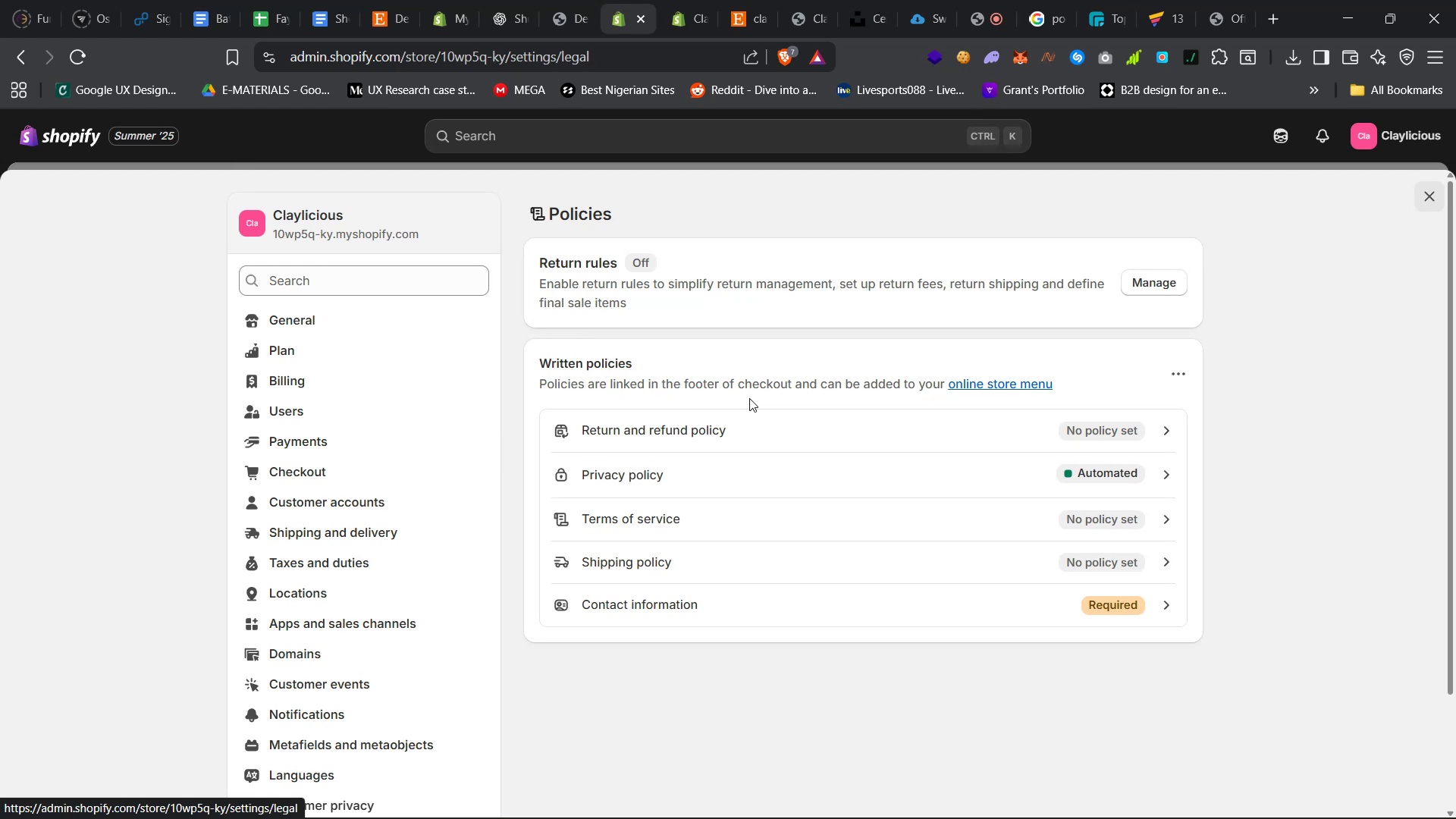 
left_click([794, 430])
 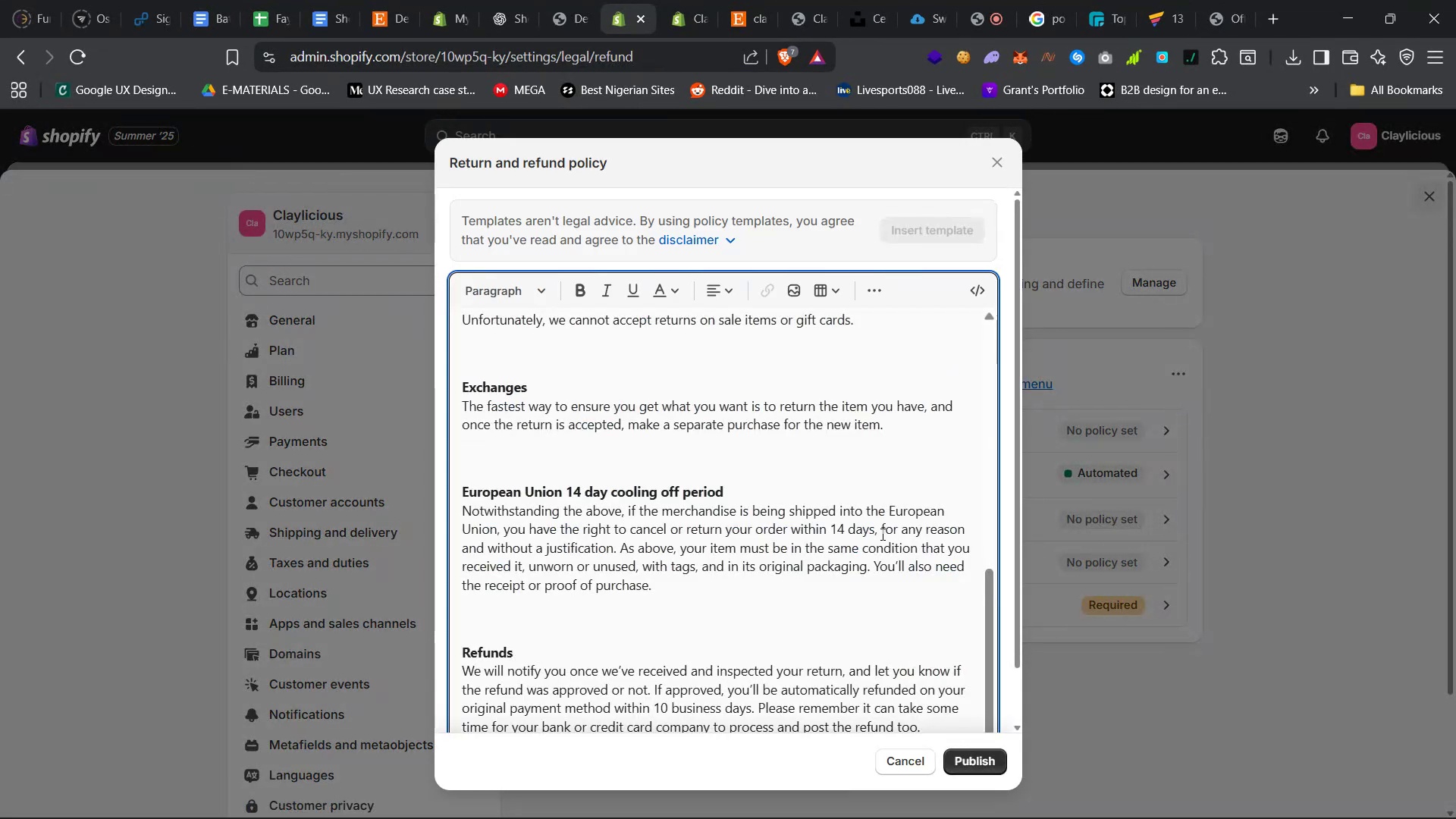 
left_click([965, 759])
 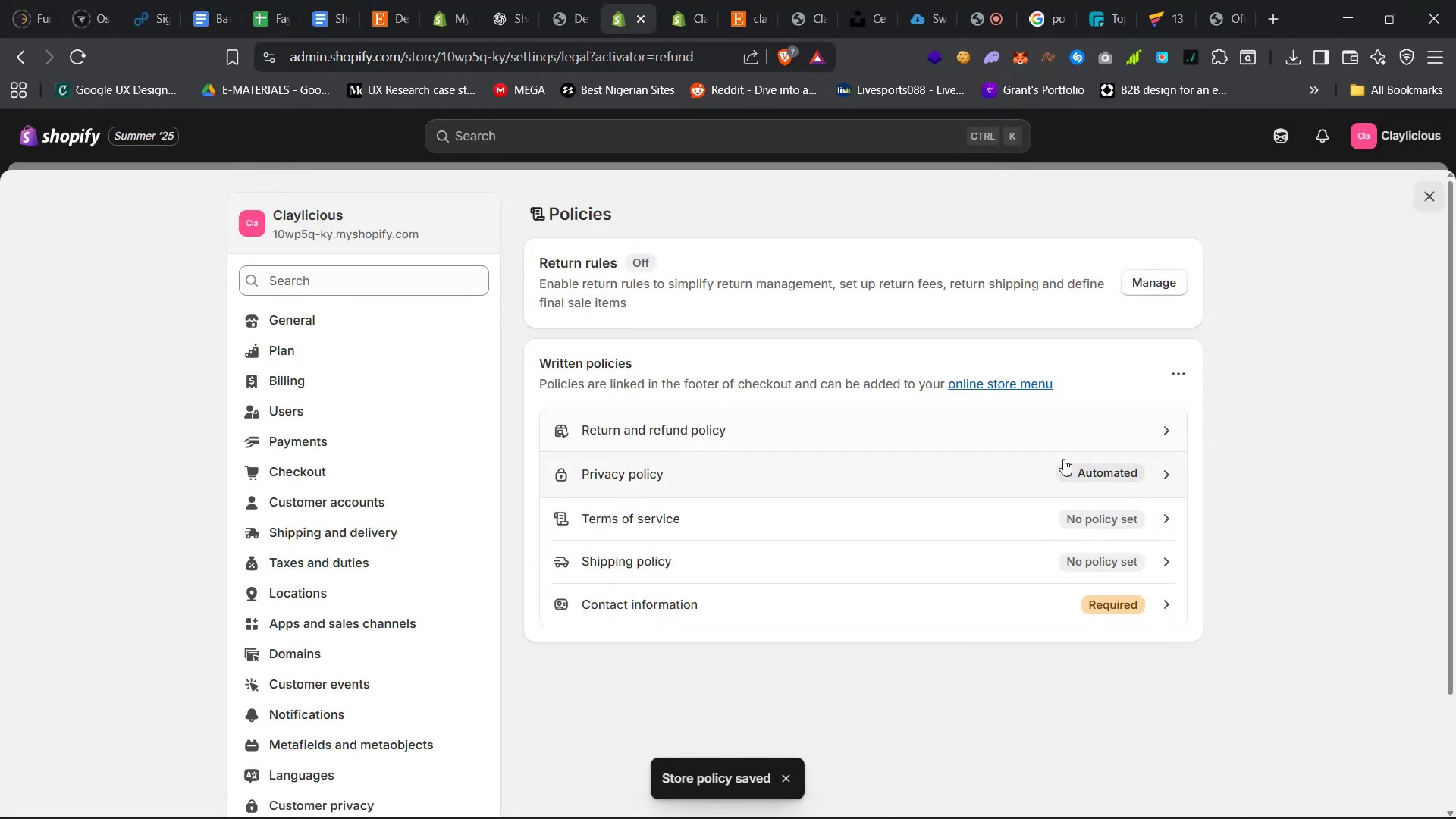 
left_click([1022, 483])
 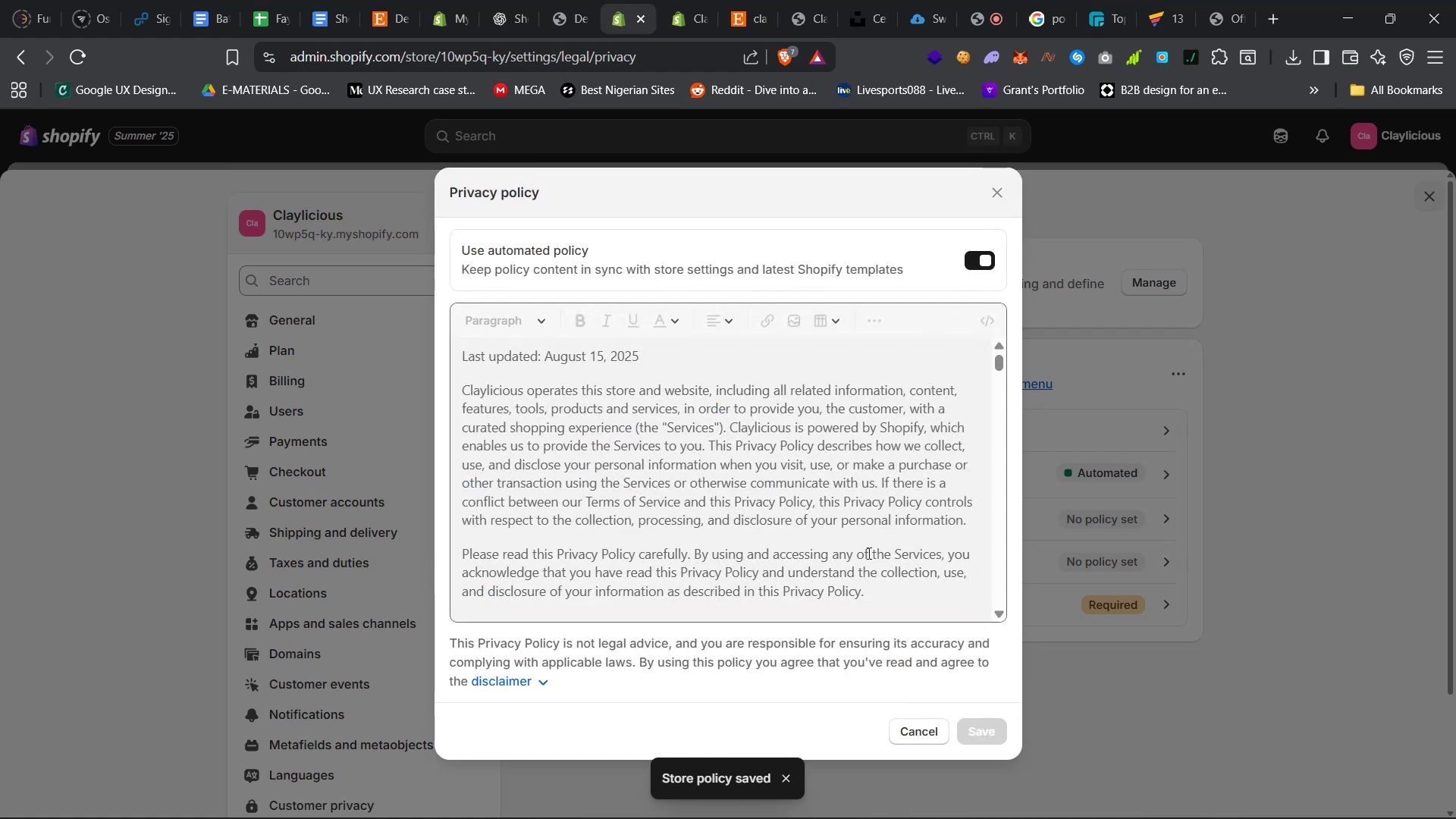 
left_click([926, 728])
 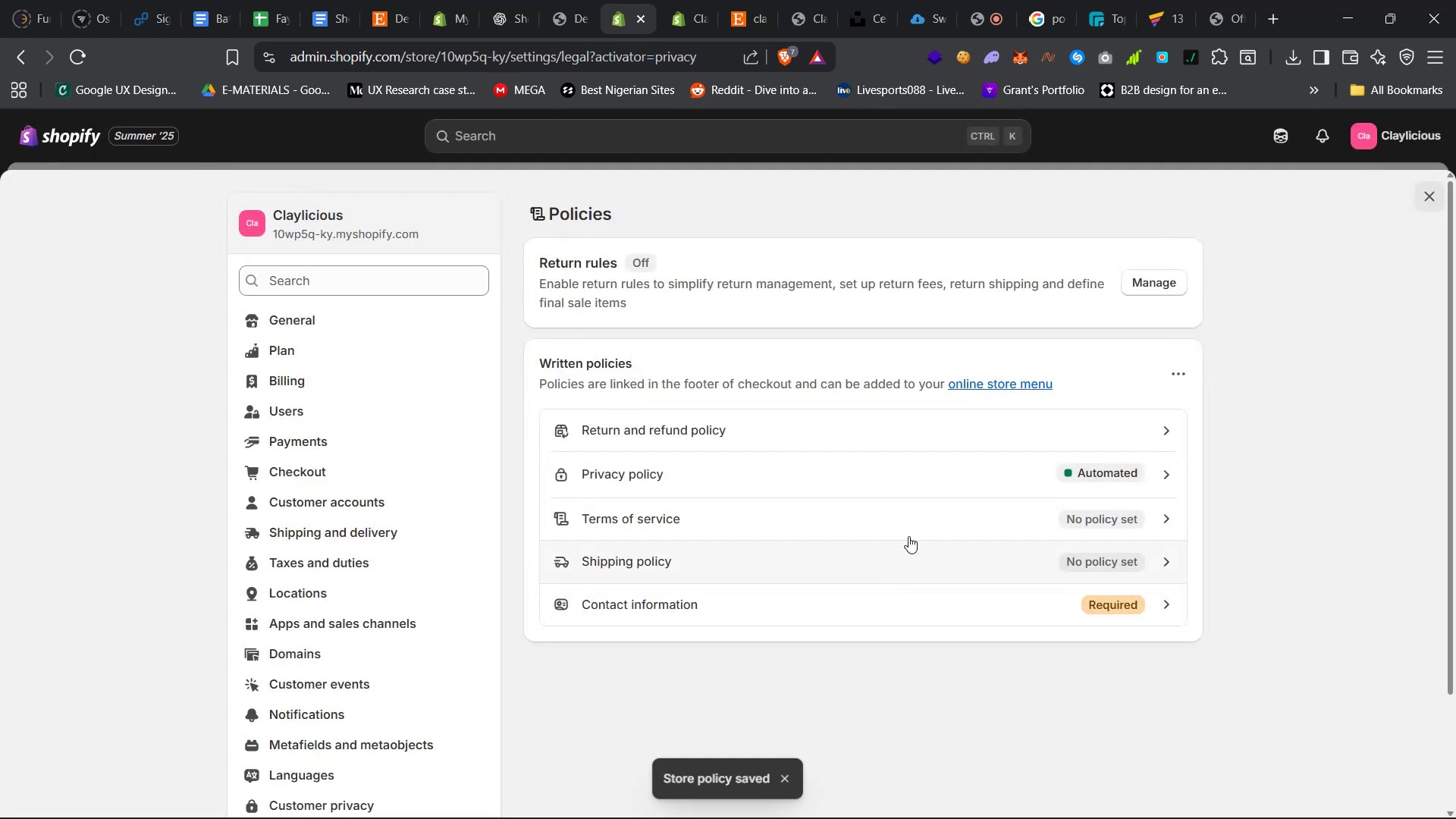 
left_click([921, 516])
 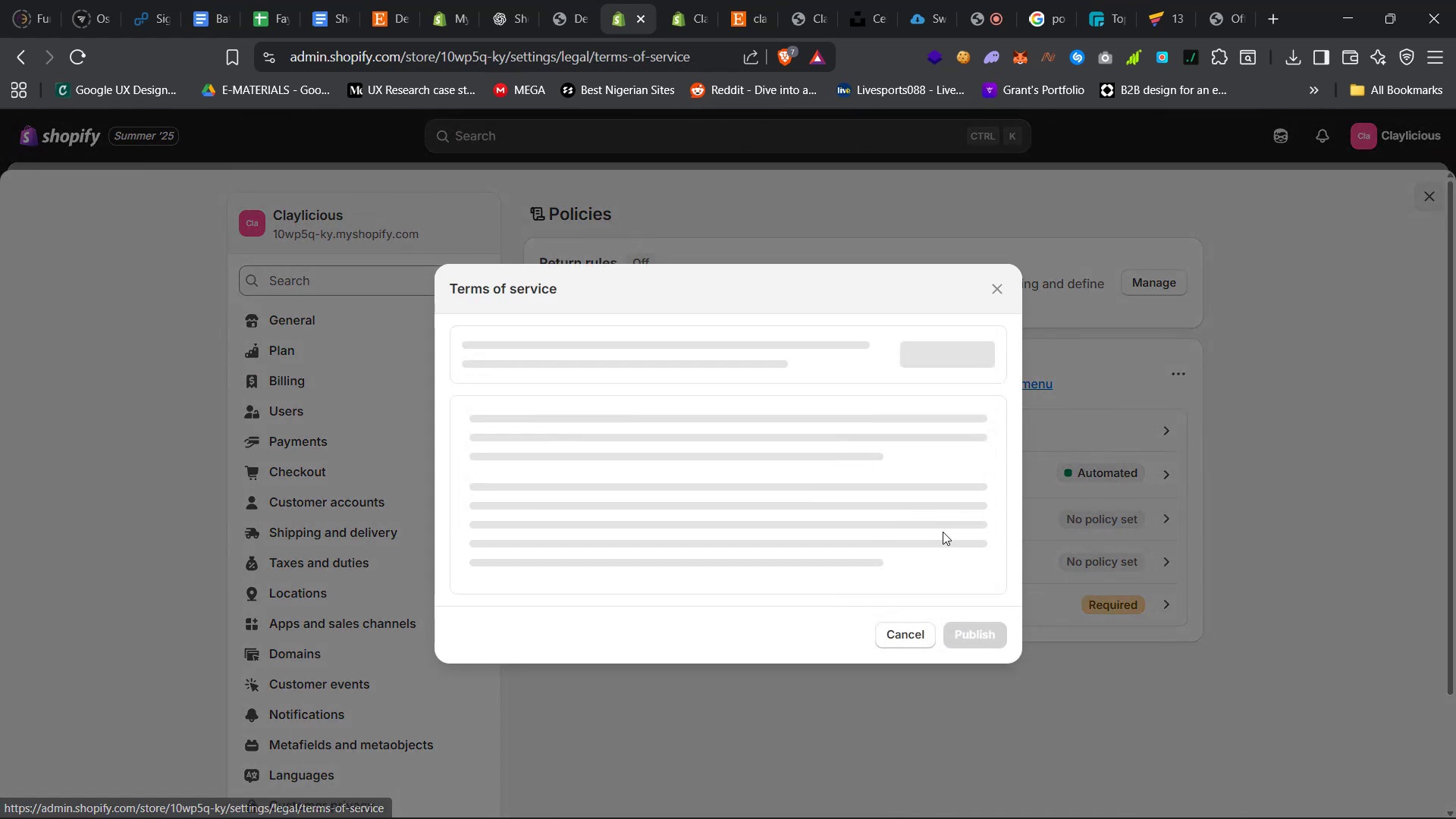 
mouse_move([937, 362])
 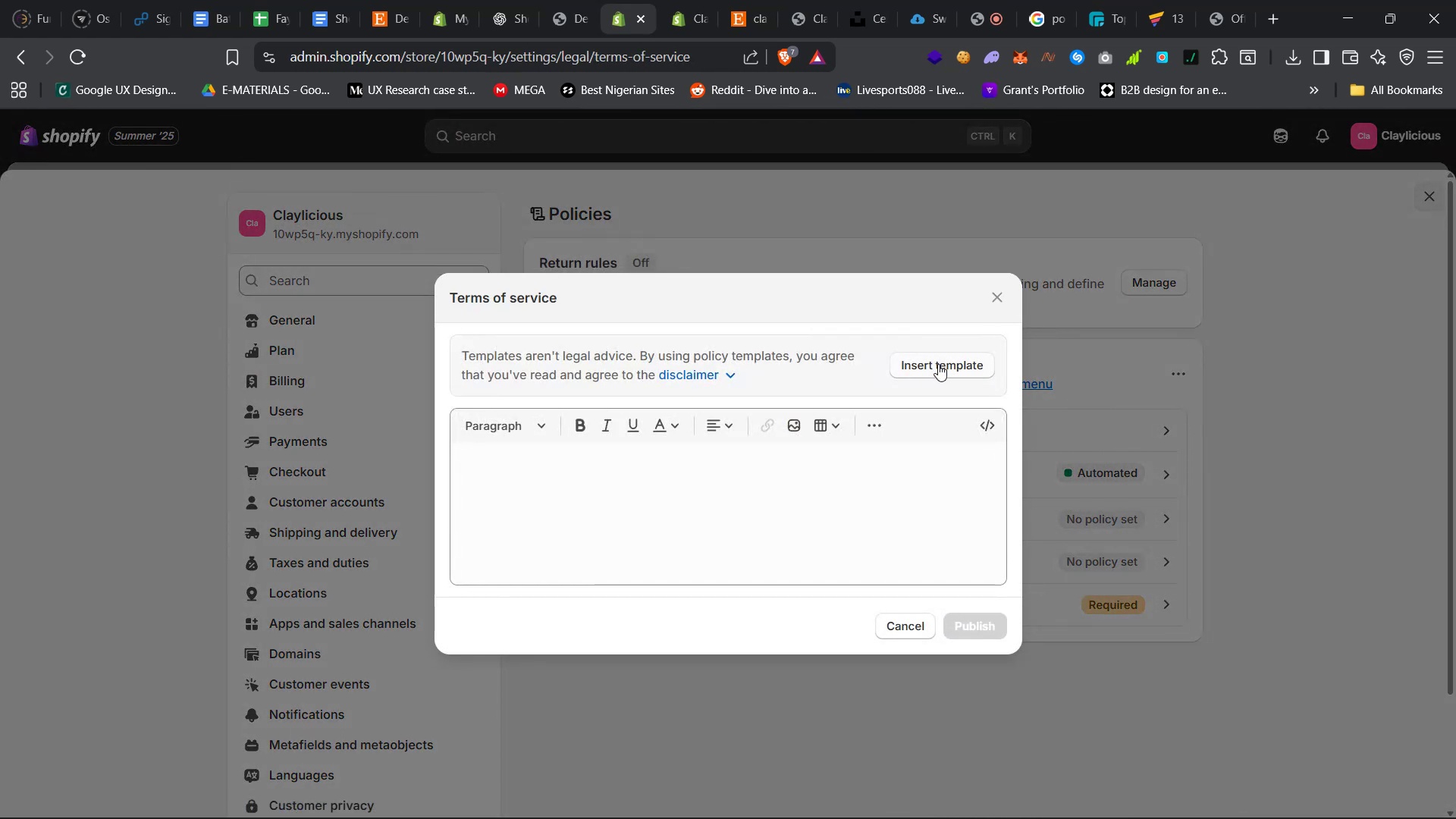 
left_click([938, 364])
 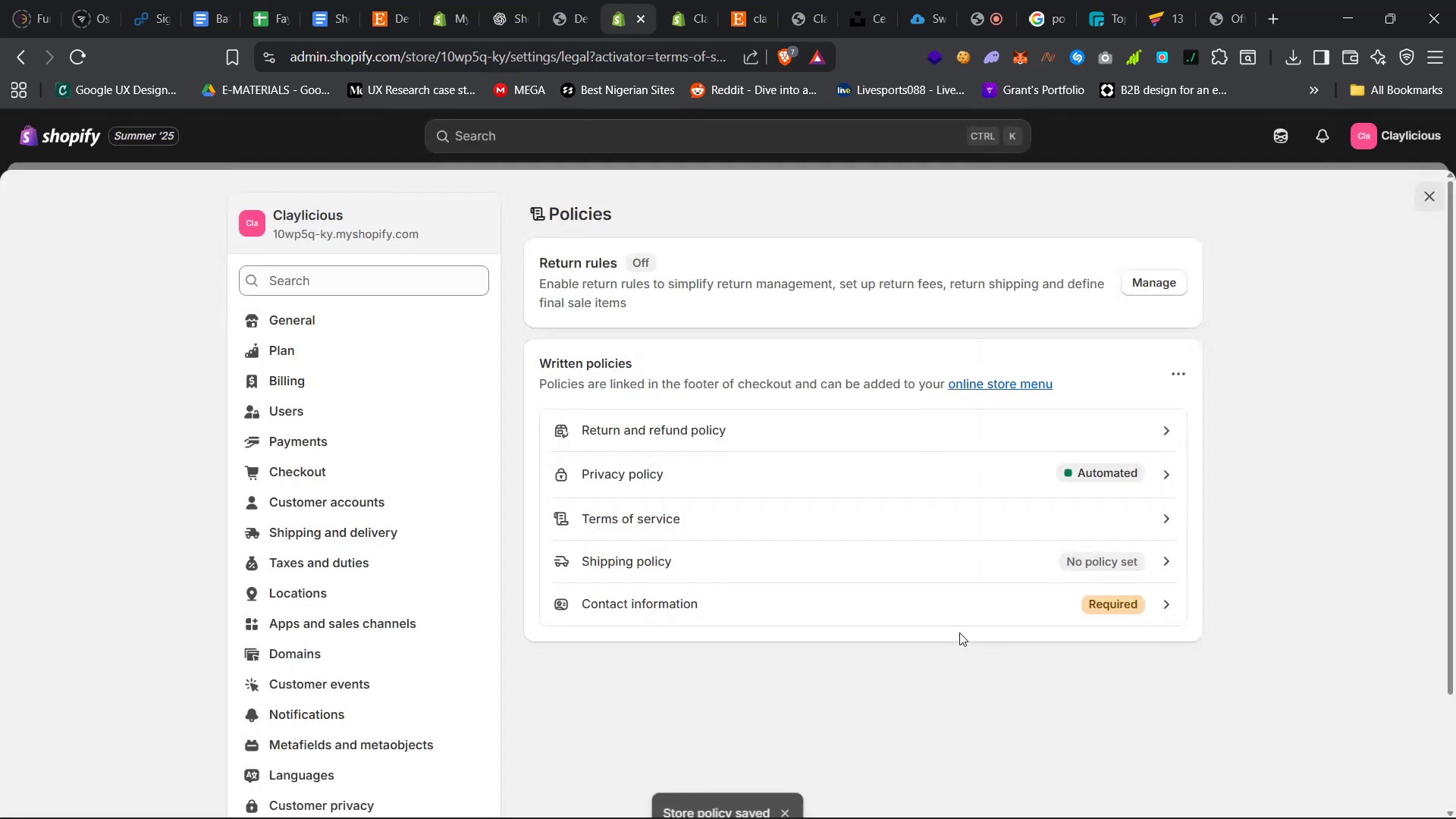 
left_click([951, 557])
 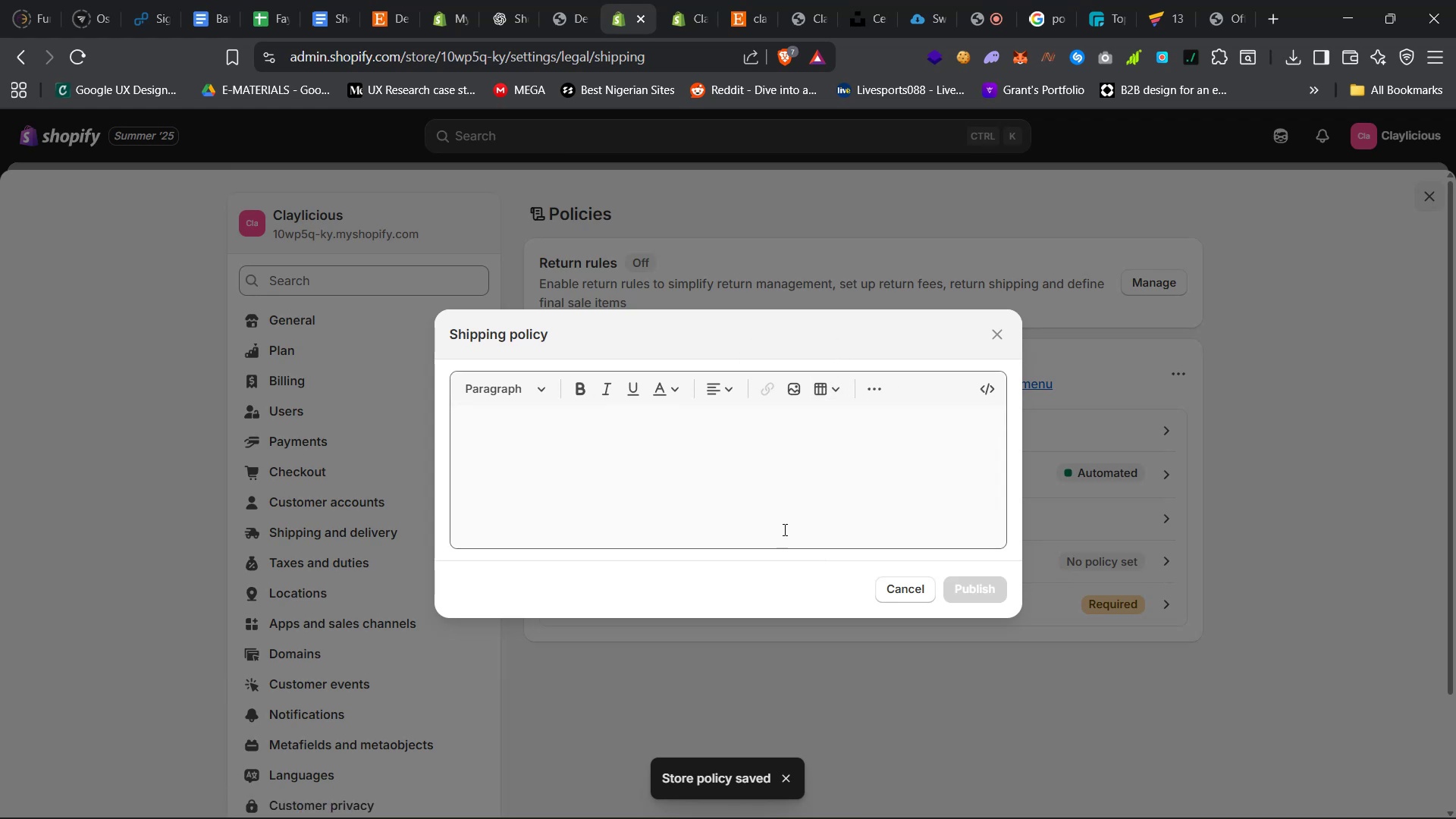 
left_click([815, 430])
 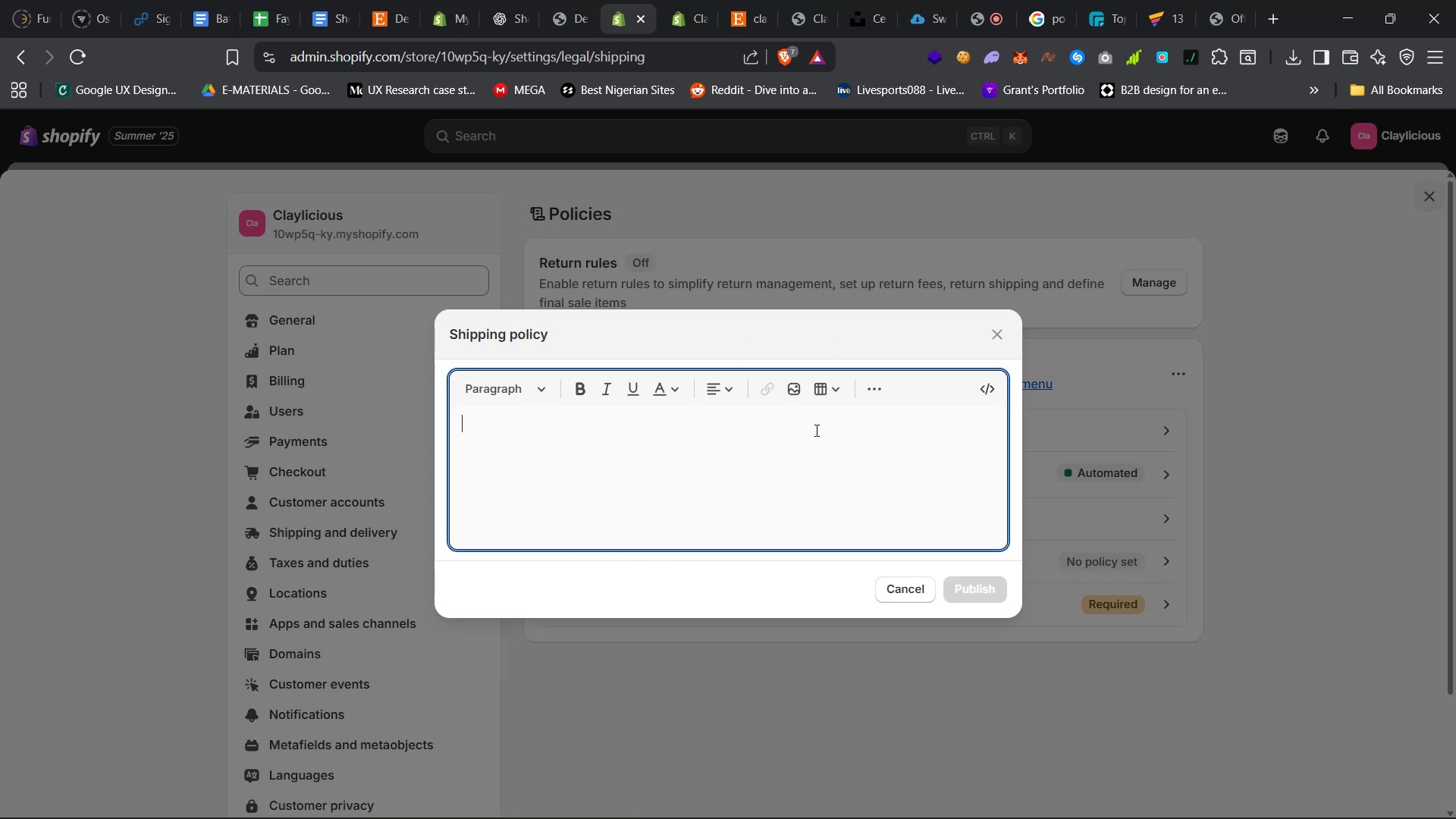 
type(Sho)
key(Backspace)
type(ipping Policy)
 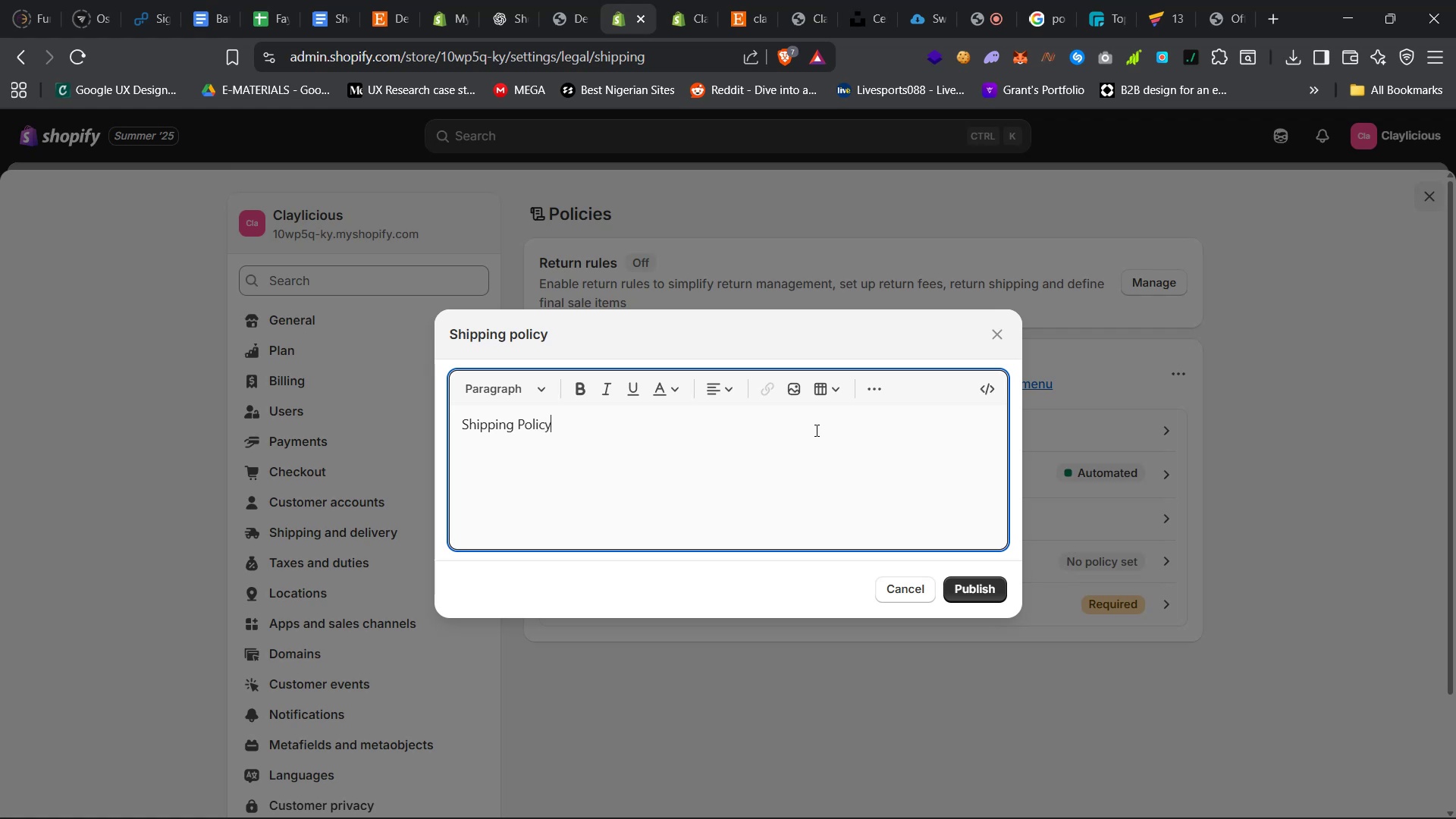 
left_click([972, 596])
 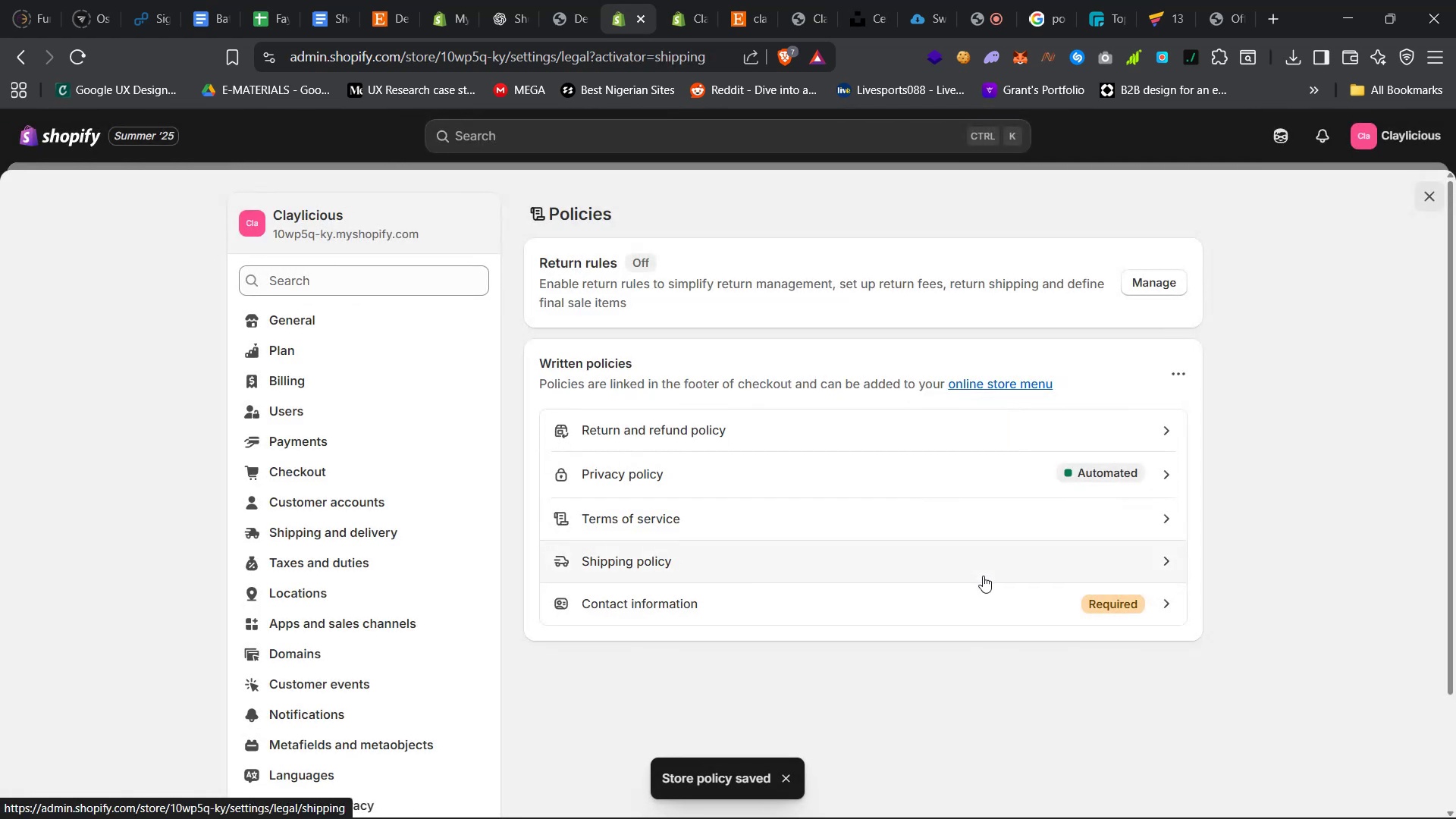 
left_click([995, 588])
 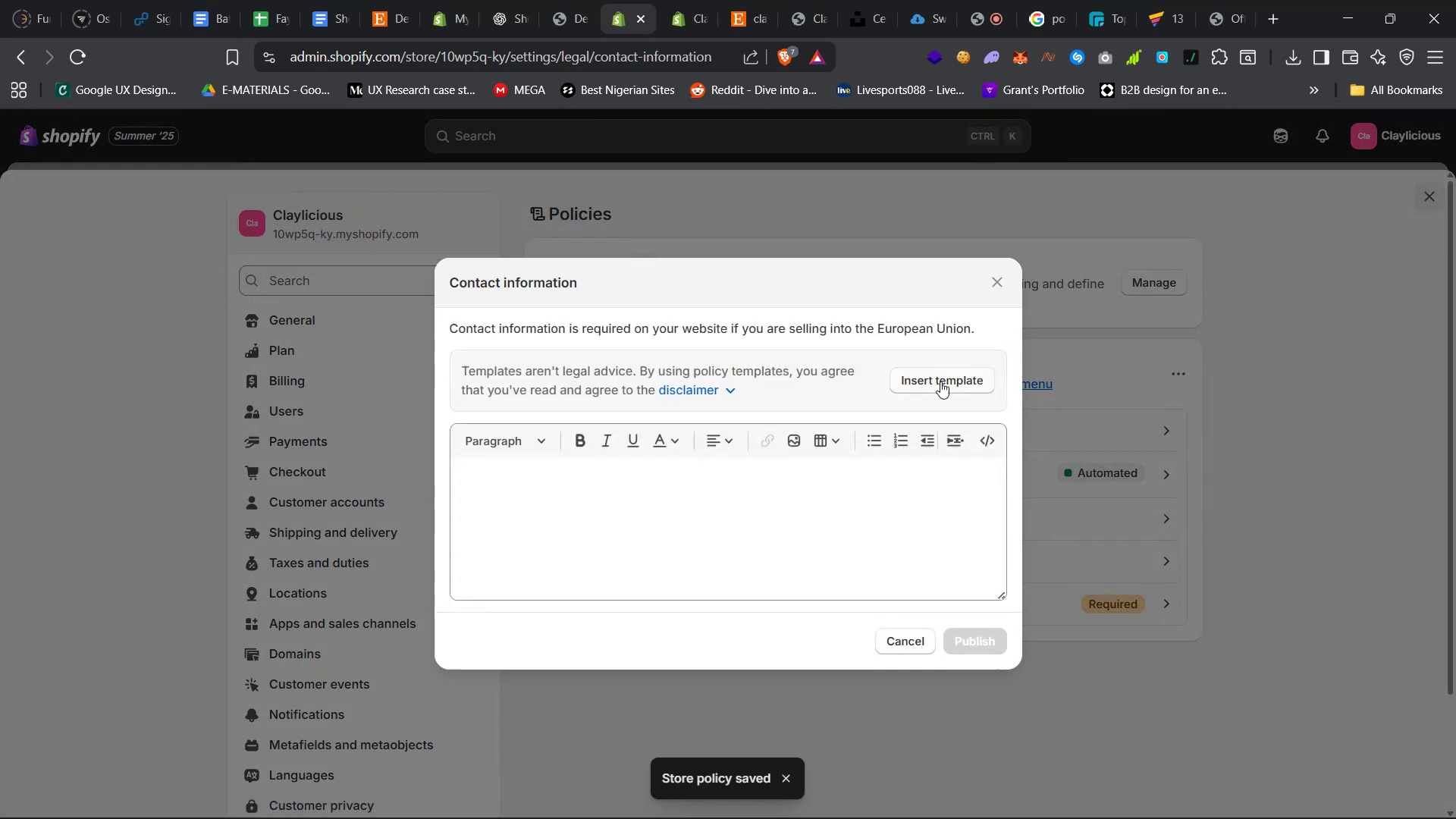 
left_click([960, 379])
 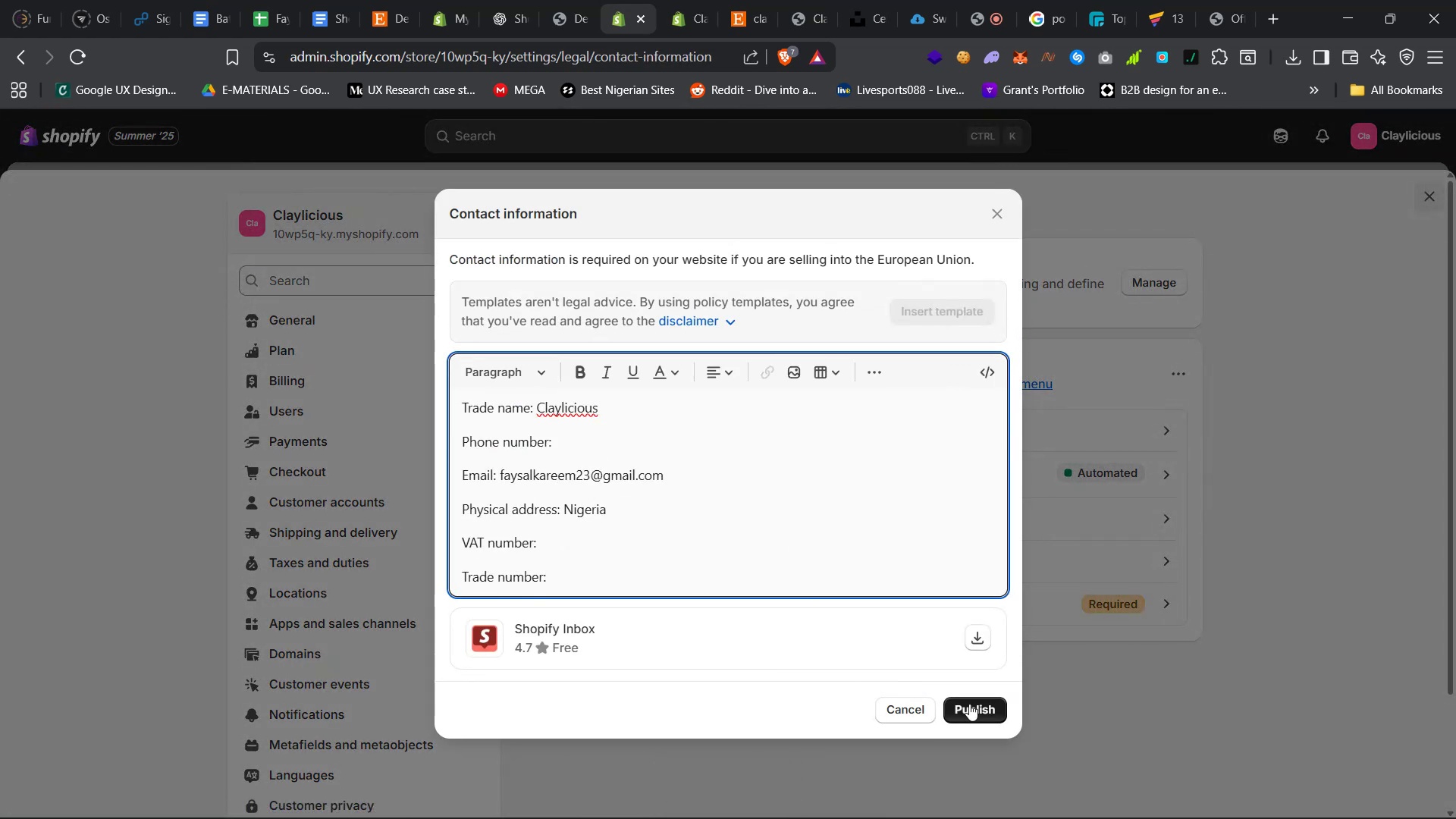 
left_click([992, 704])
 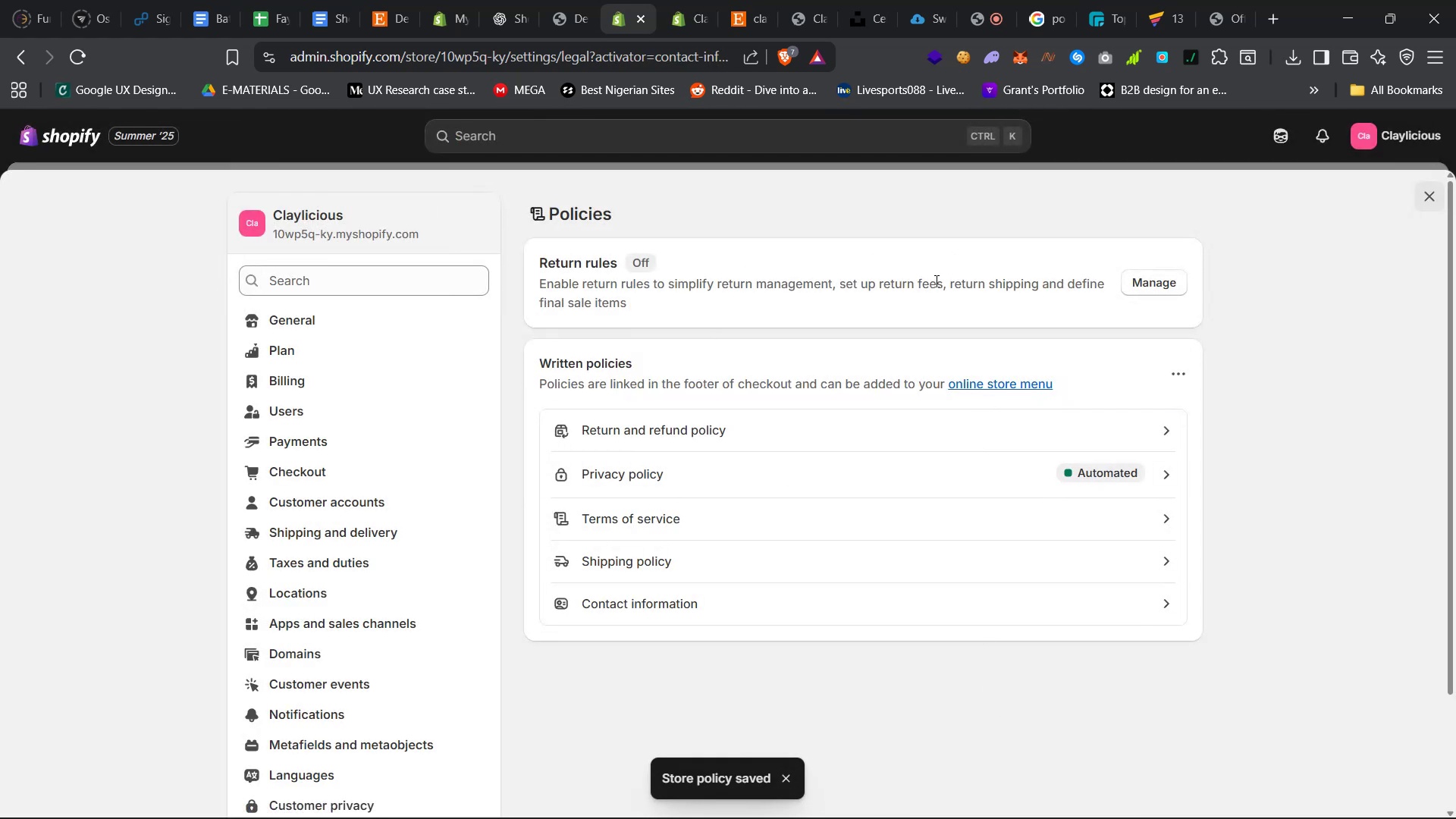 
left_click([689, 0])
 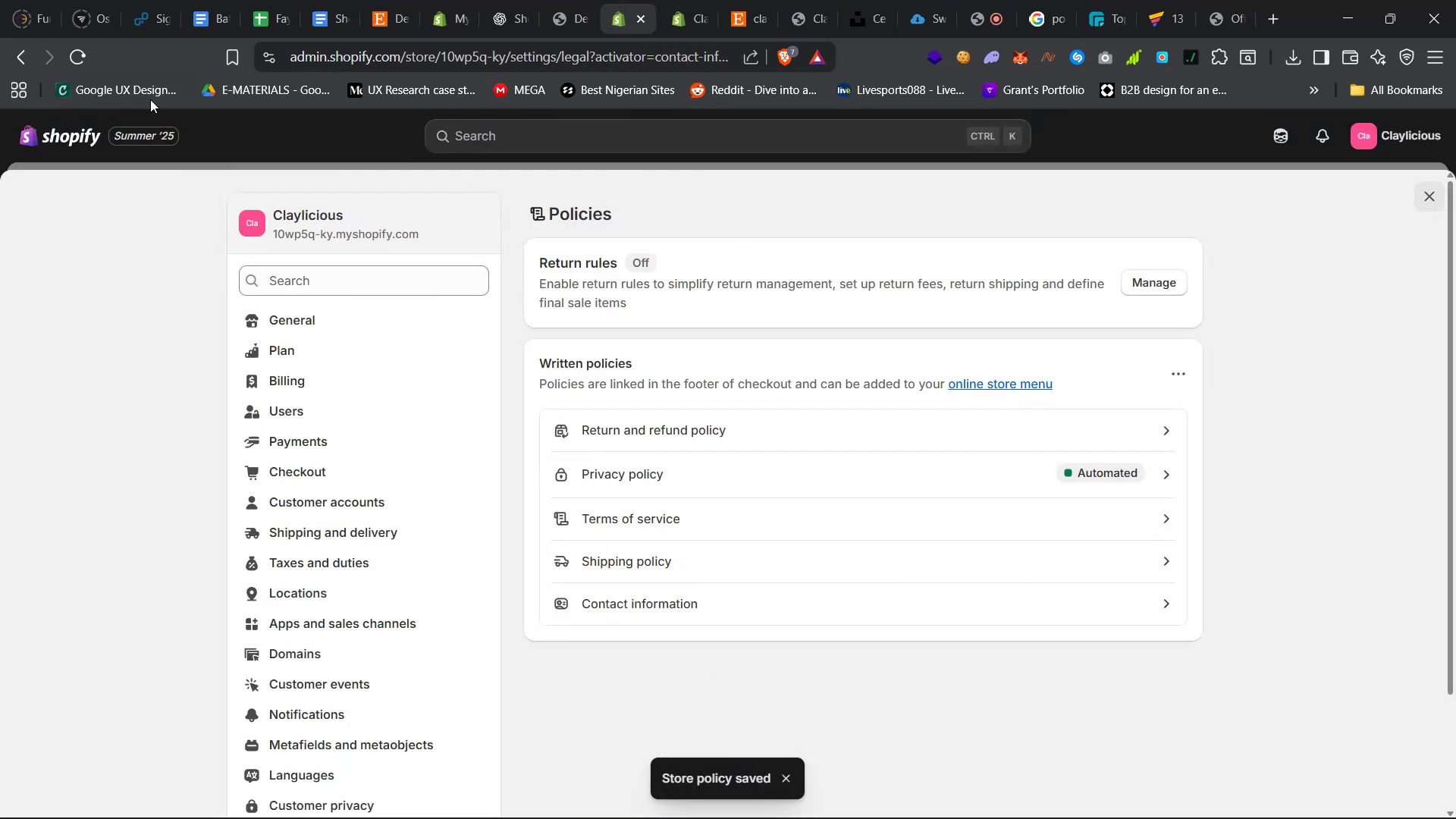 
left_click([19, 67])
 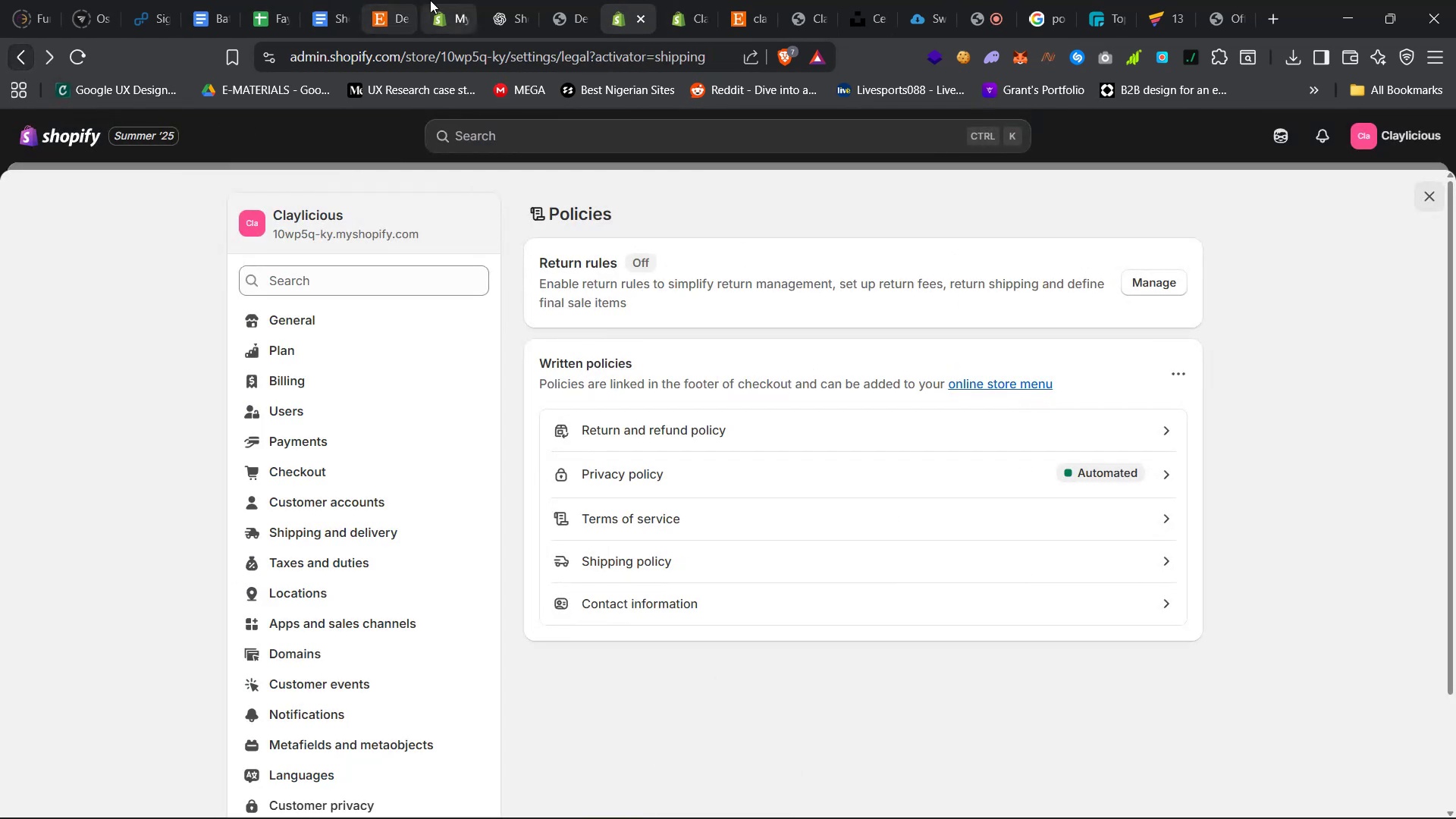 
left_click([430, 0])
 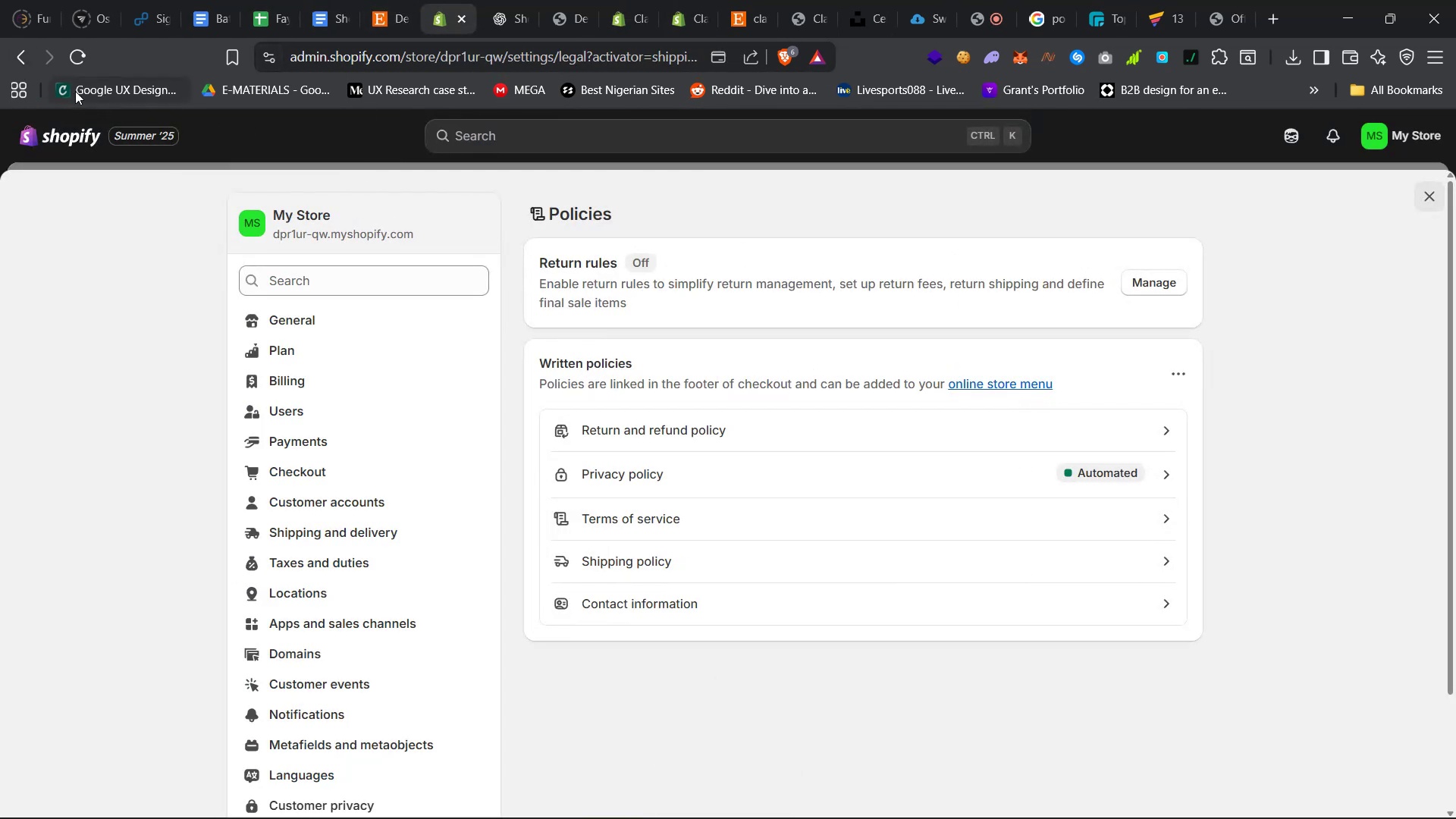 
left_click([30, 59])
 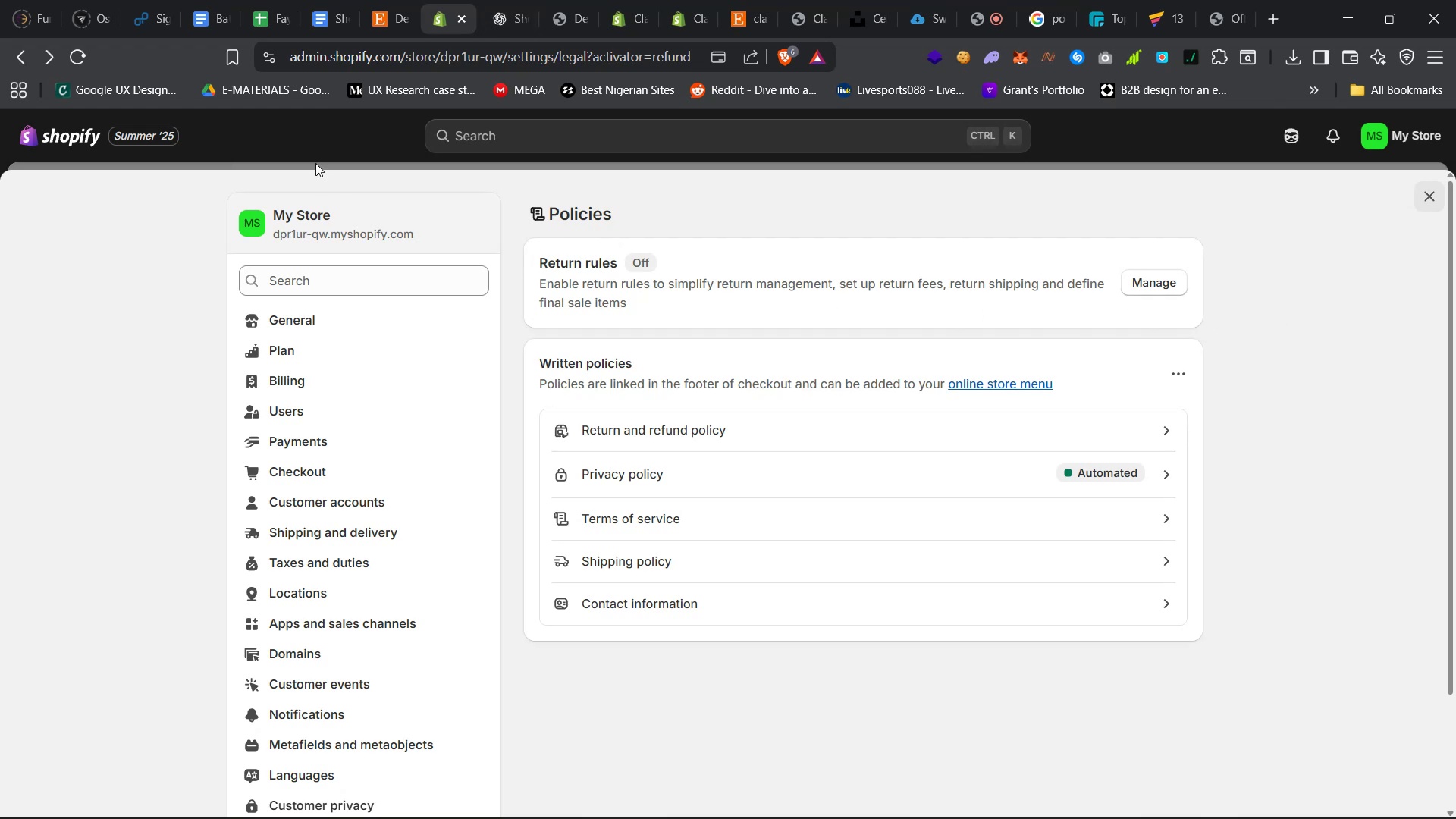 
left_click([1422, 193])
 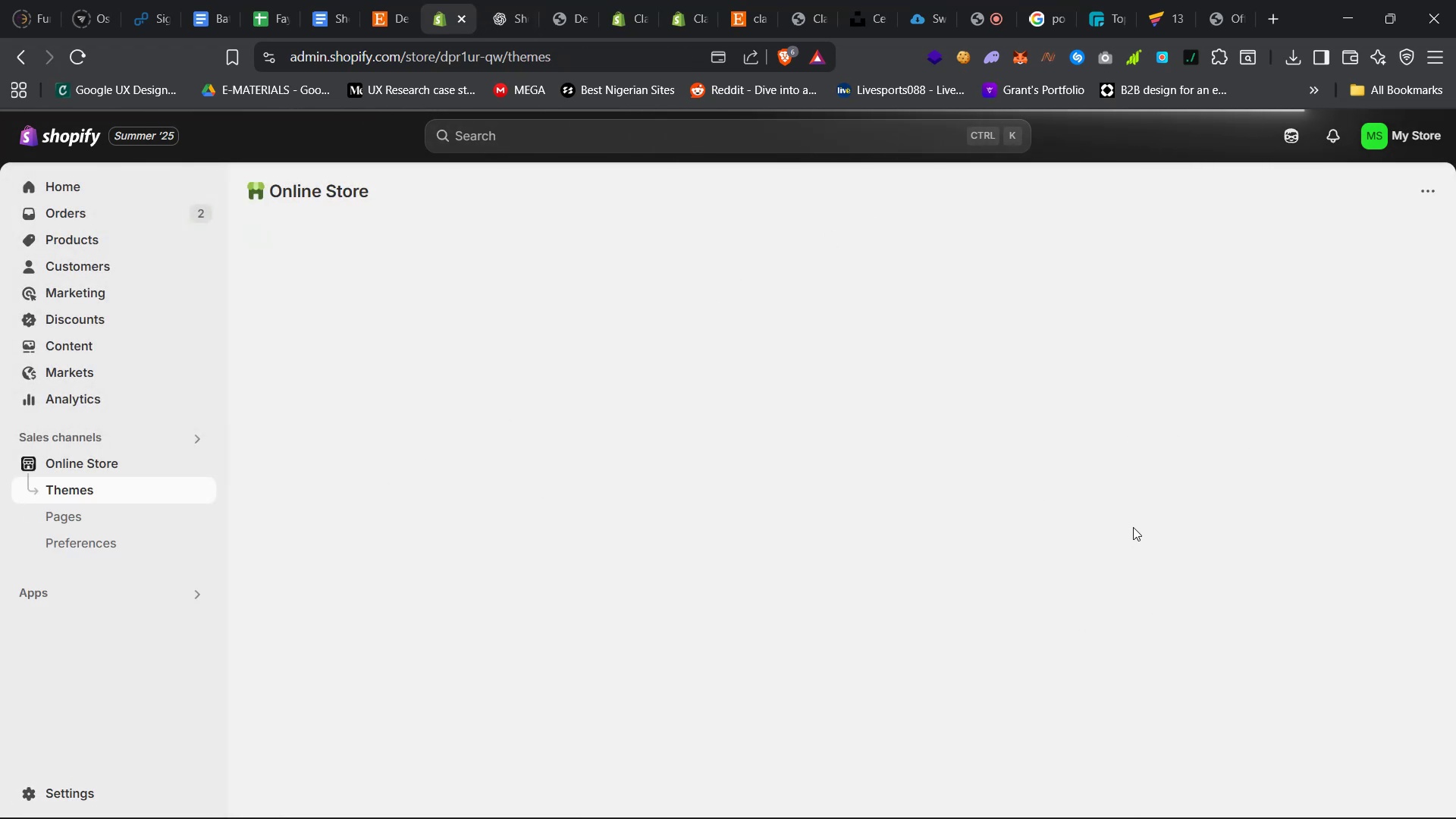 
wait(5.6)
 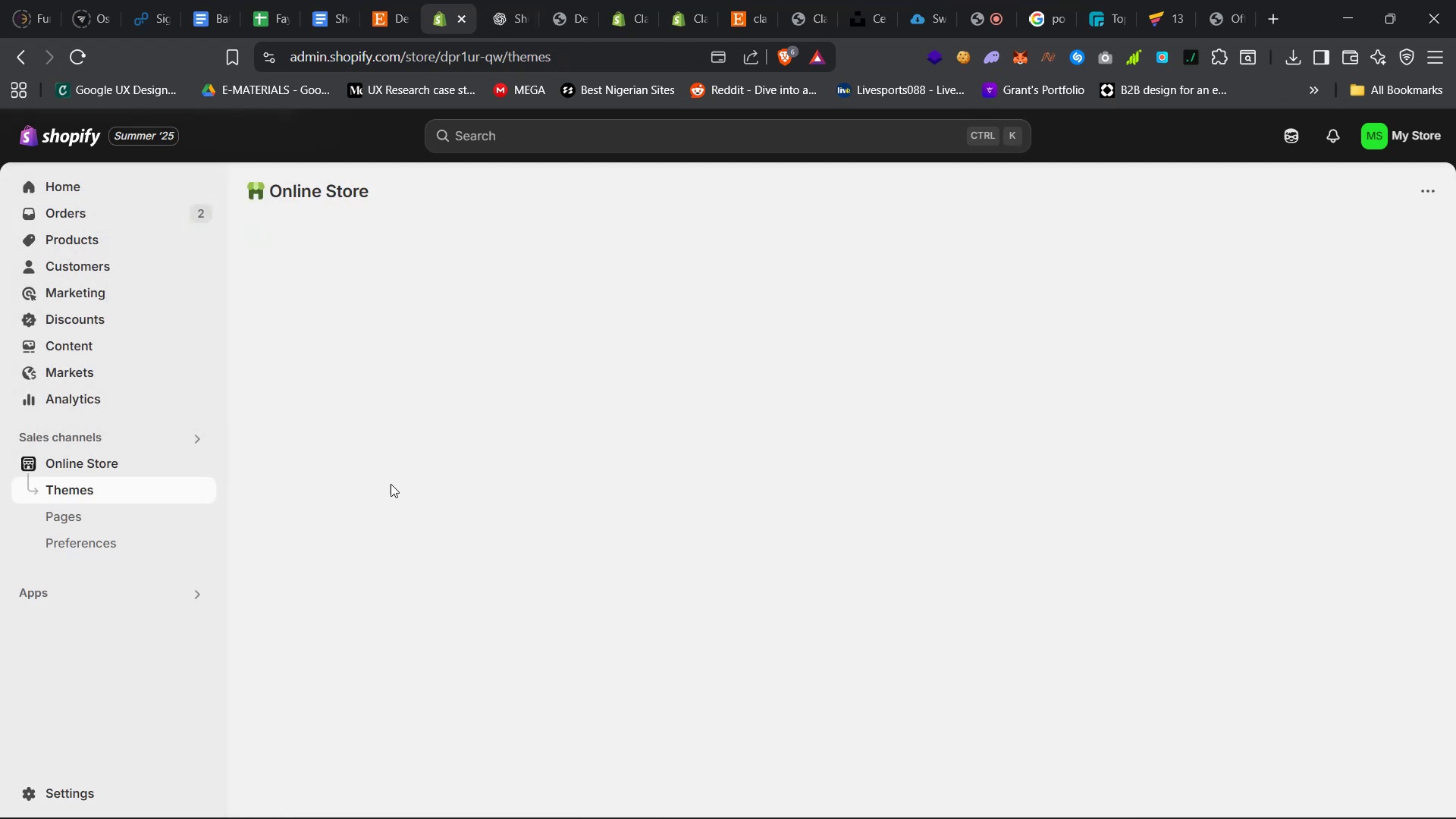 
left_click([1210, 596])
 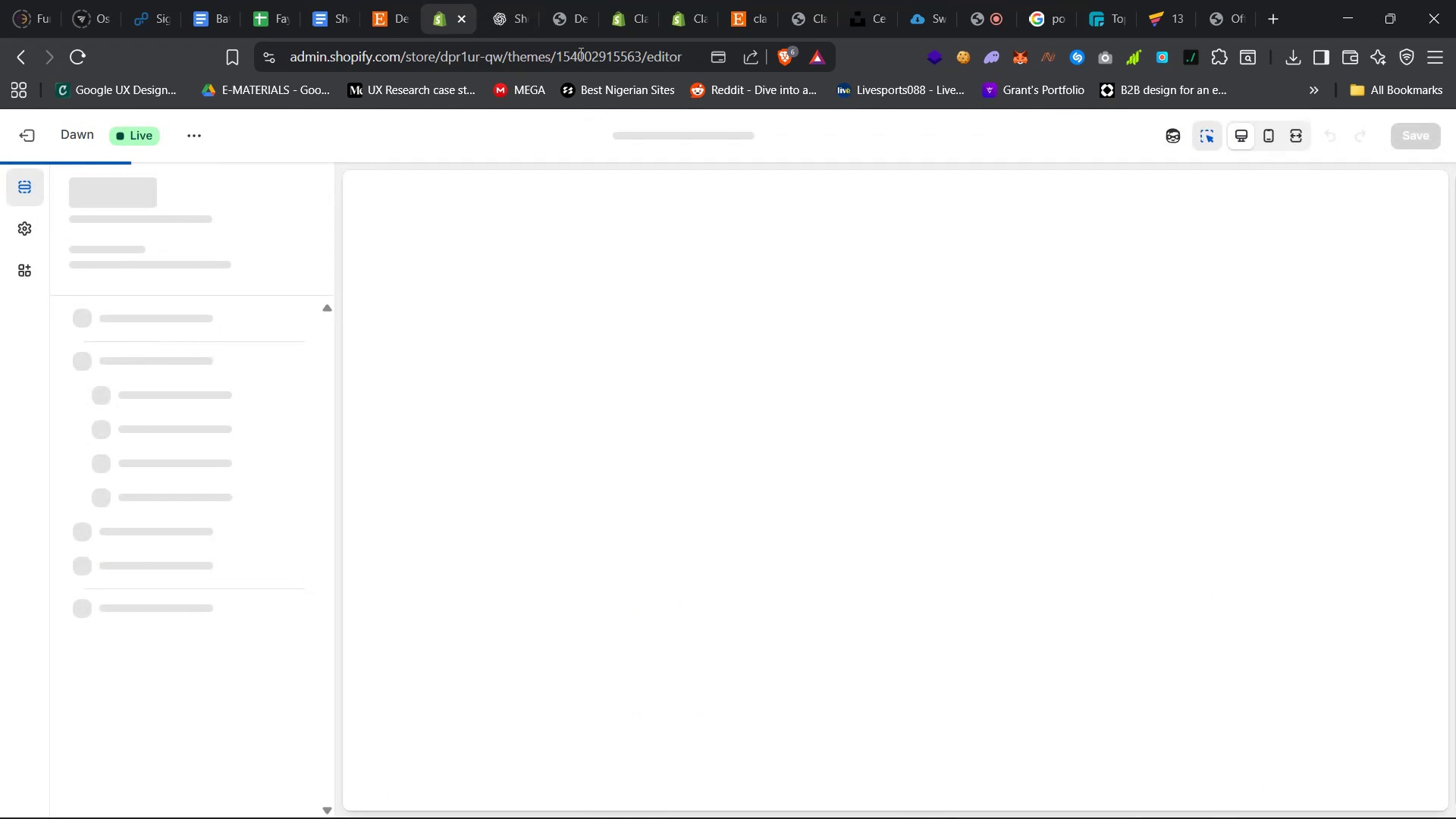 
left_click([496, 0])
 